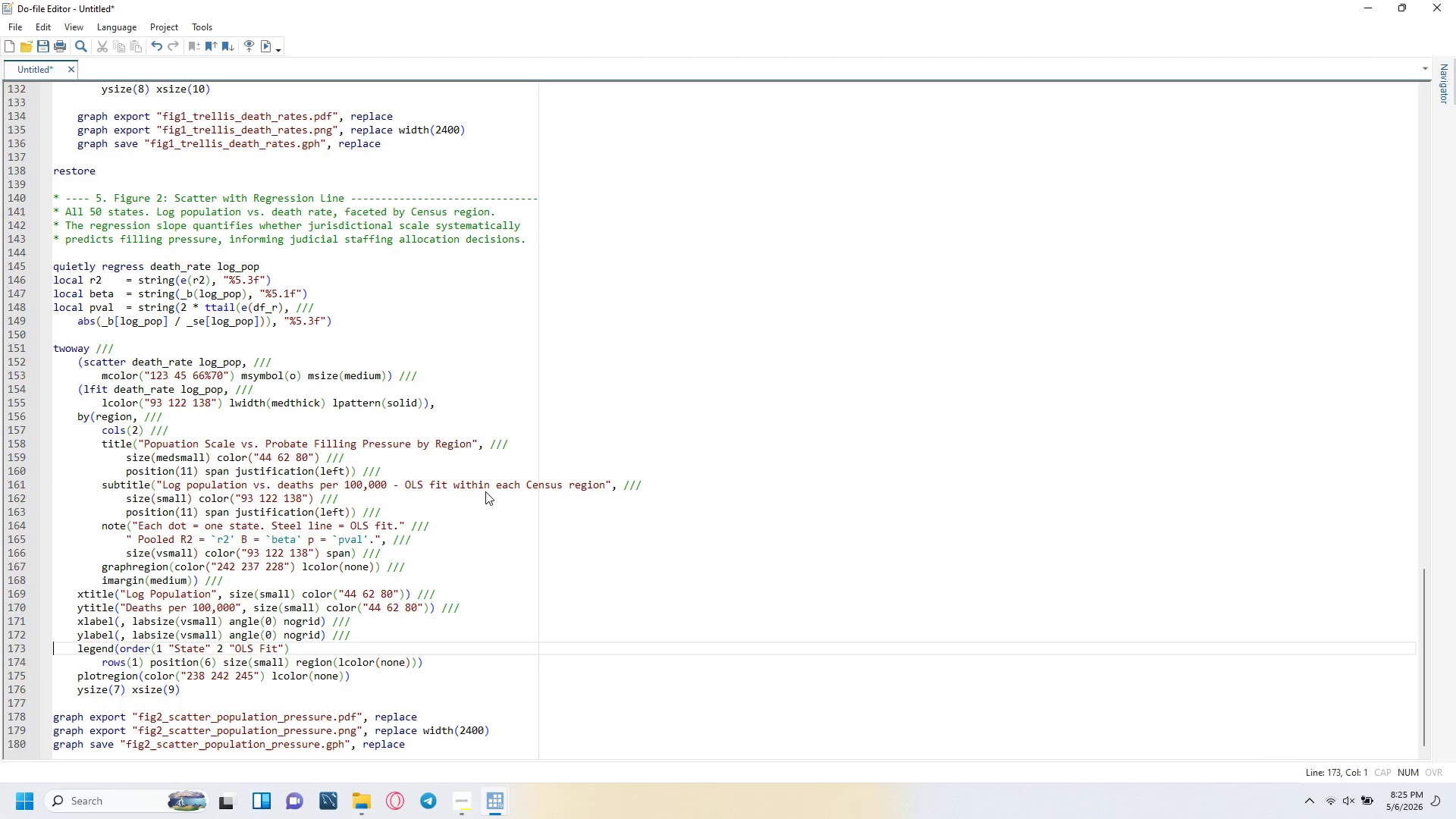 
key(ArrowRight)
 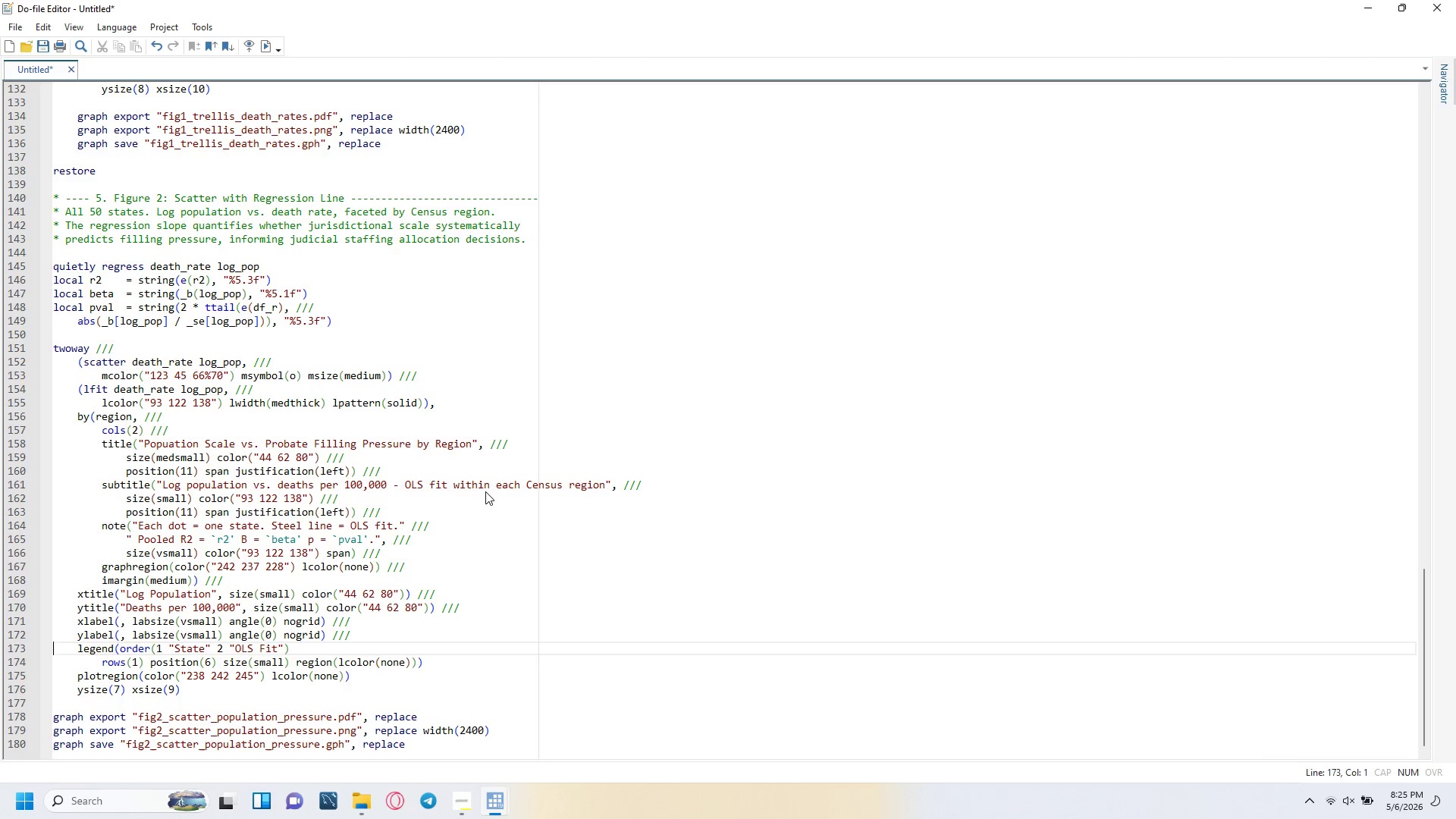 
key(ArrowRight)
 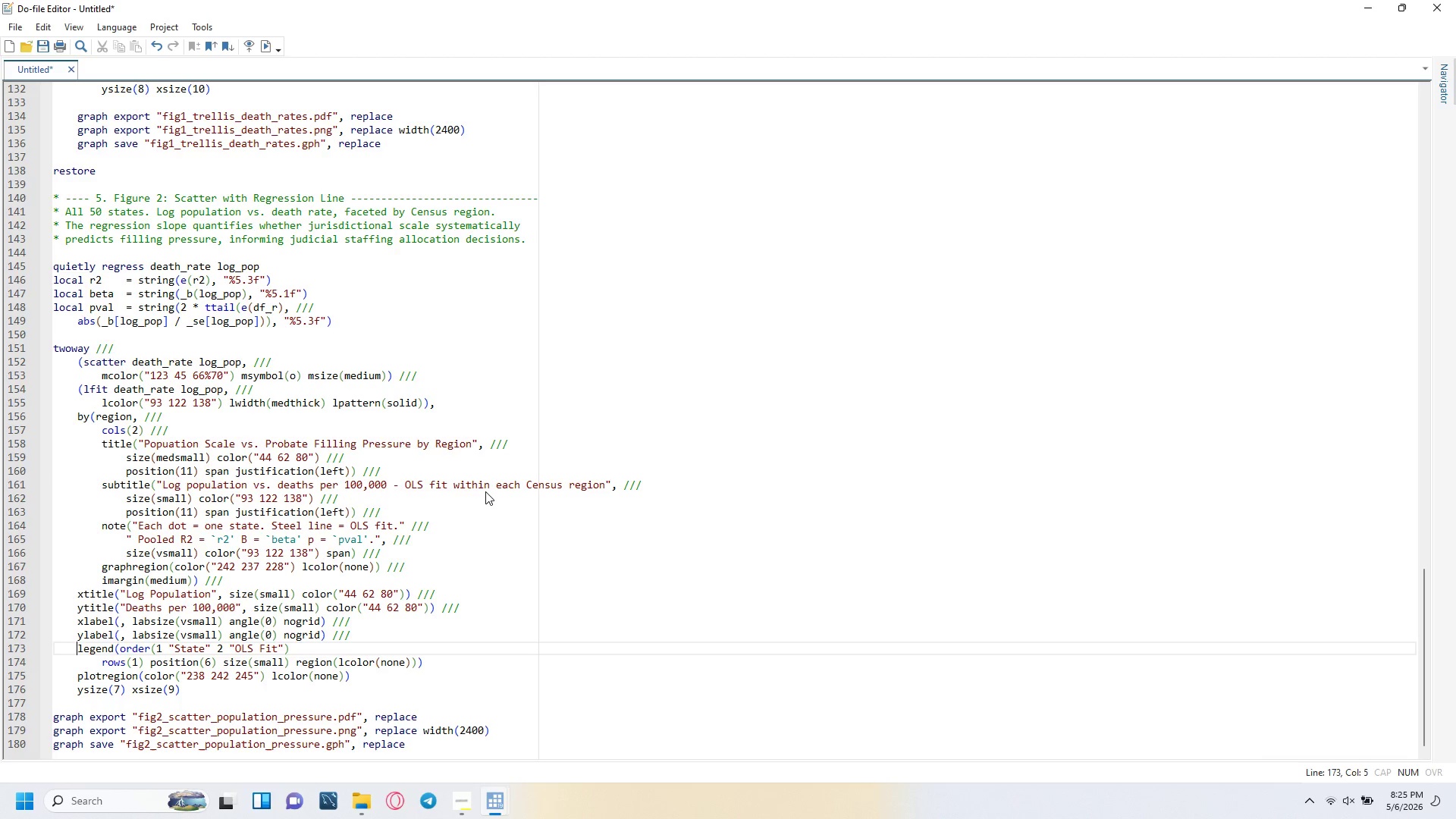 
key(ArrowRight)
 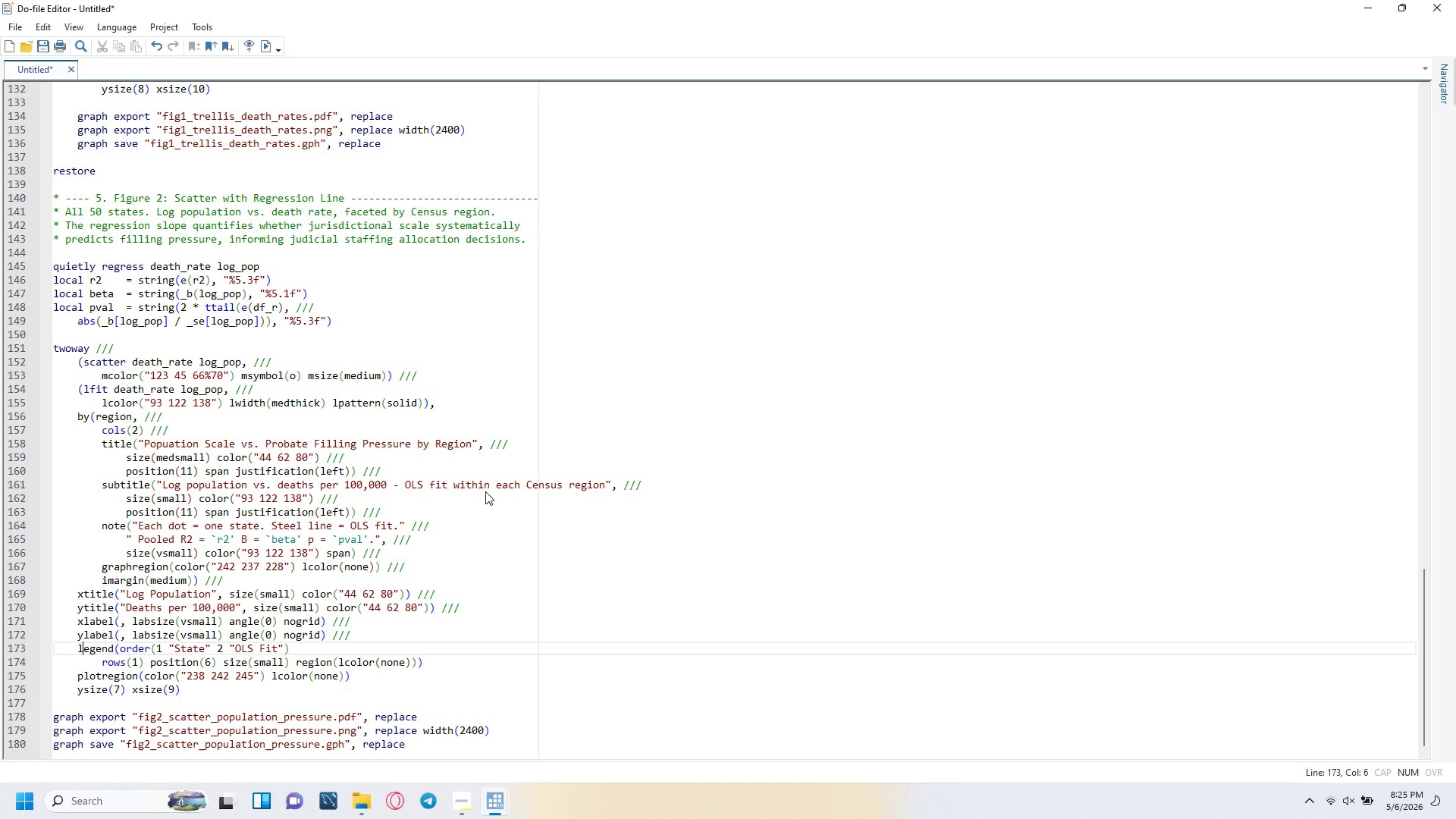 
key(ArrowRight)
 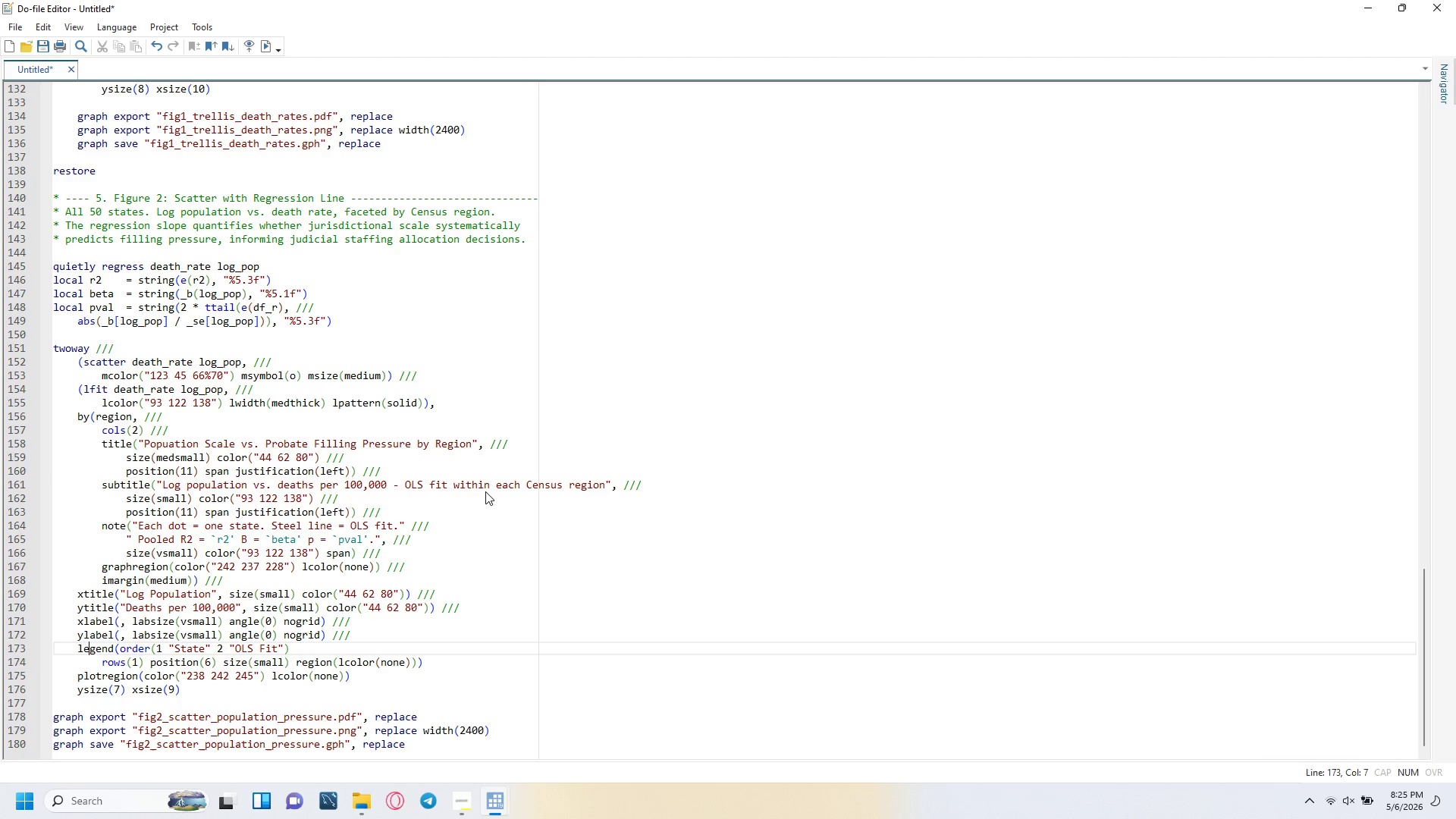 
key(ArrowRight)
 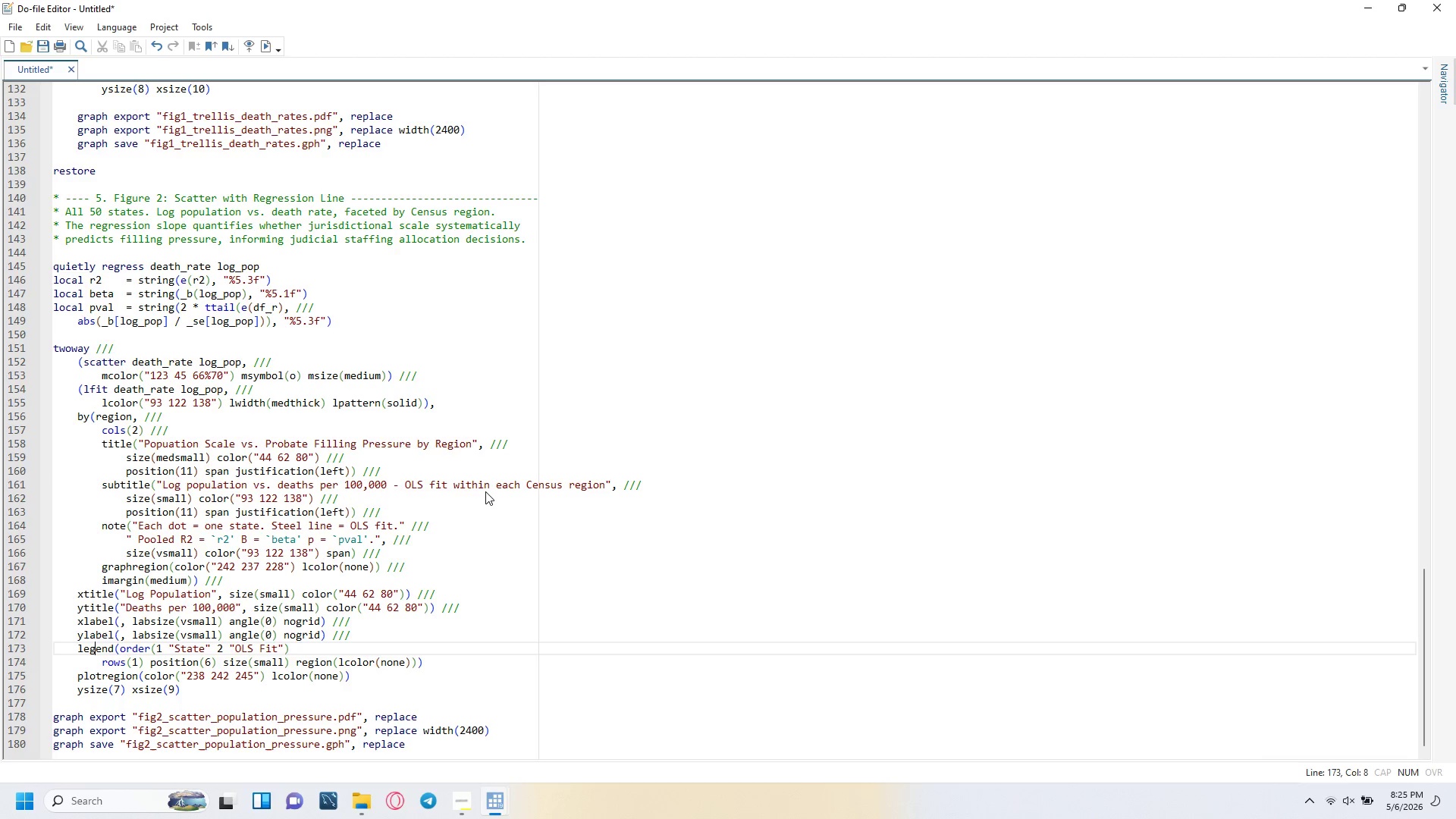 
key(ArrowRight)
 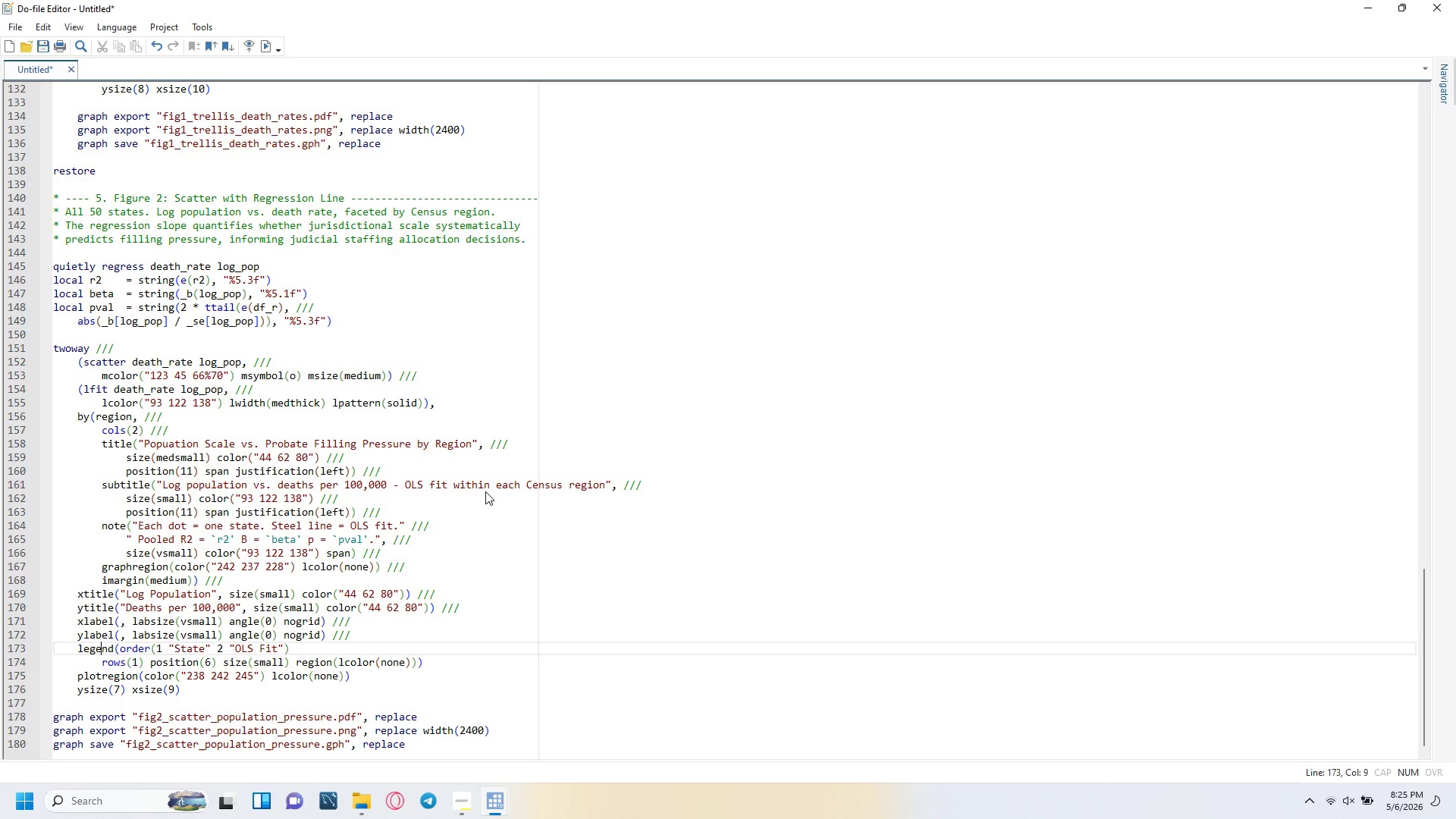 
key(ArrowRight)
 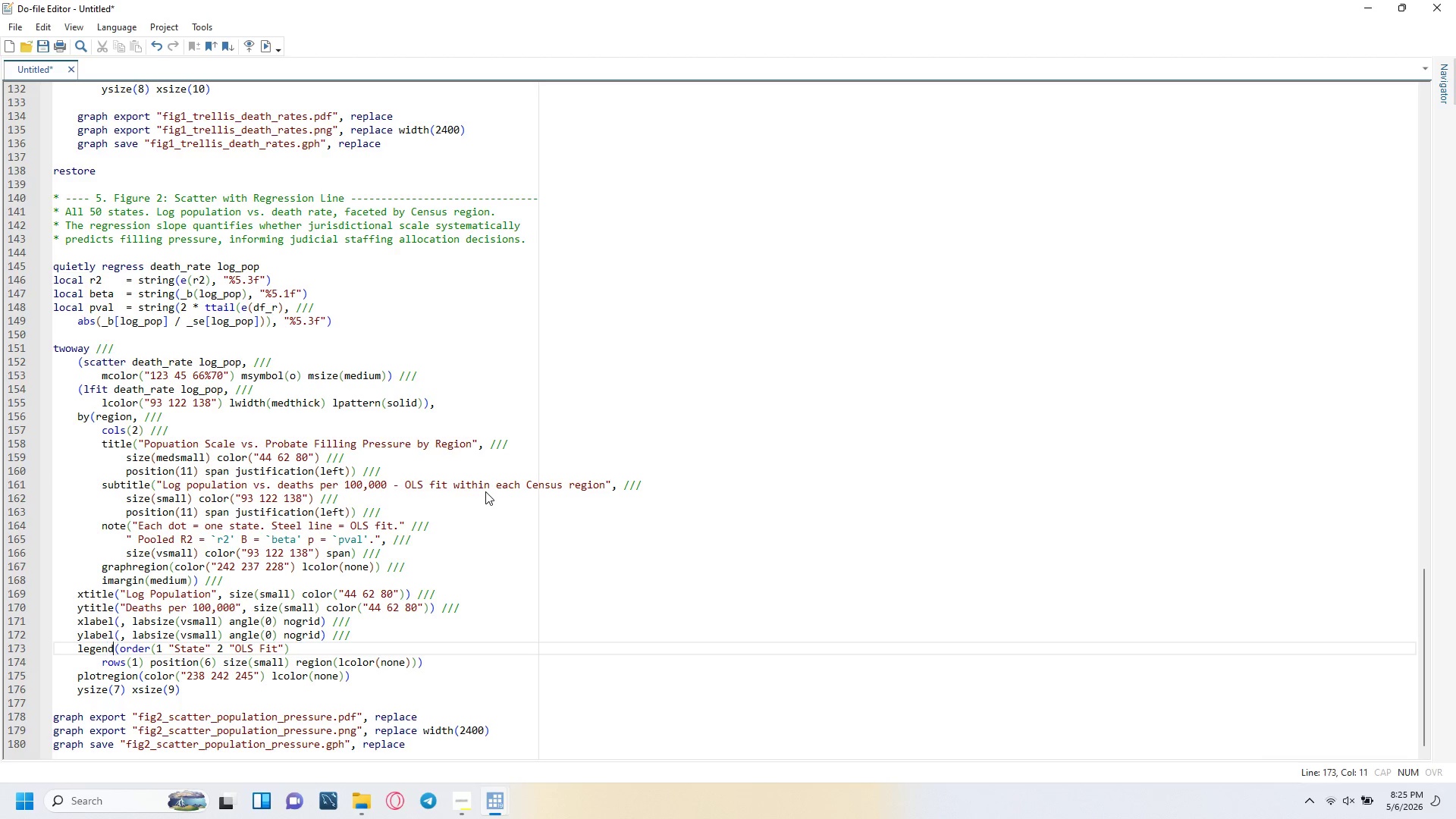 
key(ArrowRight)
 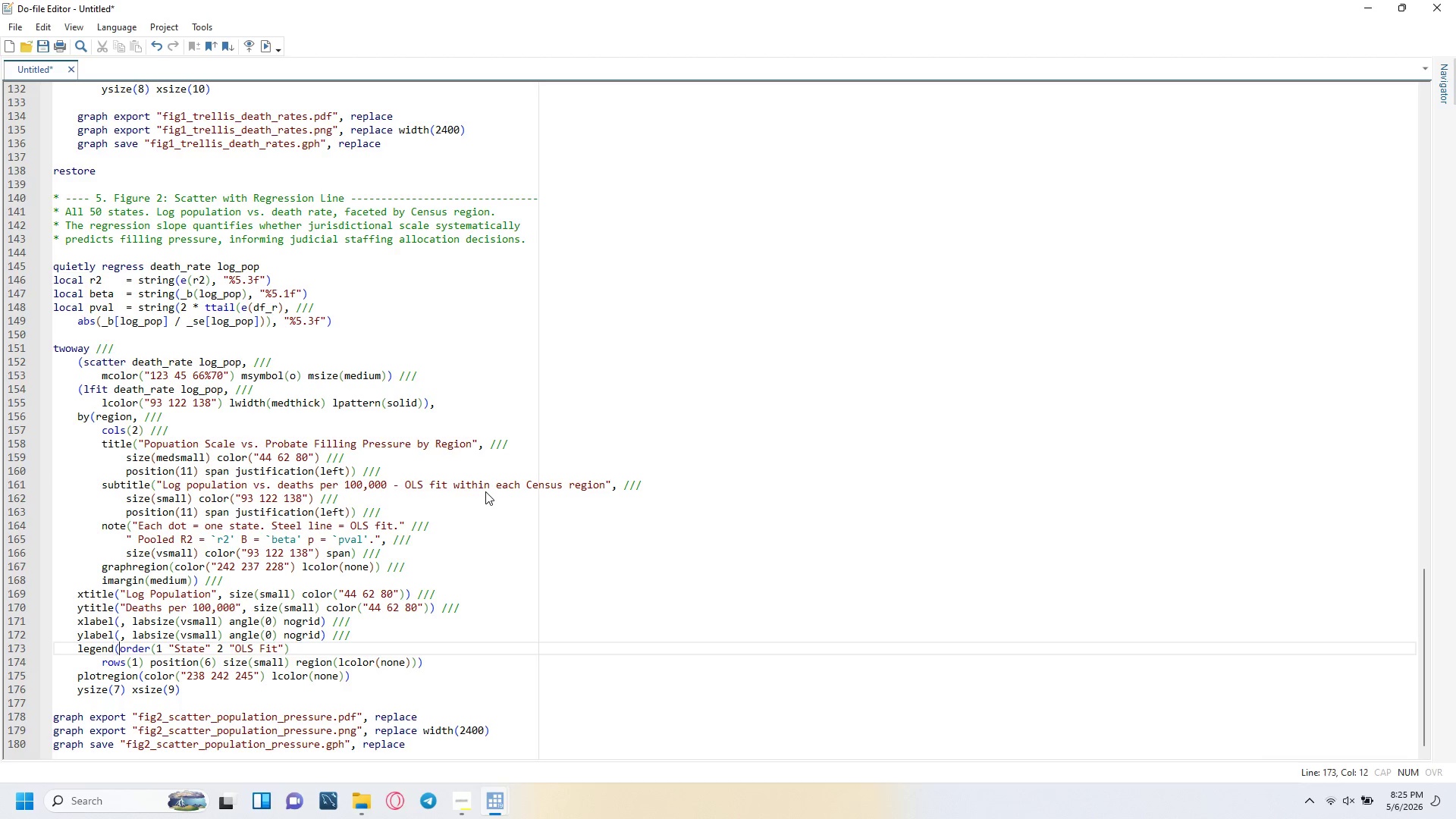 
key(ArrowRight)
 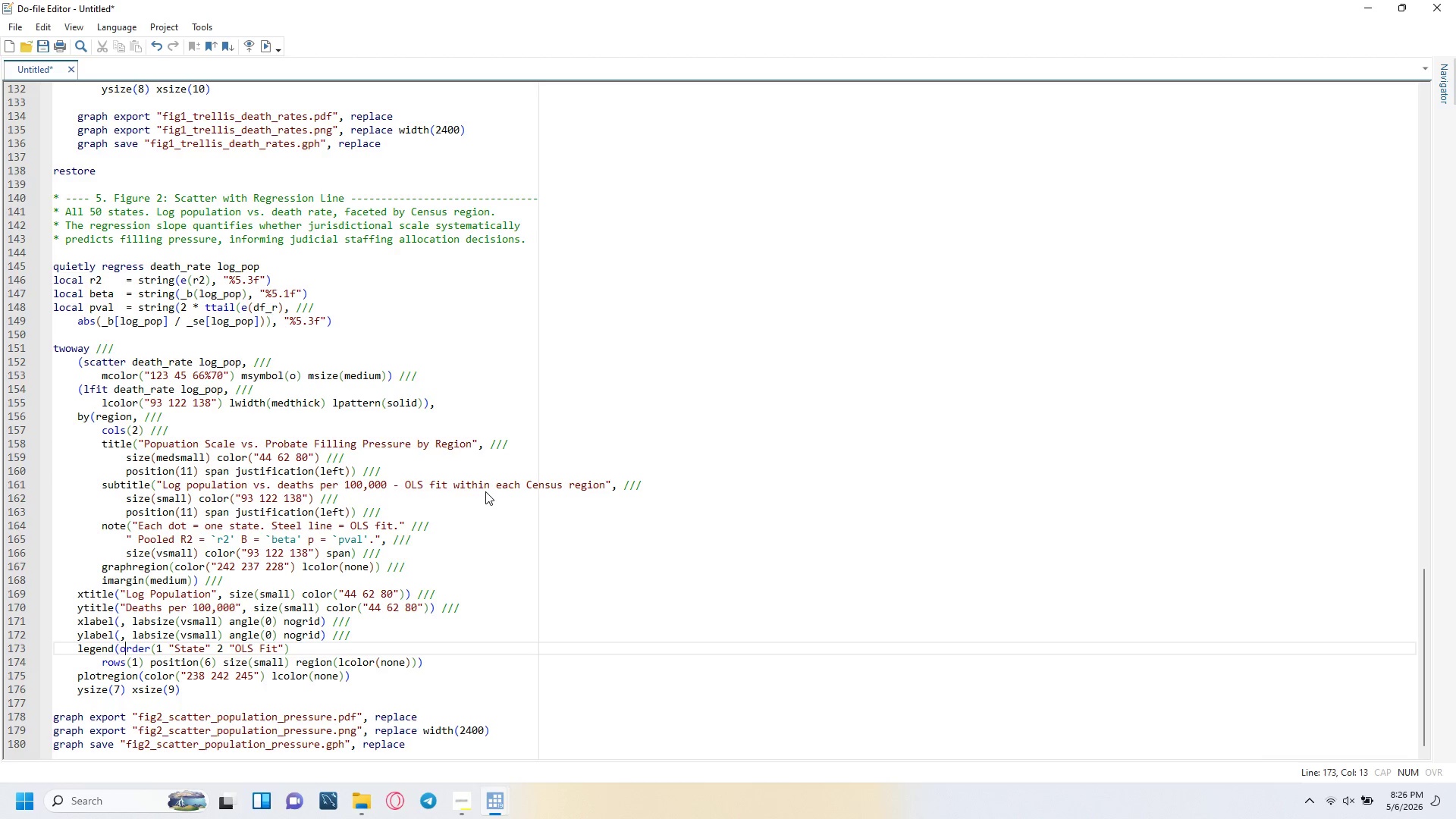 
key(ArrowRight)
 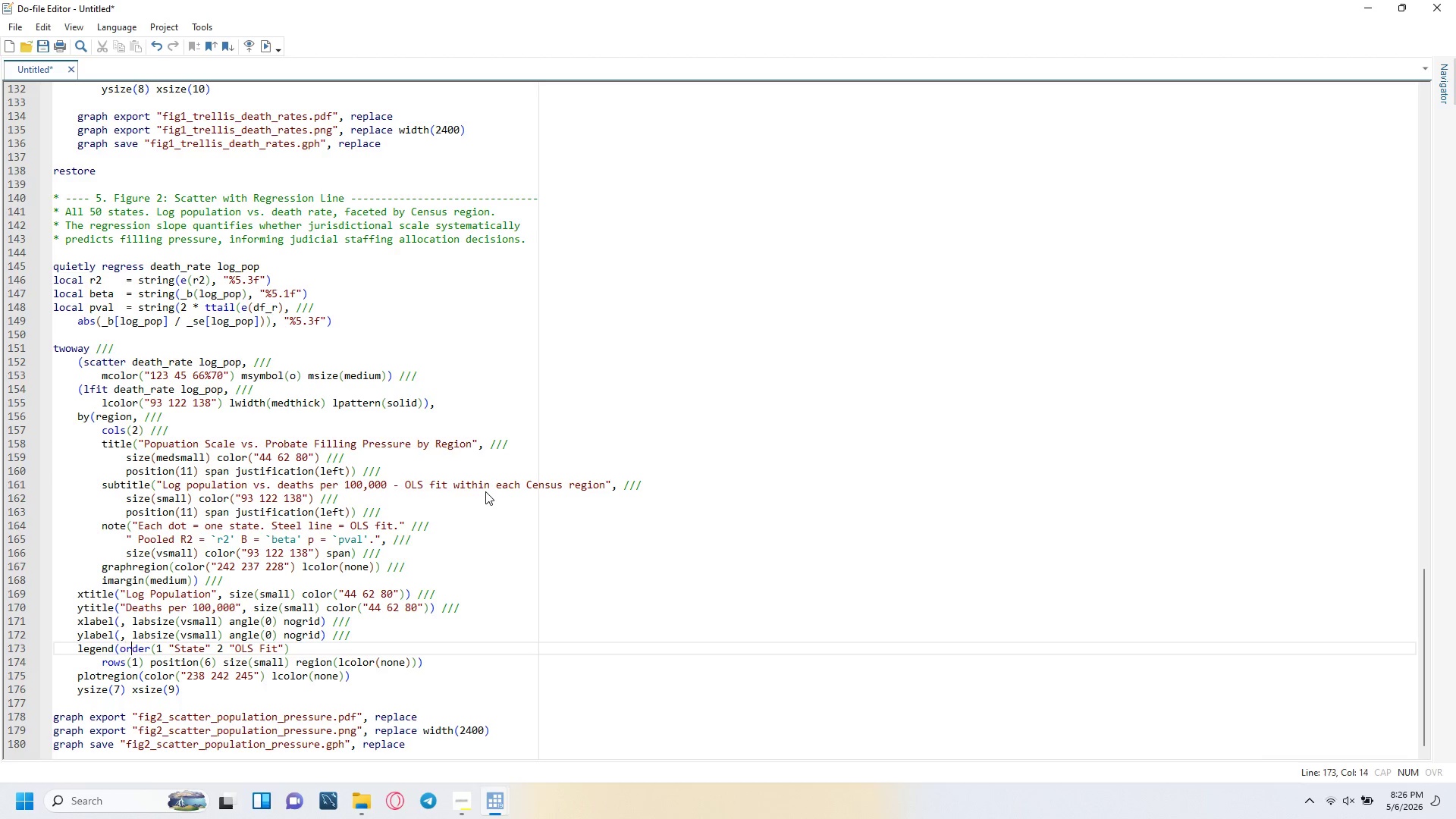 
key(ArrowRight)
 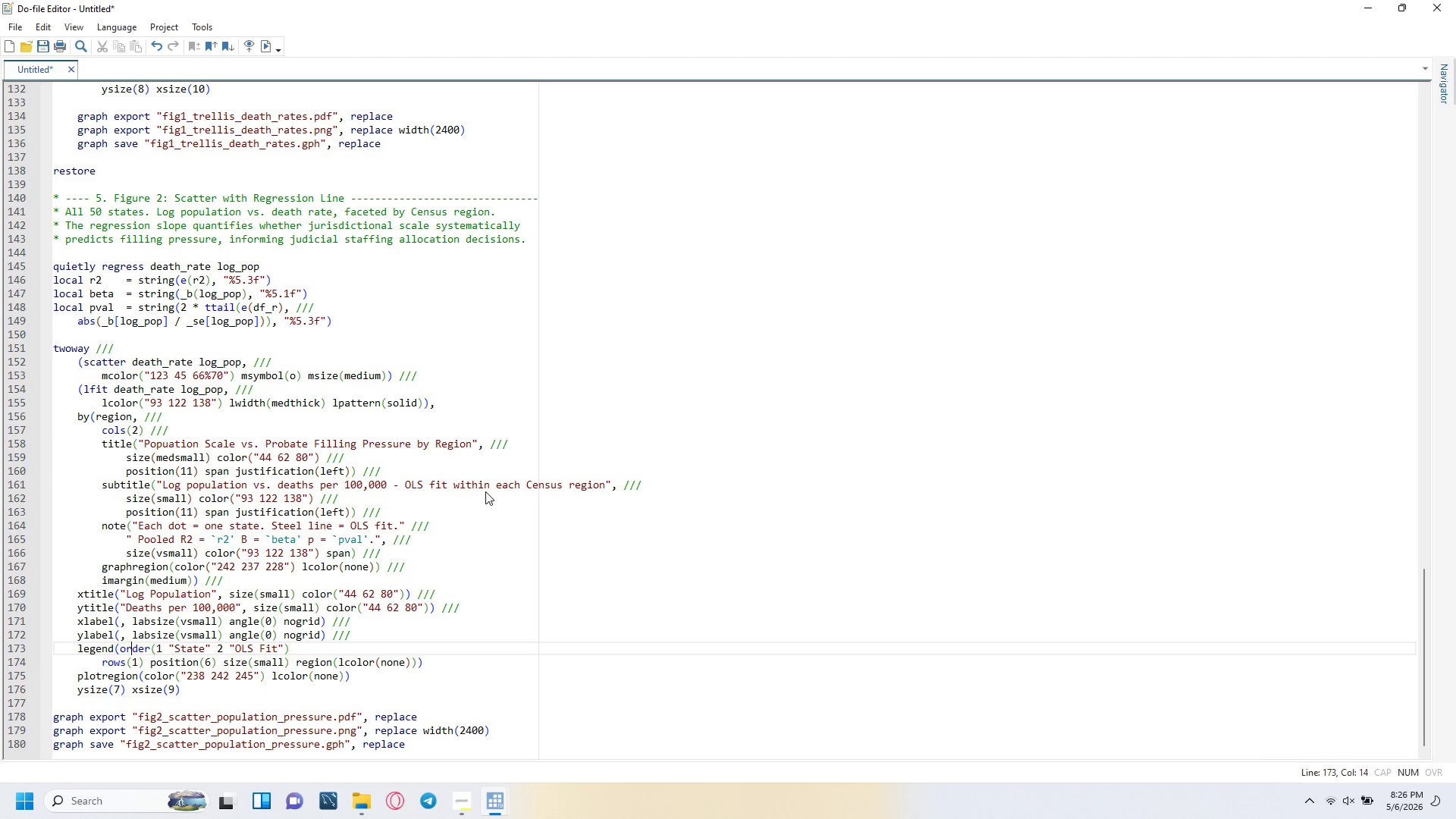 
key(ArrowRight)
 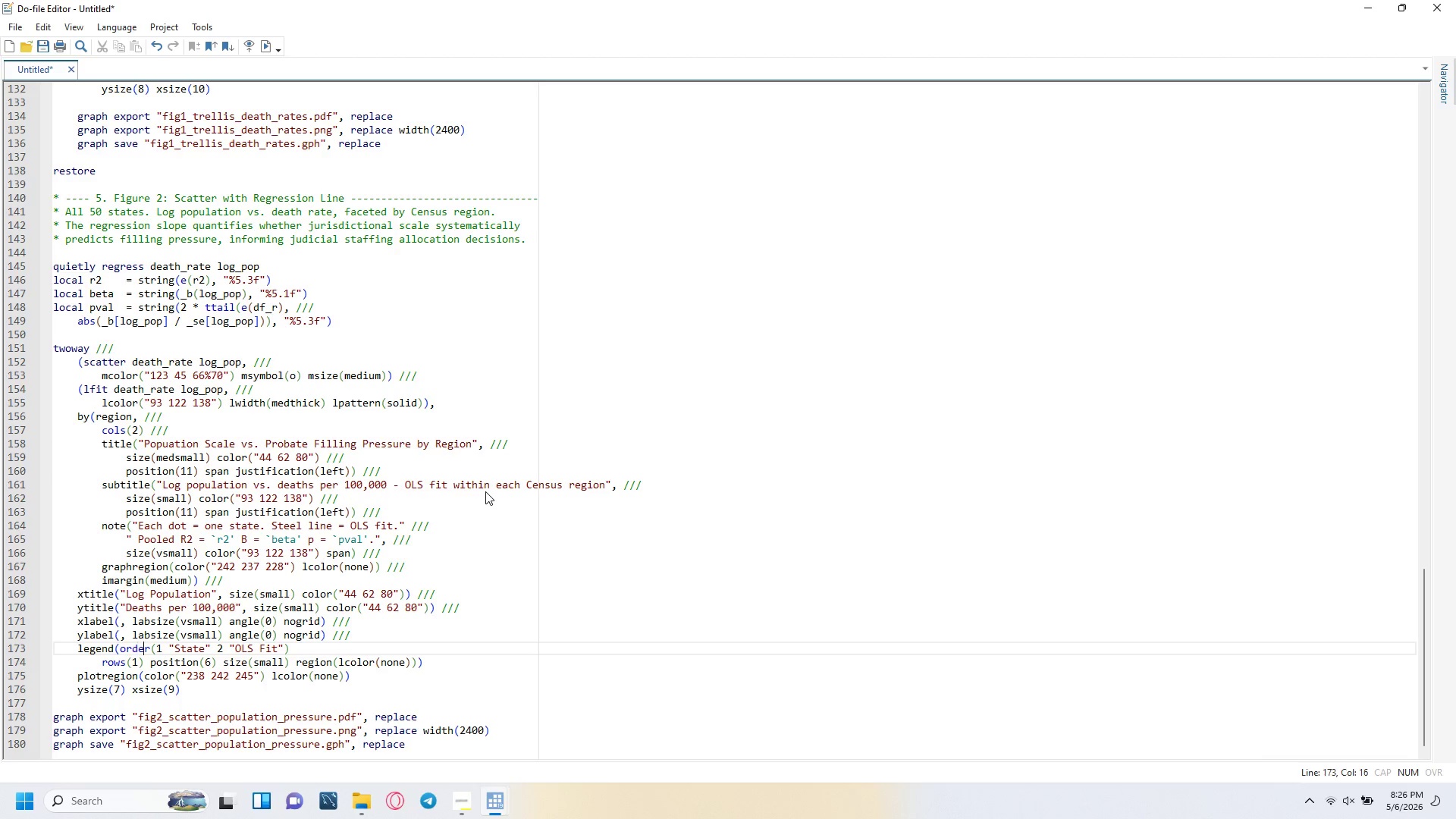 
key(ArrowRight)
 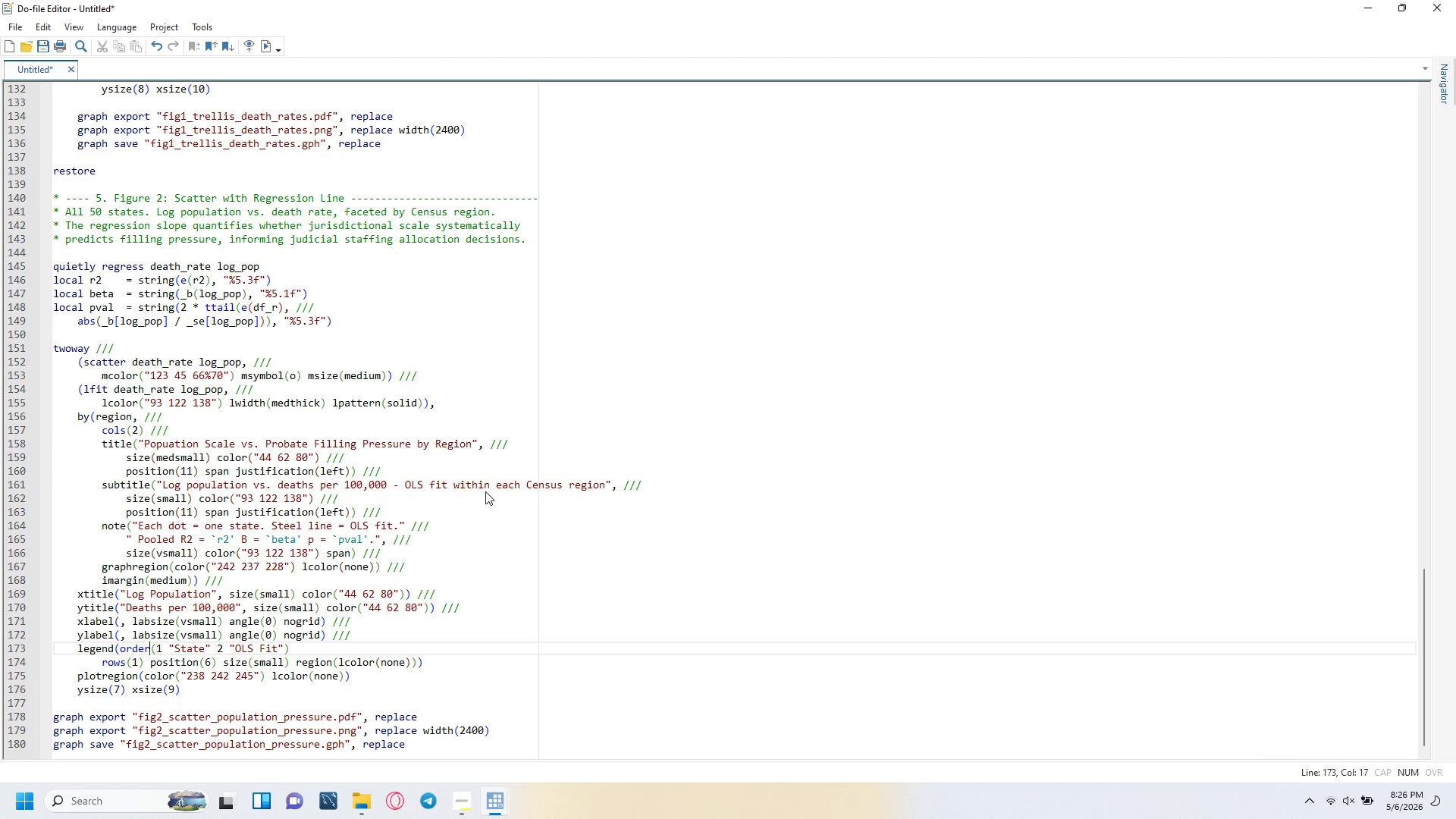 
key(ArrowRight)
 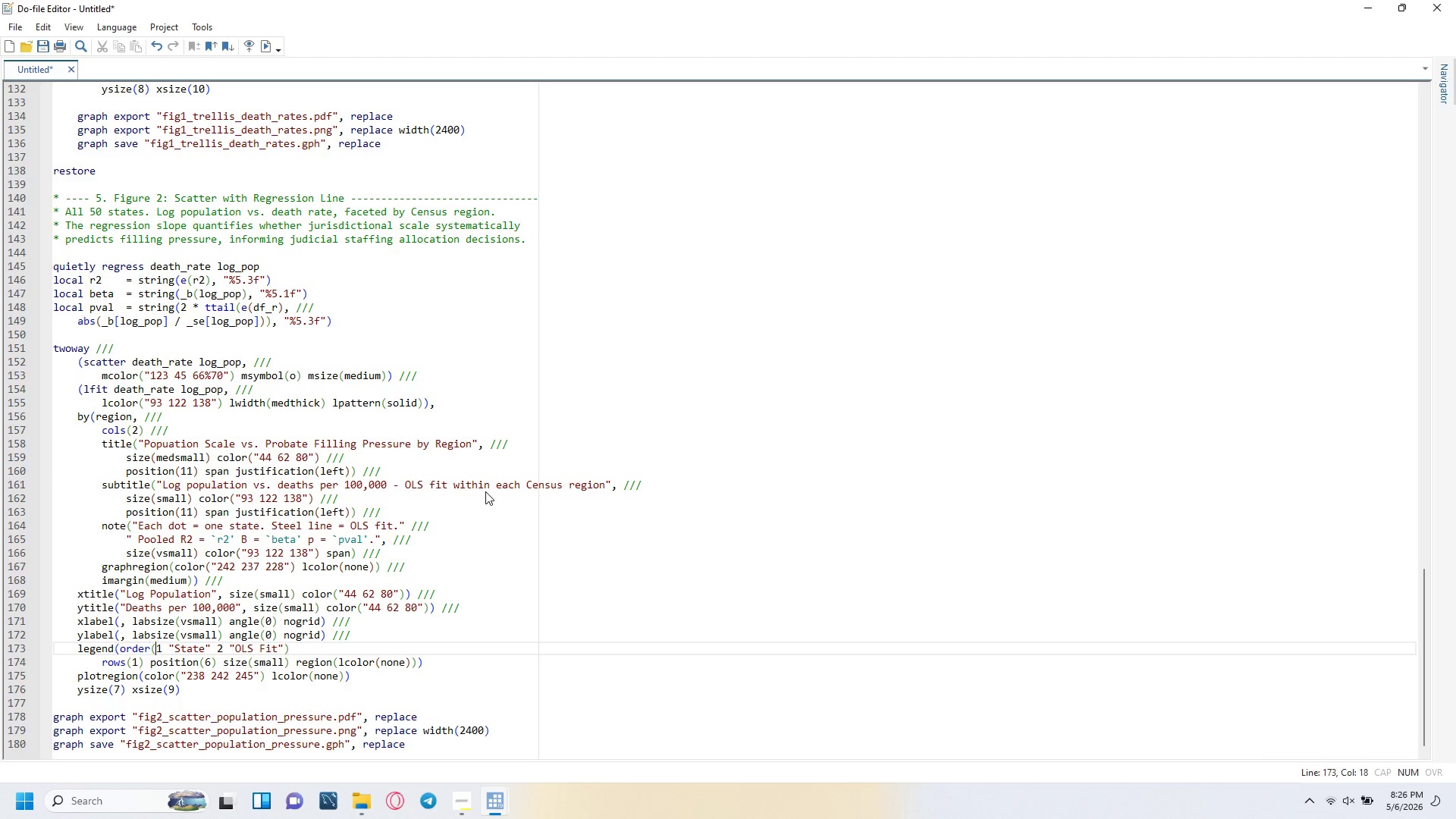 
key(ArrowRight)
 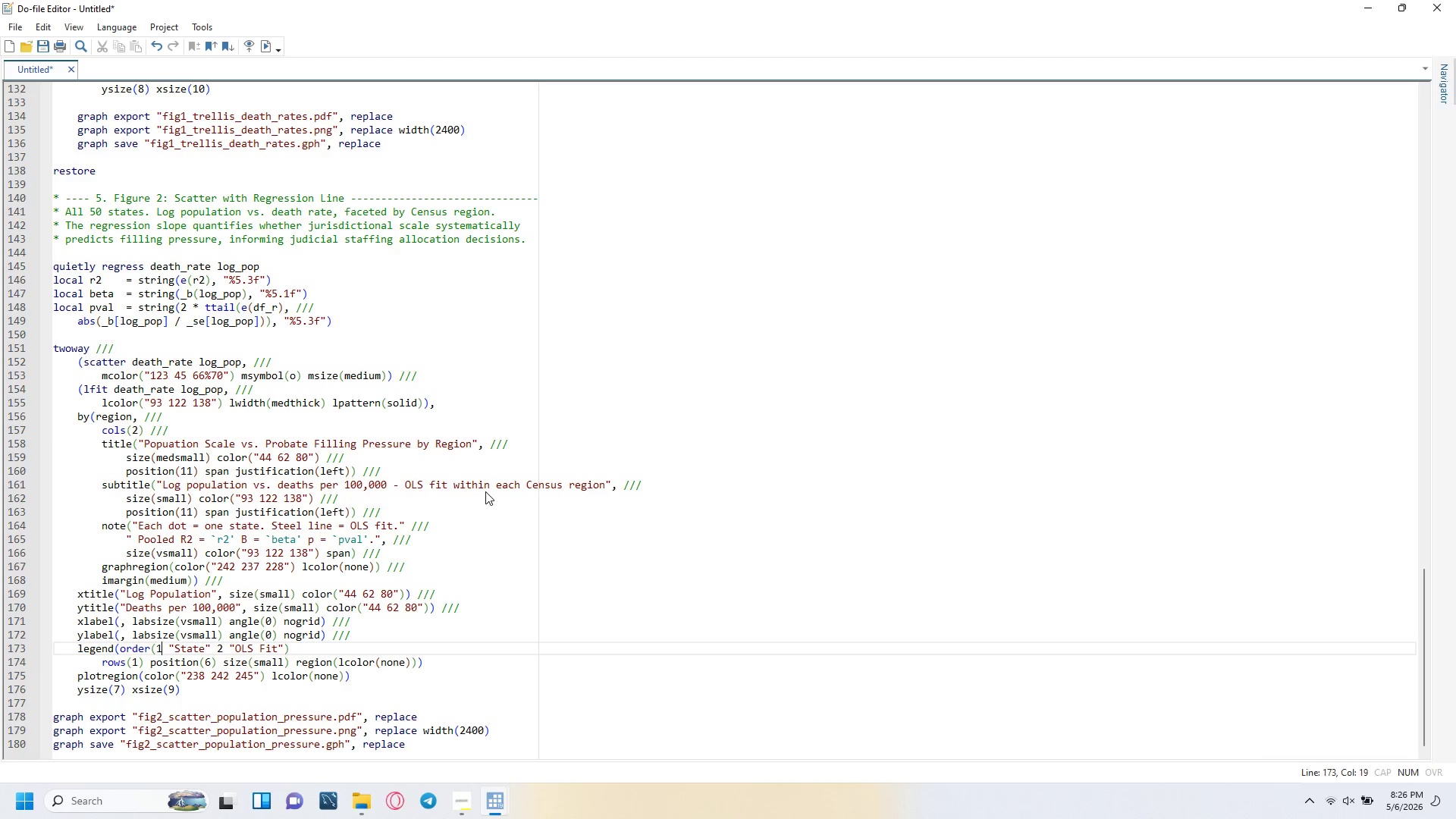 
key(ArrowRight)
 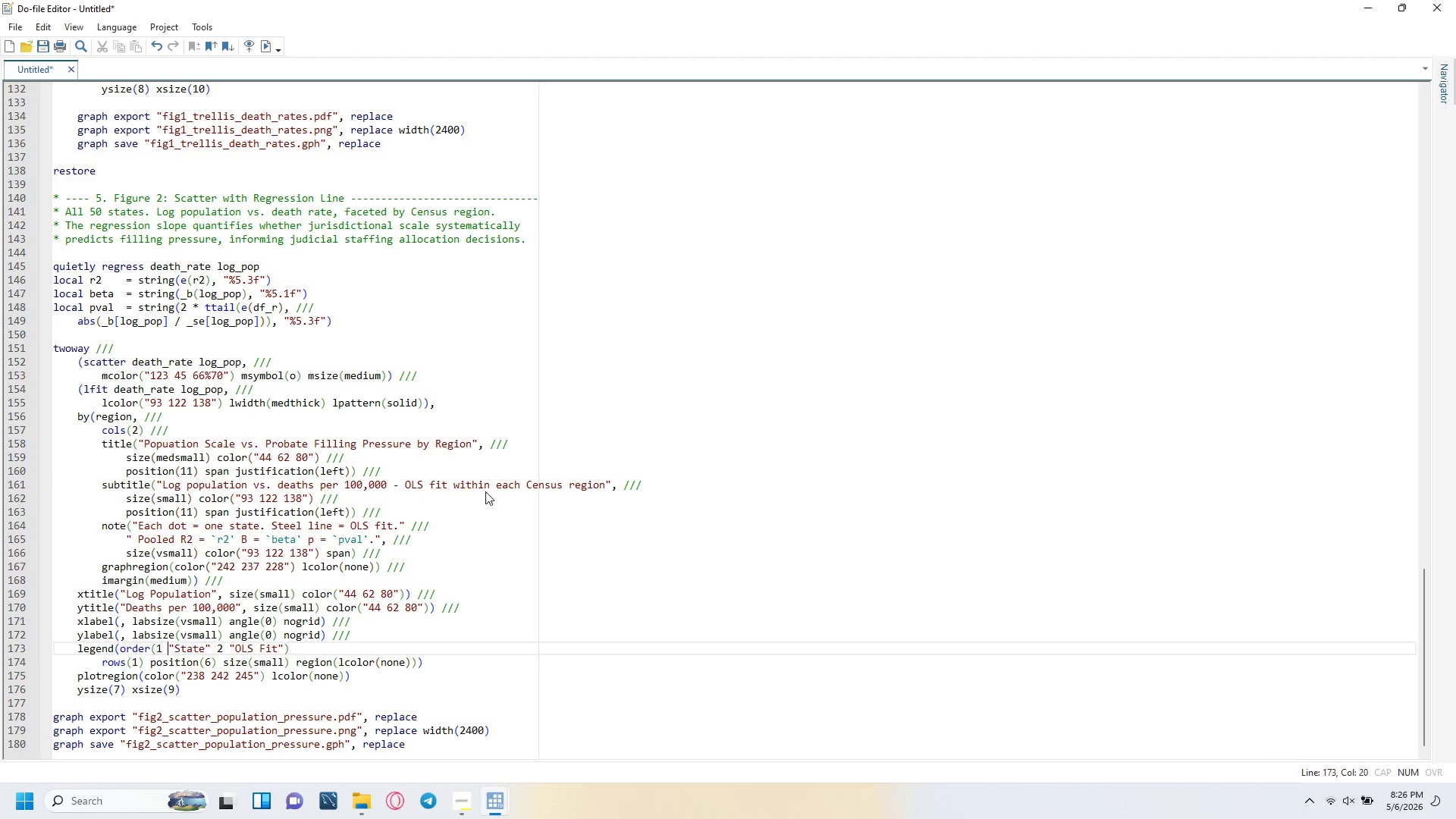 
key(ArrowRight)
 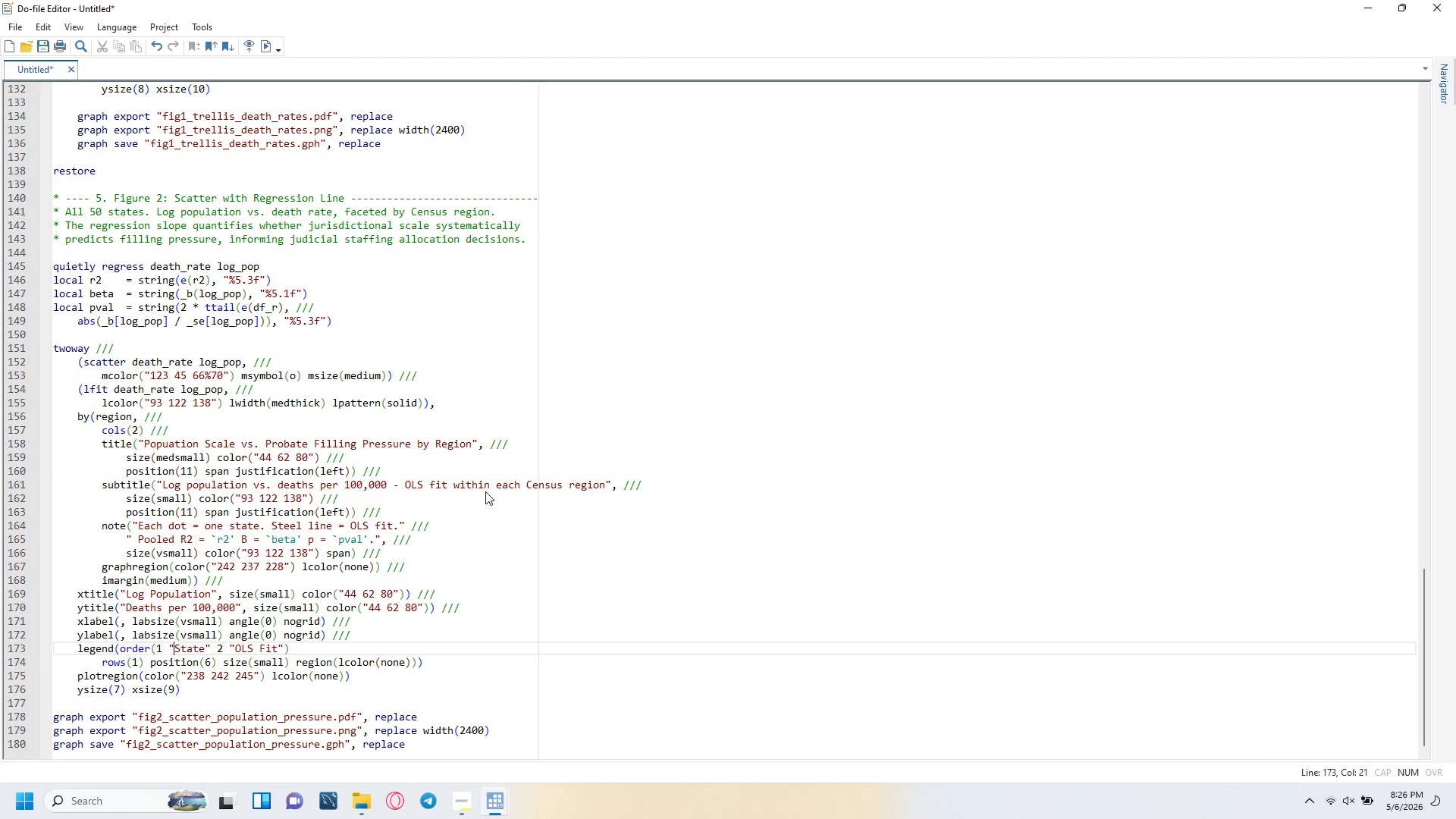 
key(ArrowRight)
 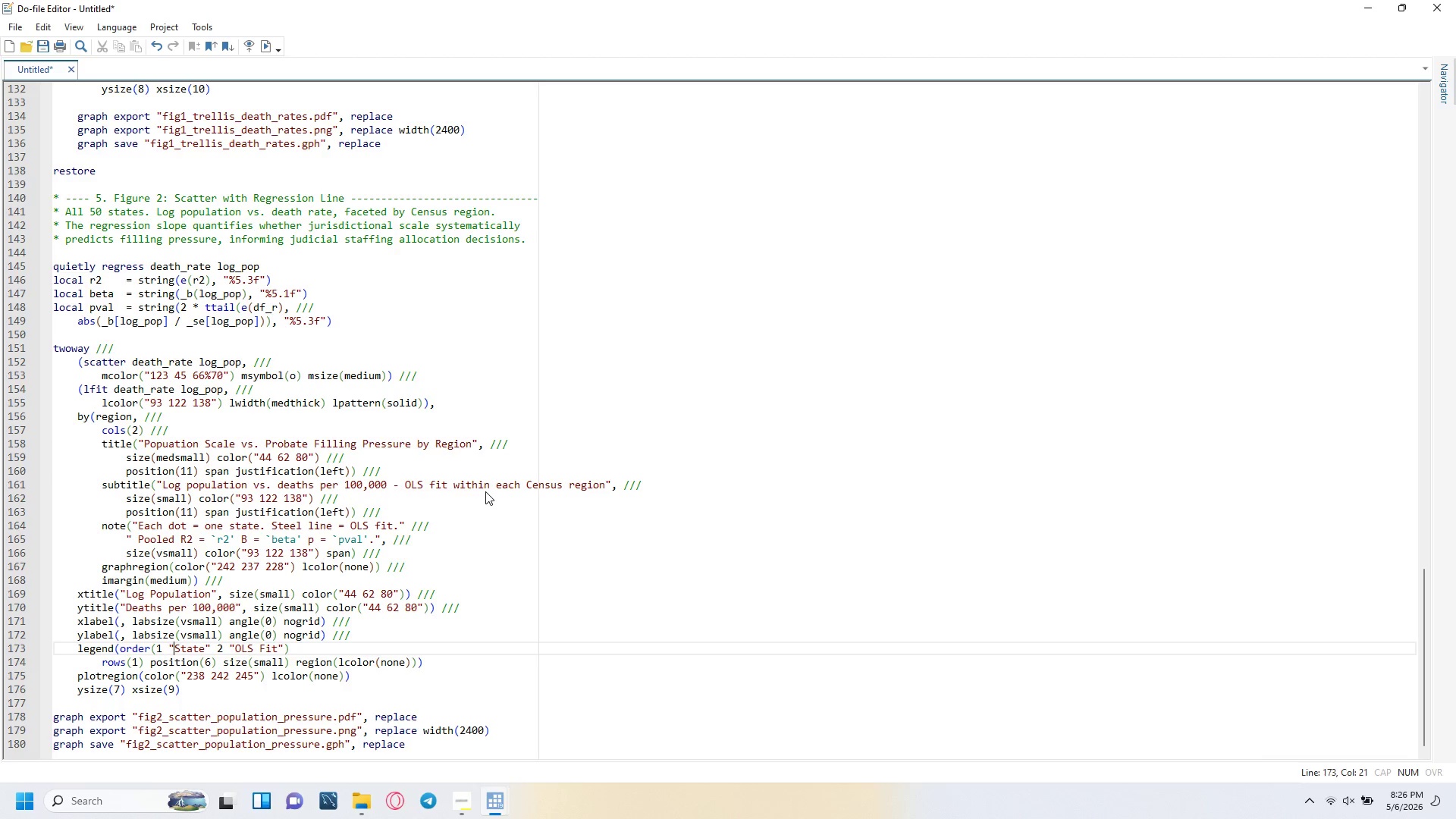 
key(ArrowRight)
 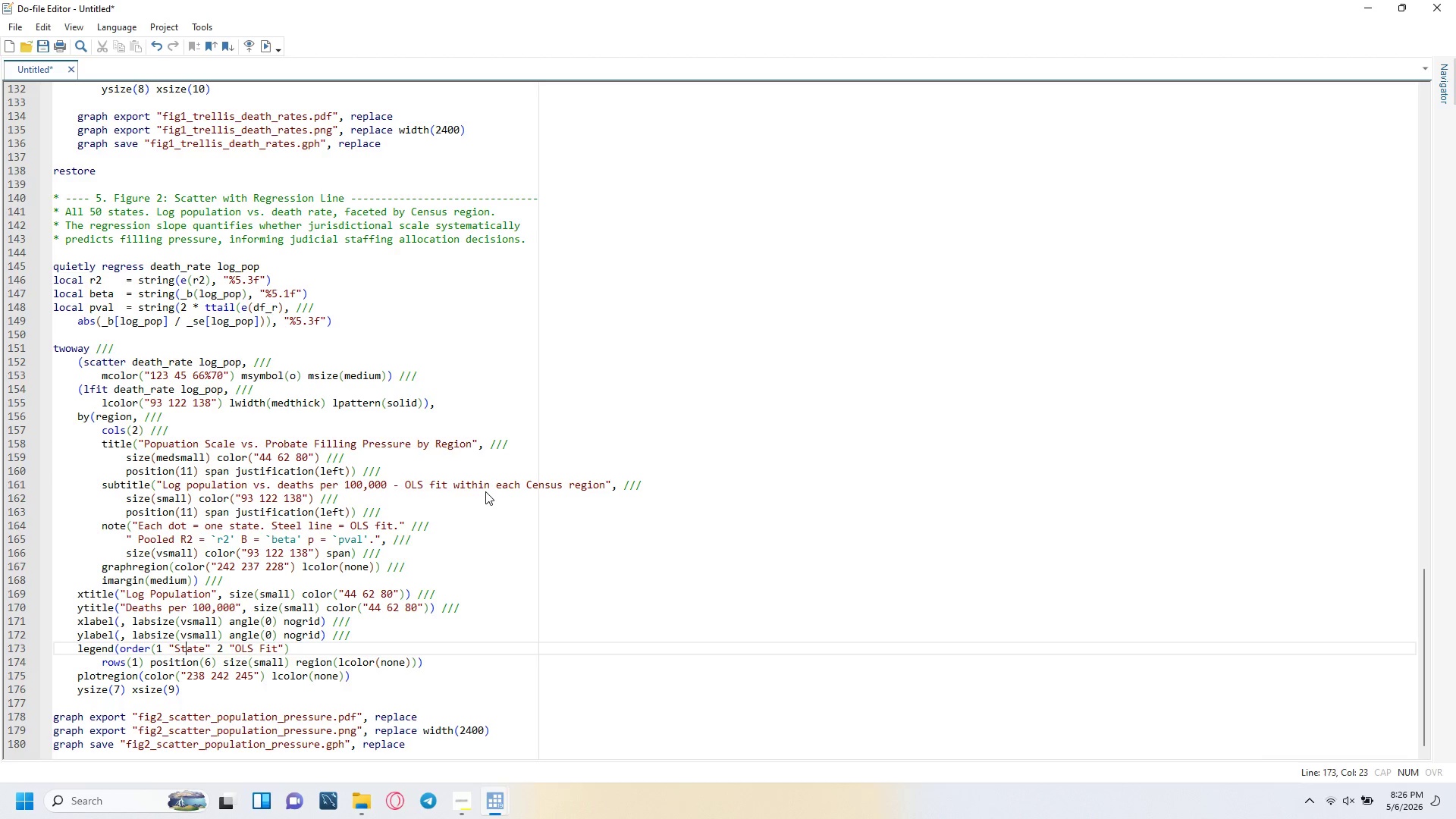 
key(ArrowRight)
 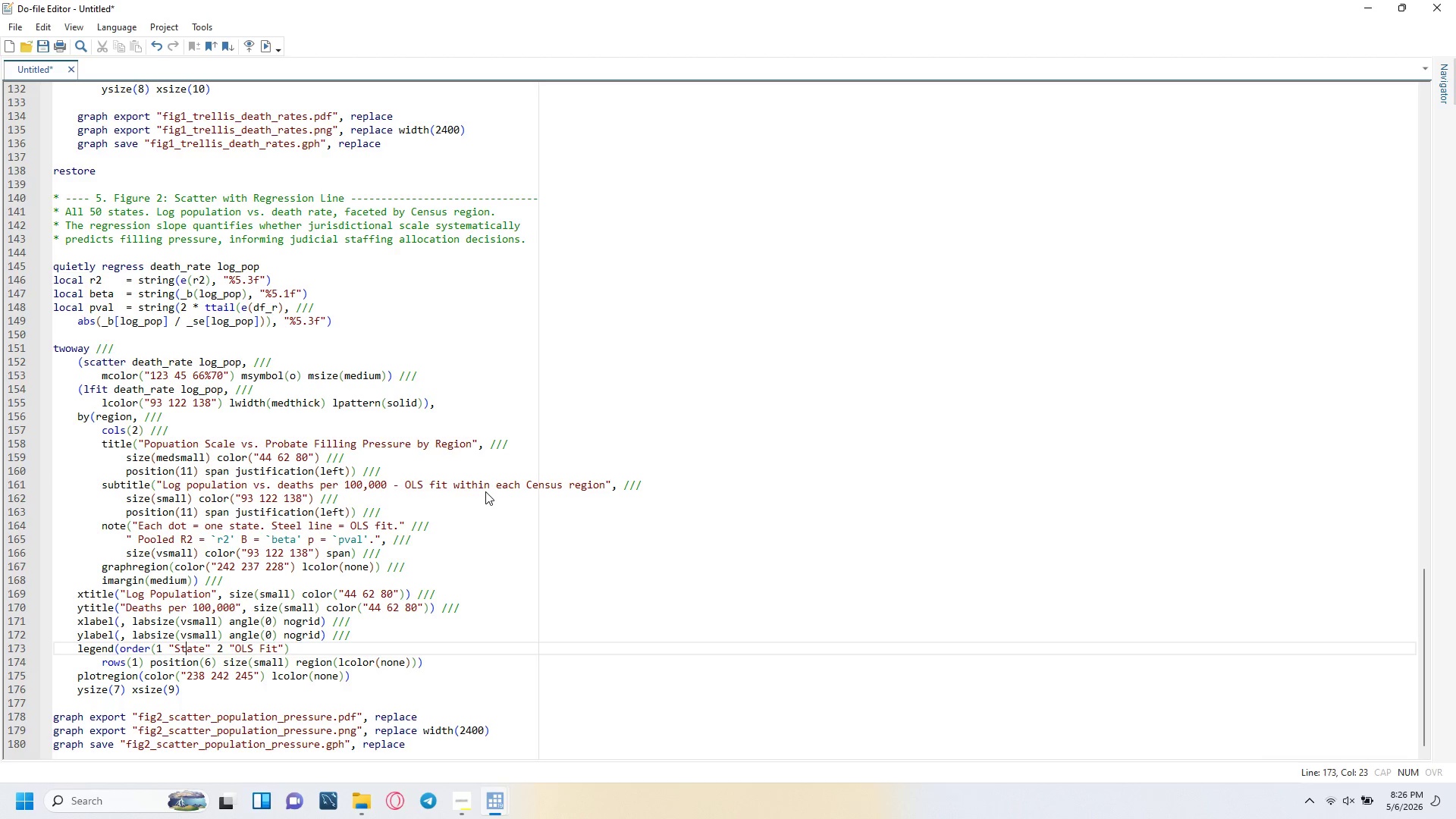 
key(ArrowRight)
 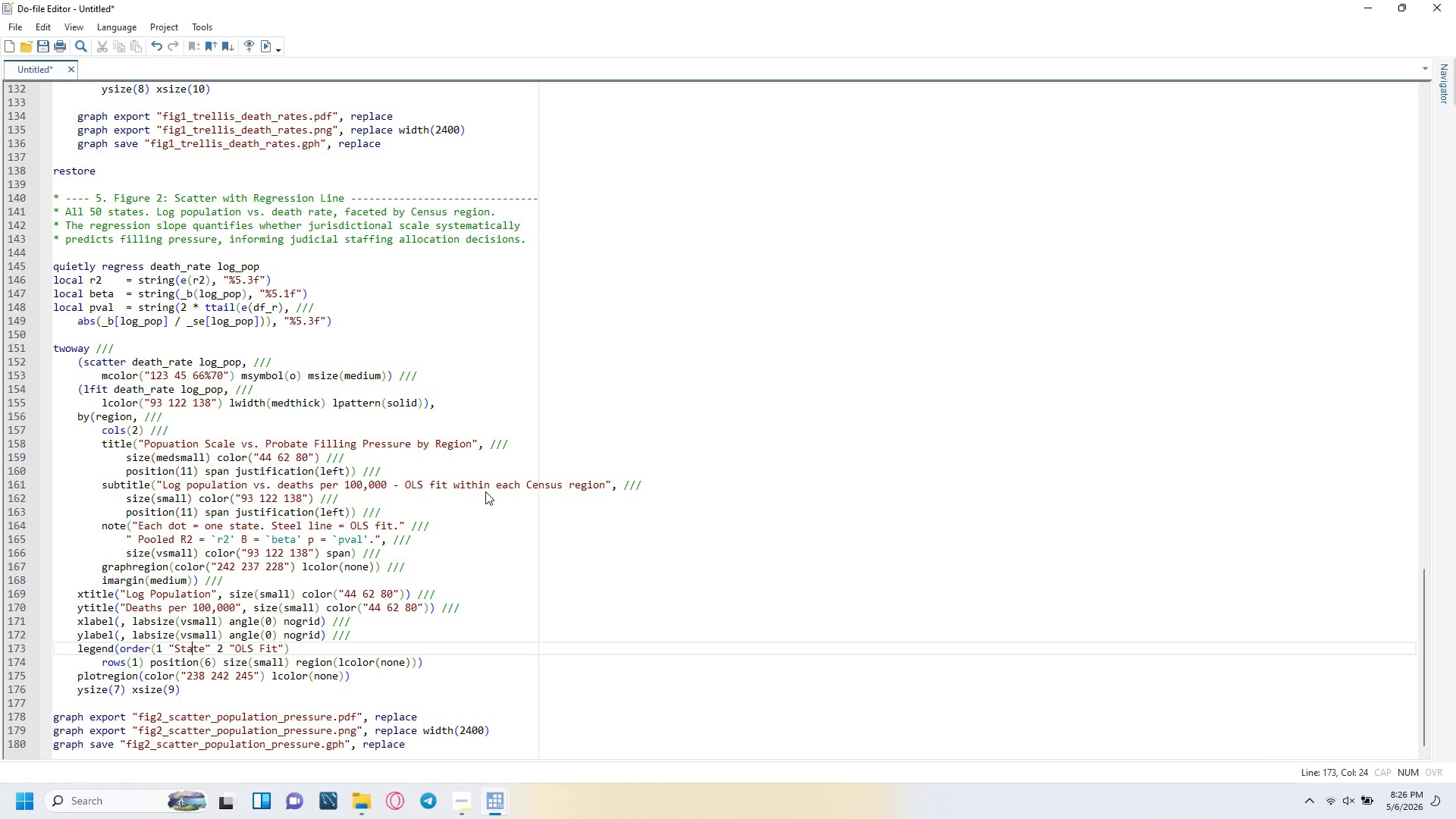 
key(ArrowRight)
 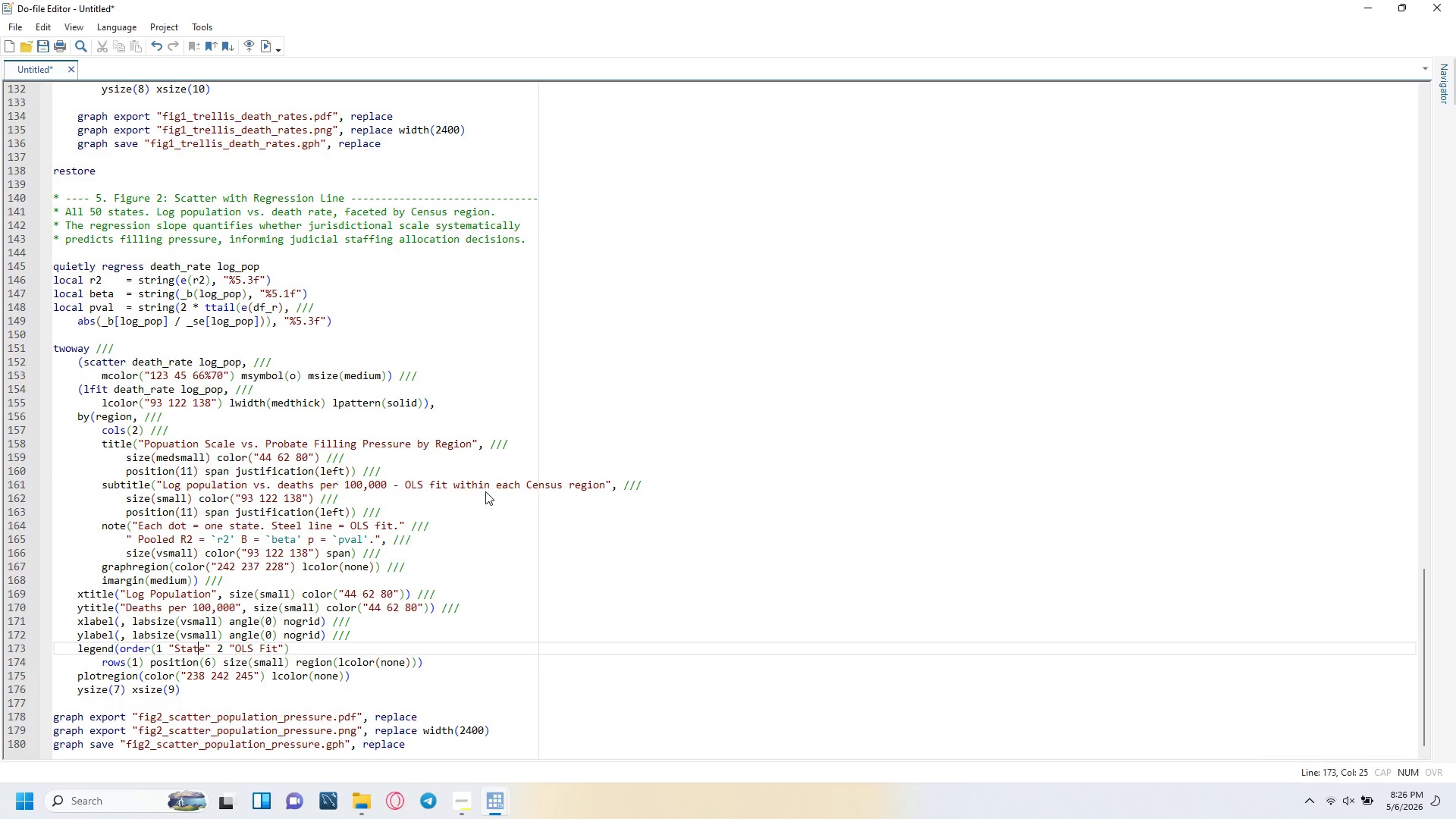 
key(ArrowRight)
 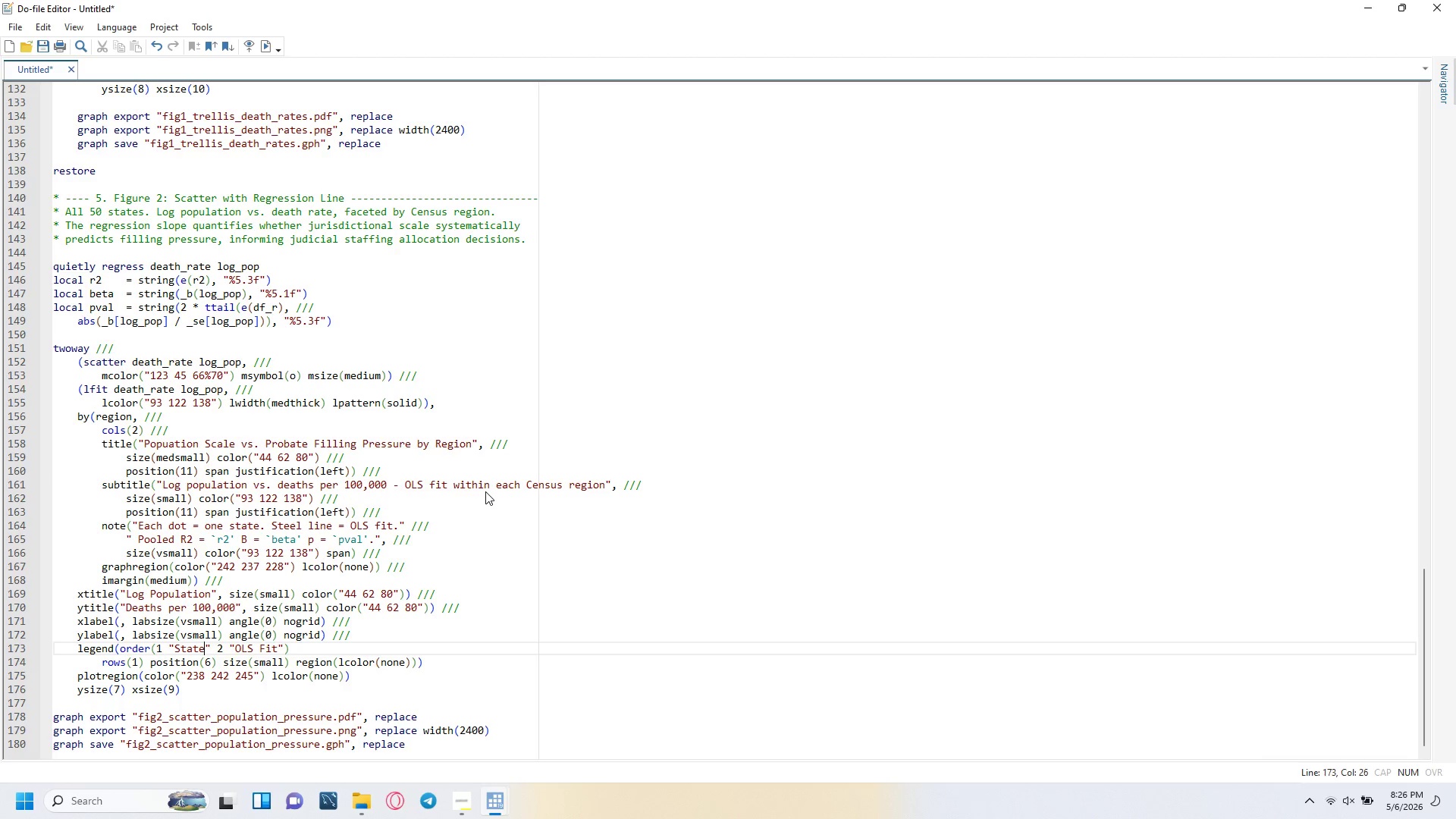 
key(ArrowRight)
 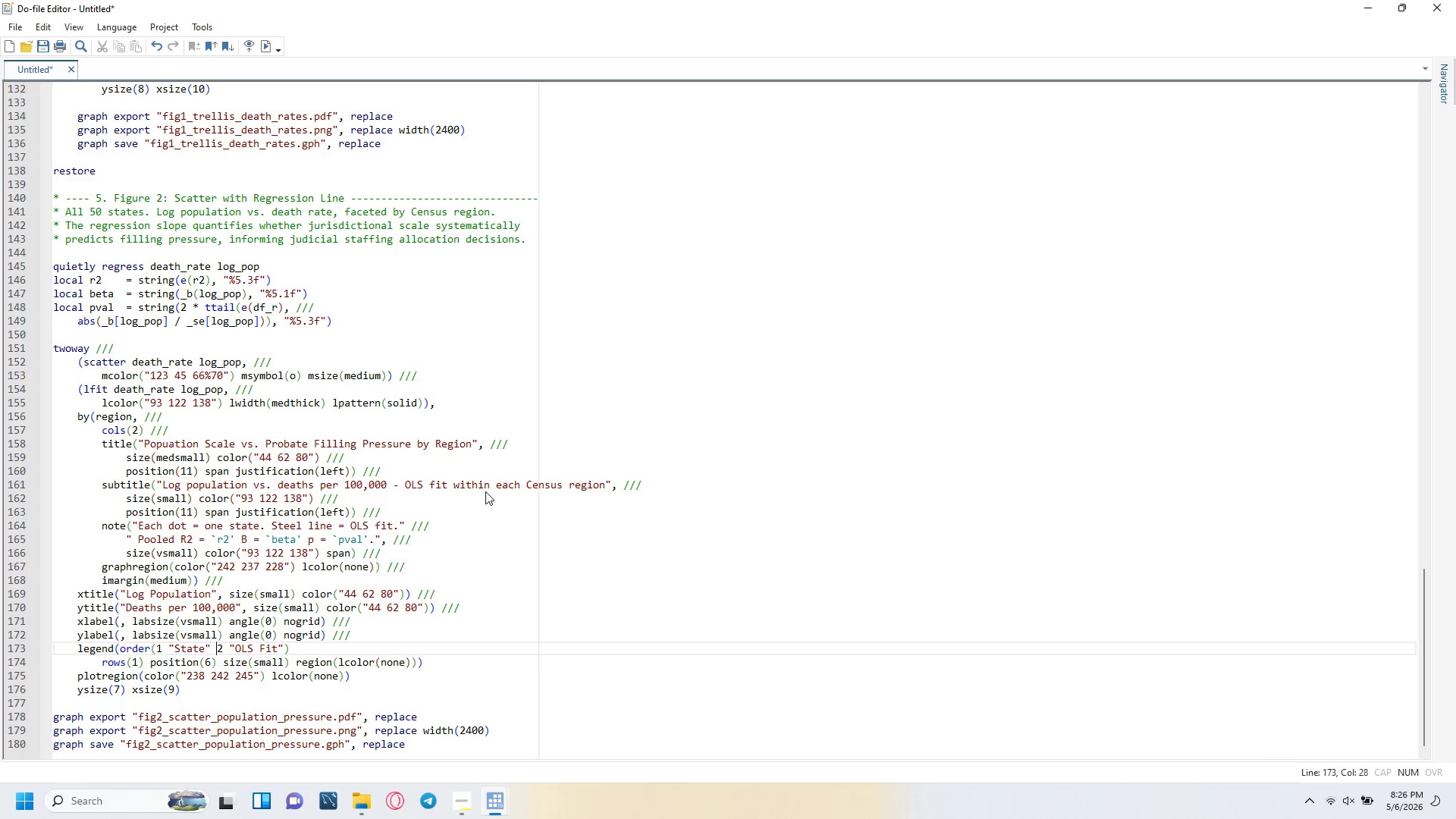 
key(ArrowRight)
 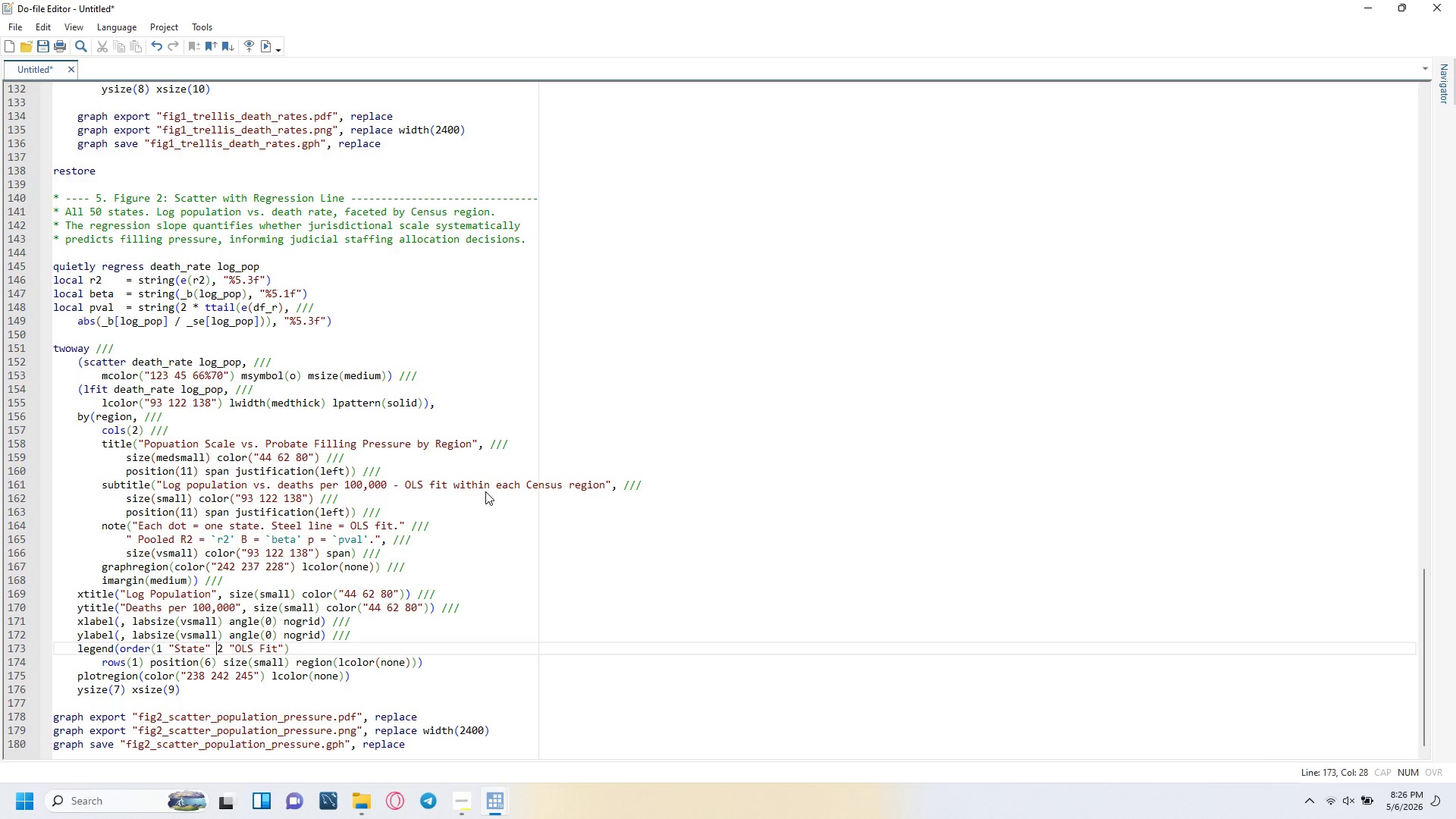 
key(ArrowRight)
 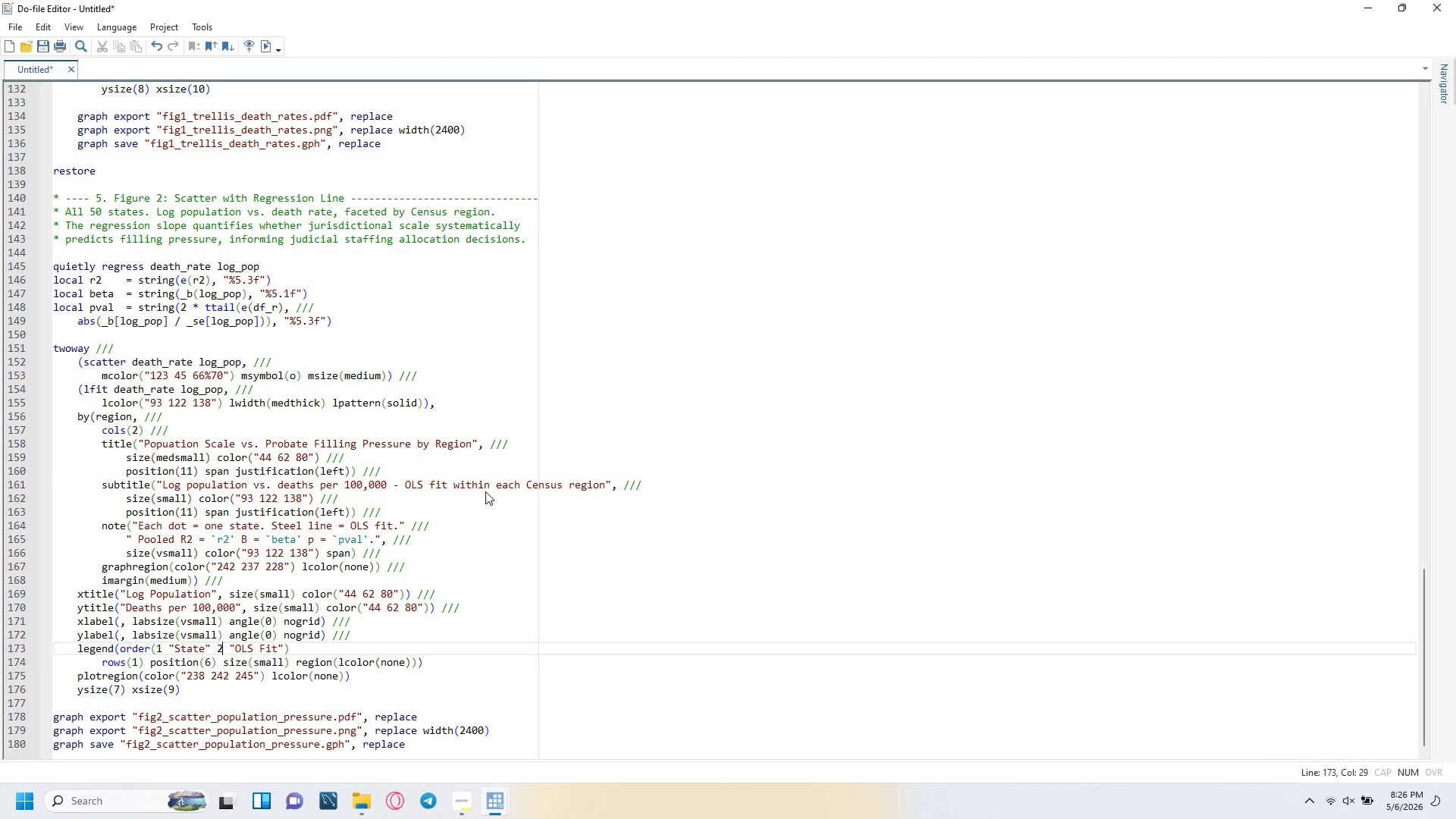 
key(ArrowRight)
 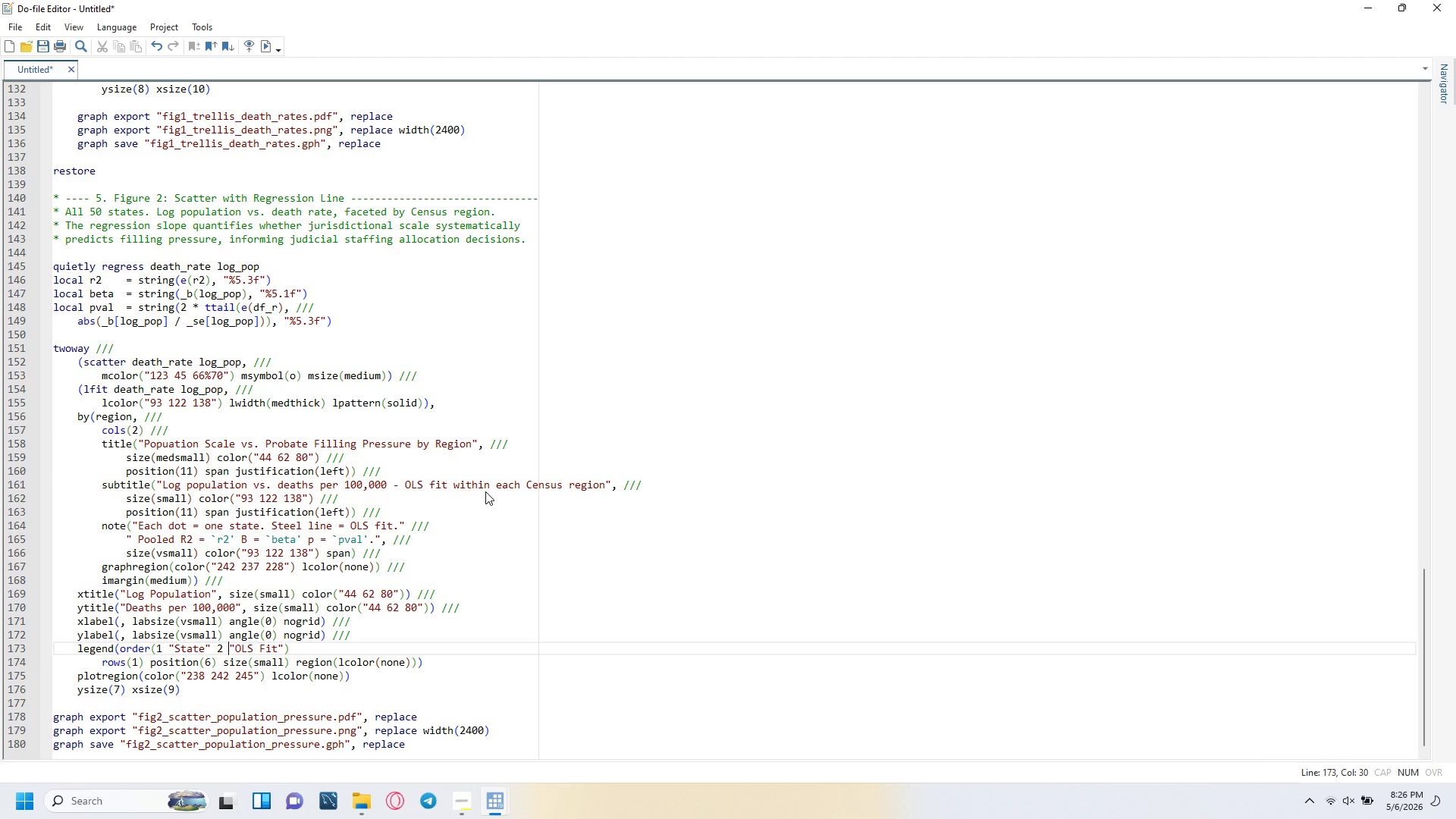 
key(ArrowRight)
 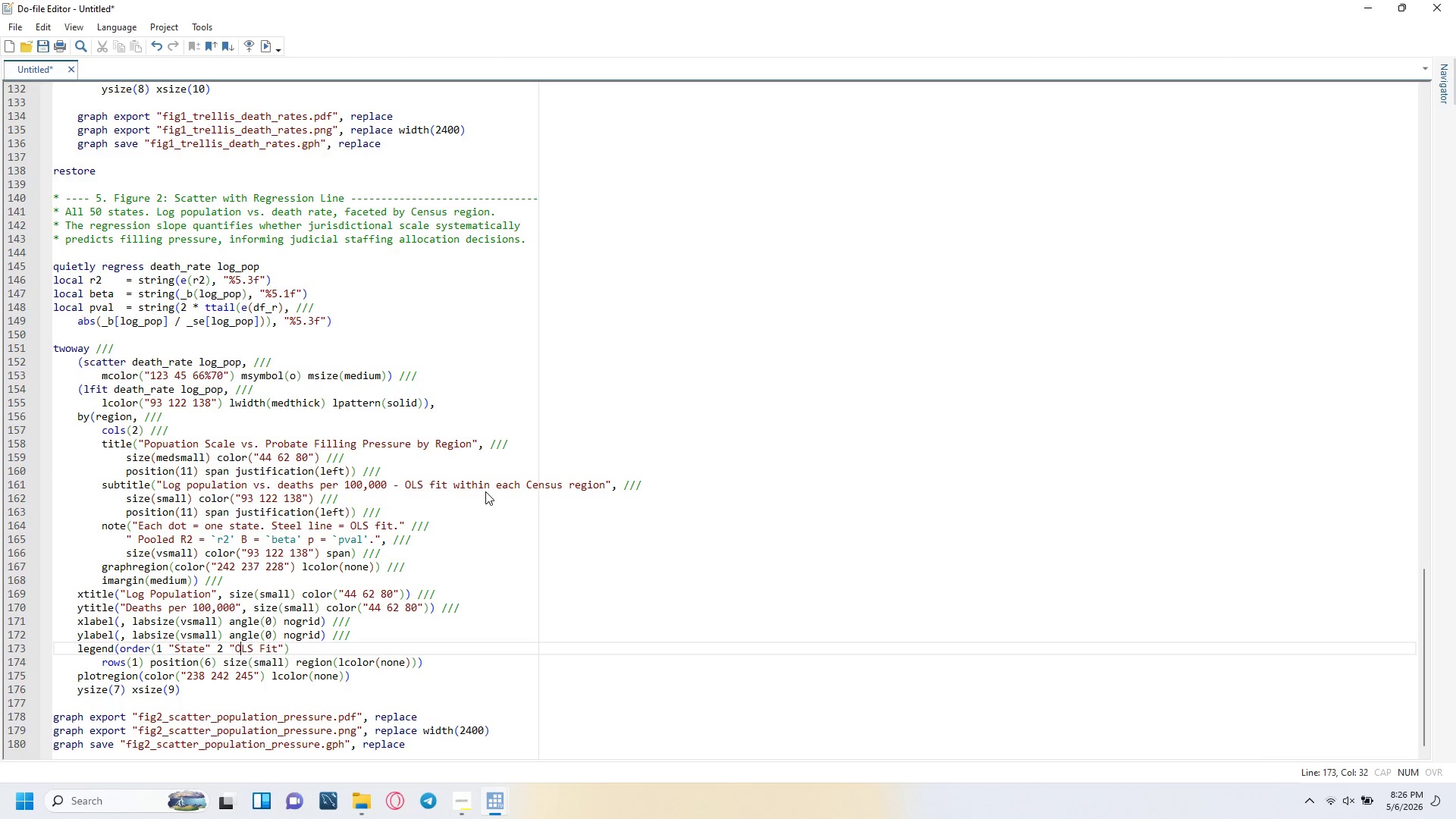 
key(ArrowRight)
 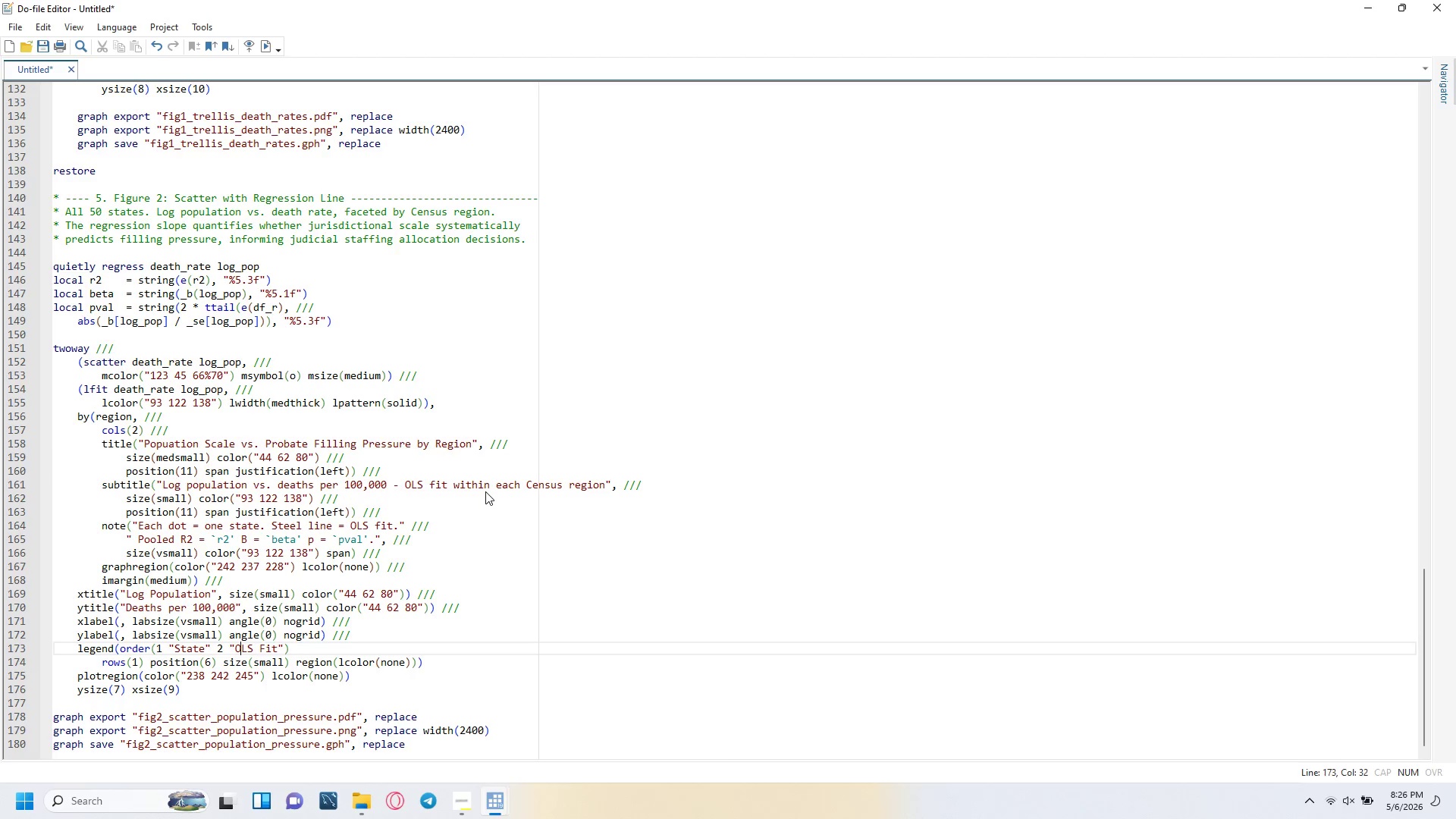 
key(ArrowRight)
 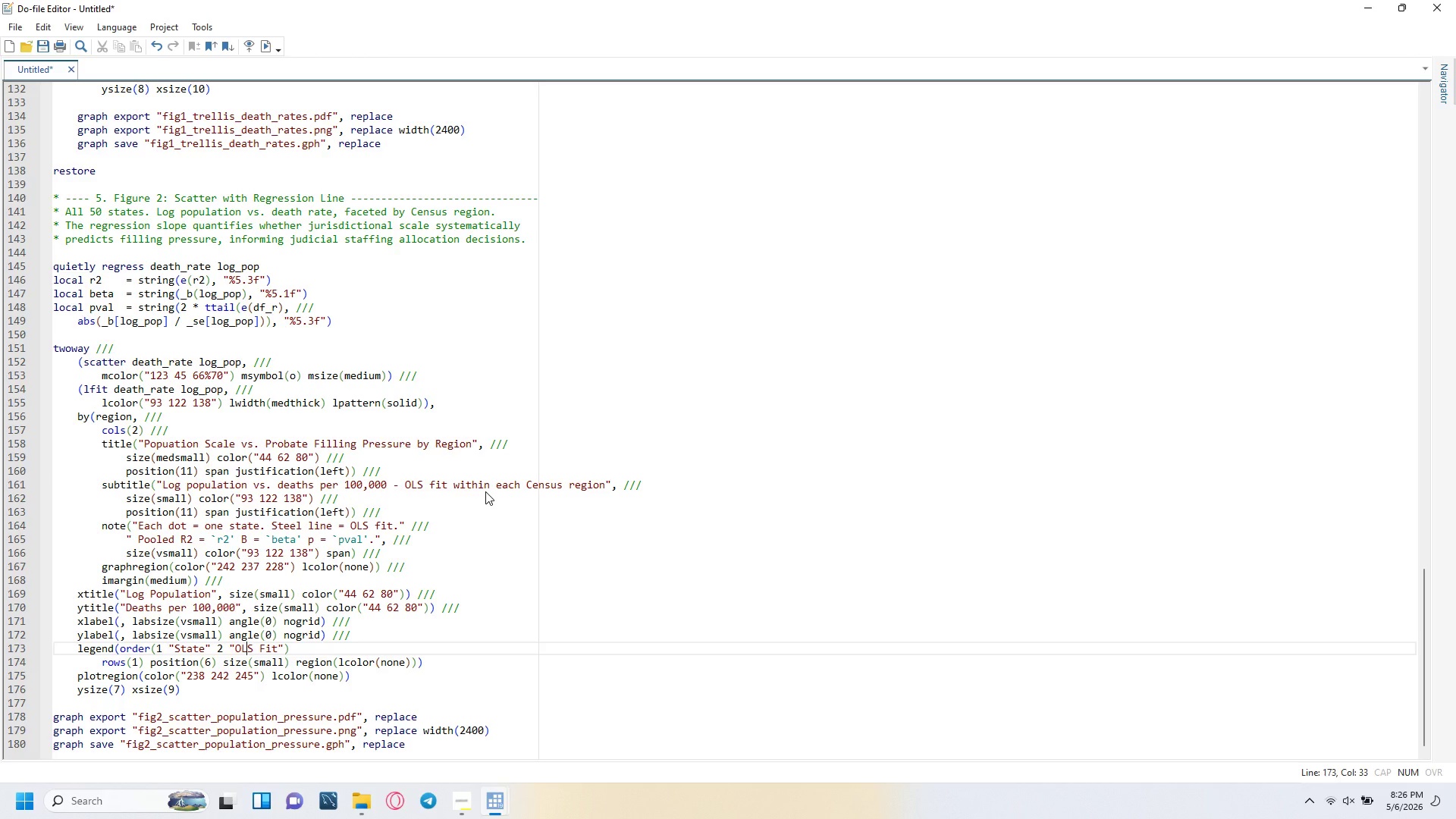 
key(ArrowRight)
 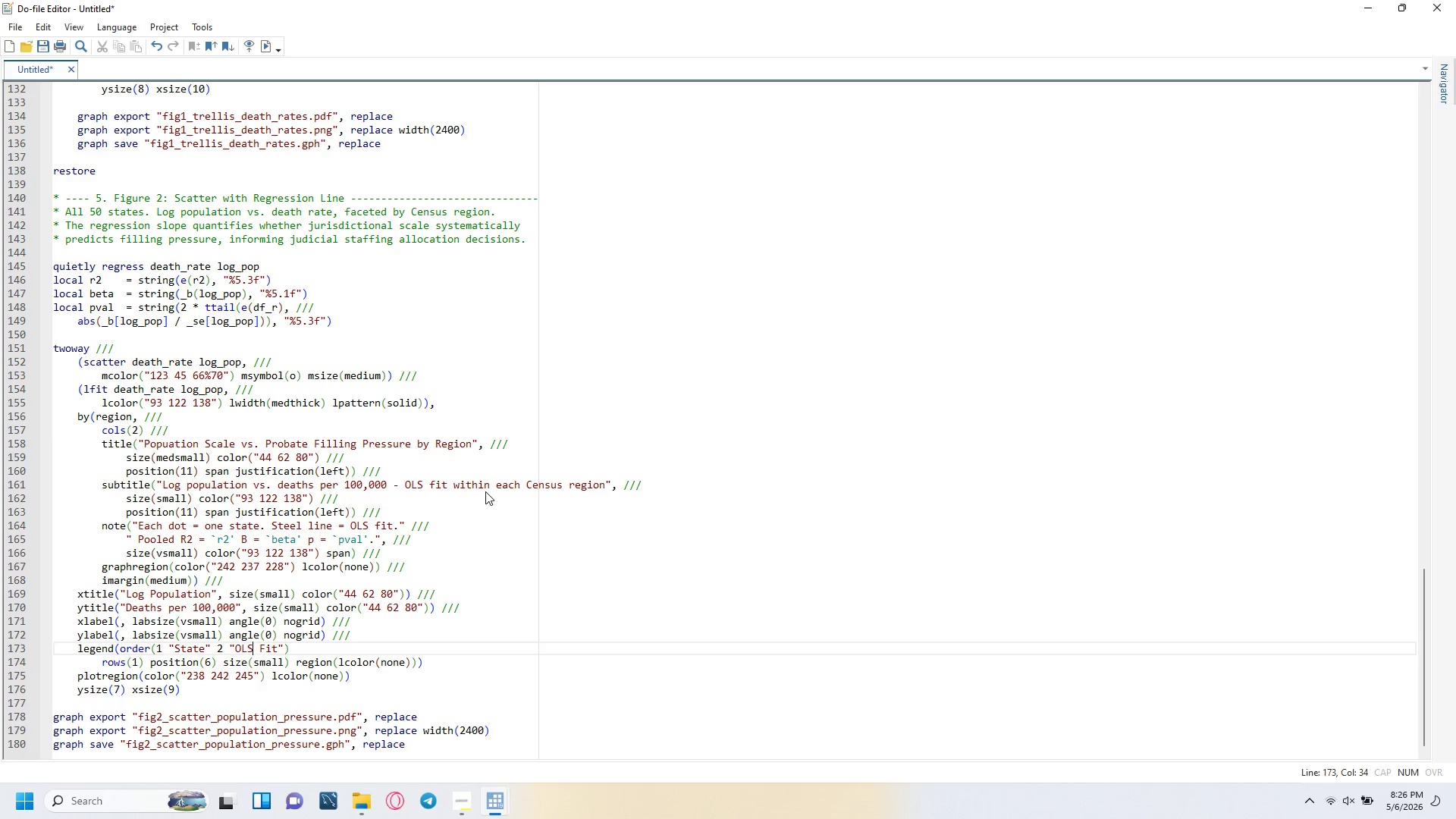 
key(ArrowRight)
 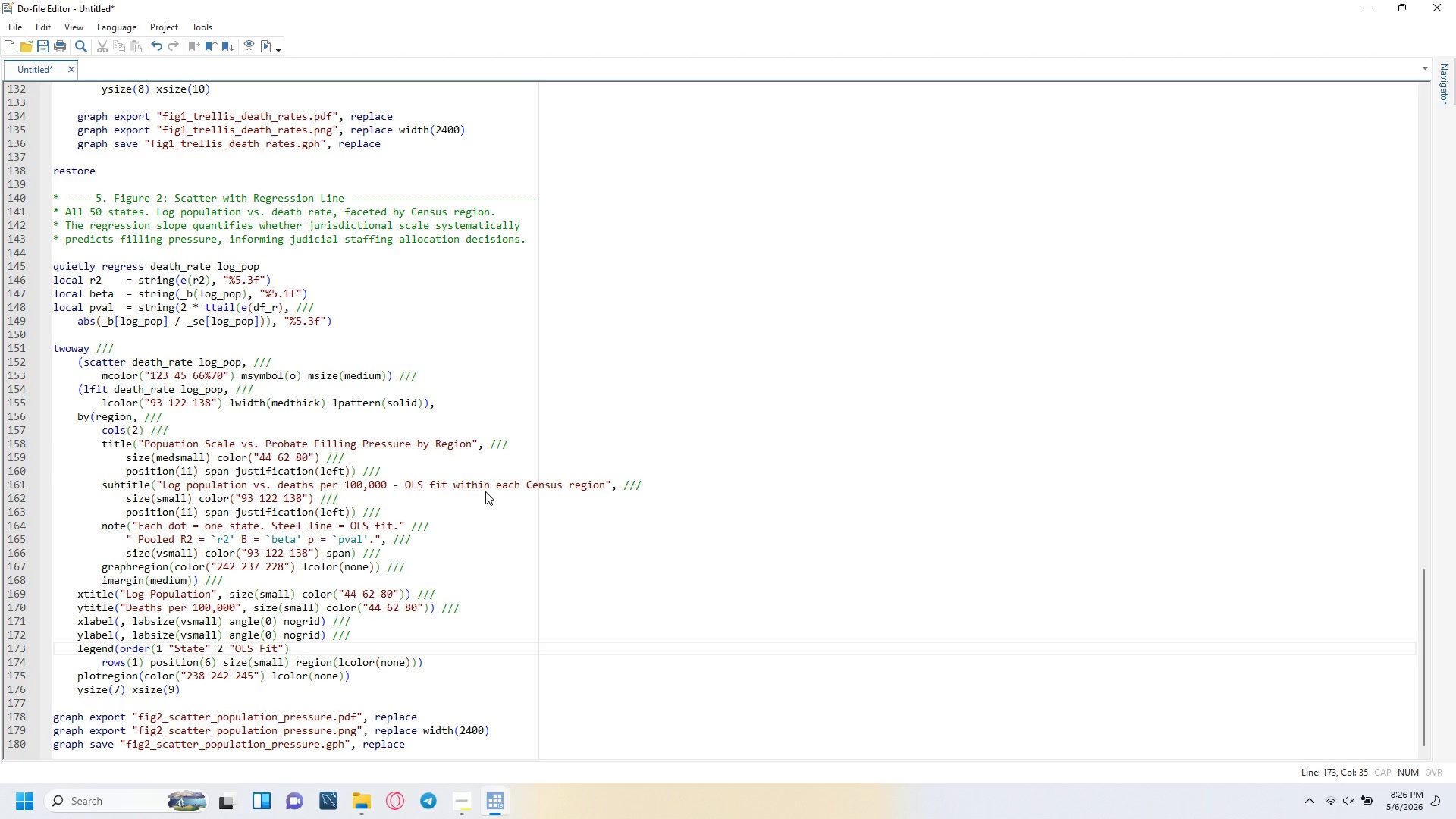 
key(ArrowRight)
 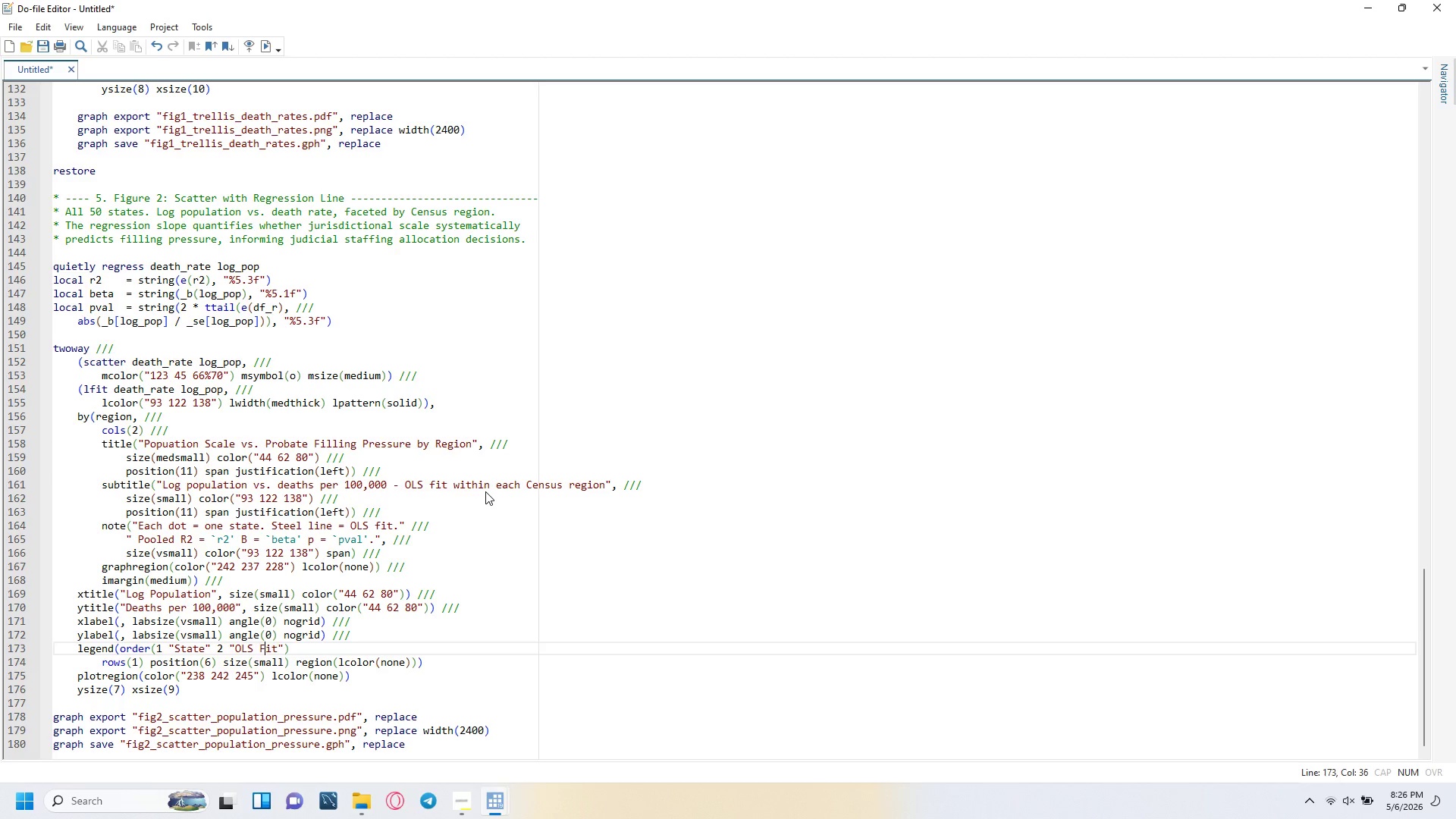 
key(ArrowRight)
 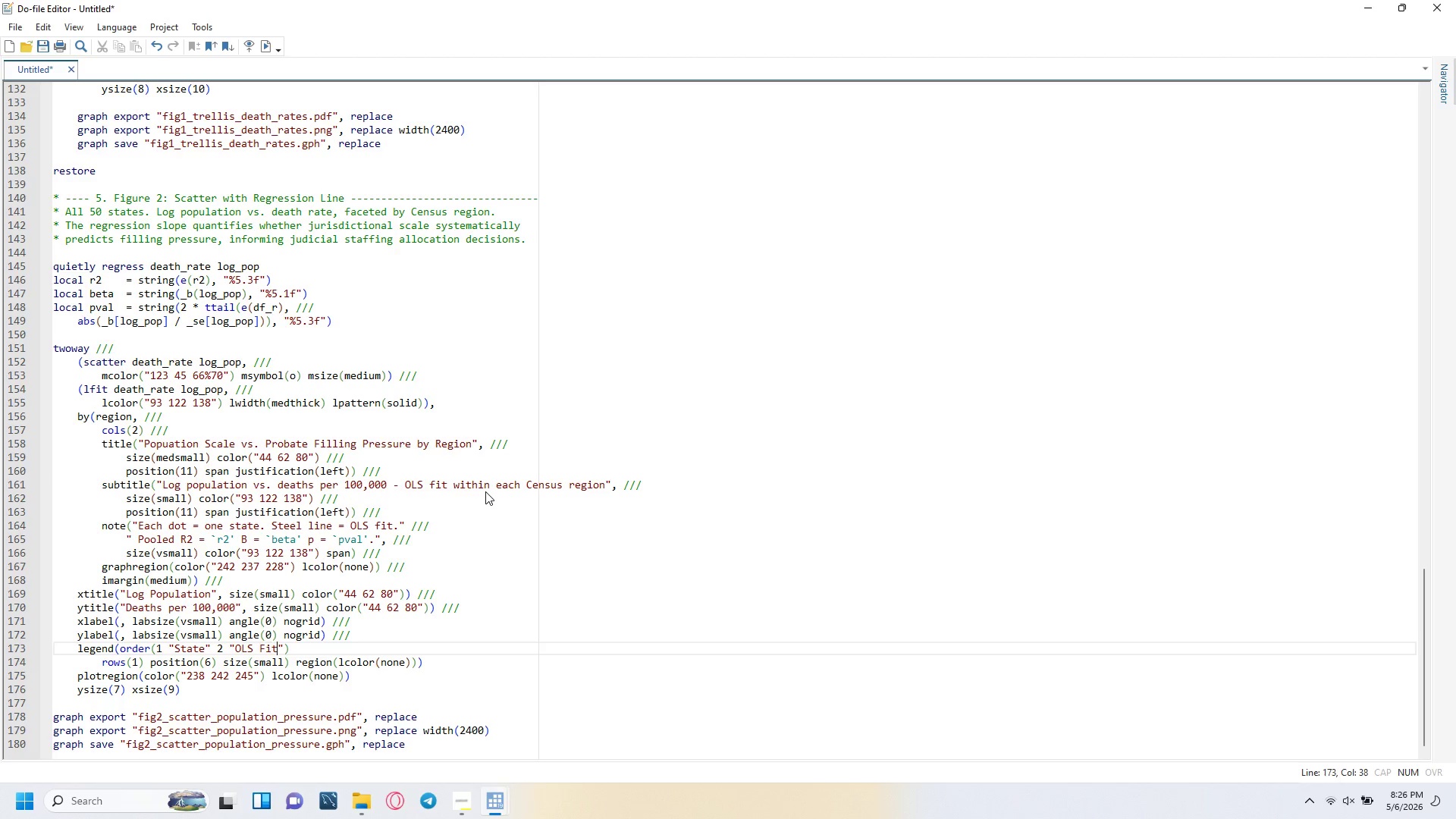 
key(ArrowRight)
 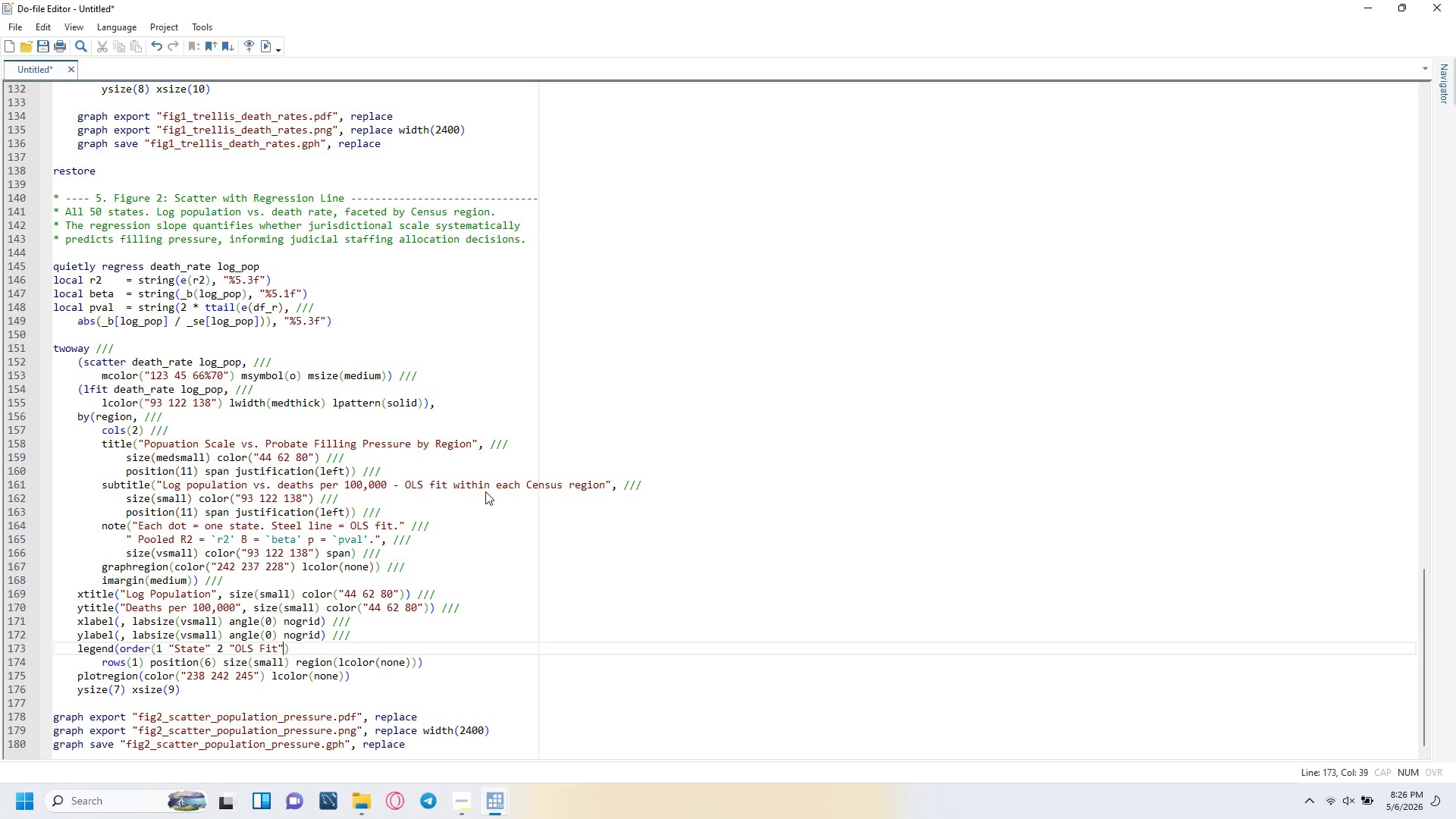 
key(ArrowRight)
 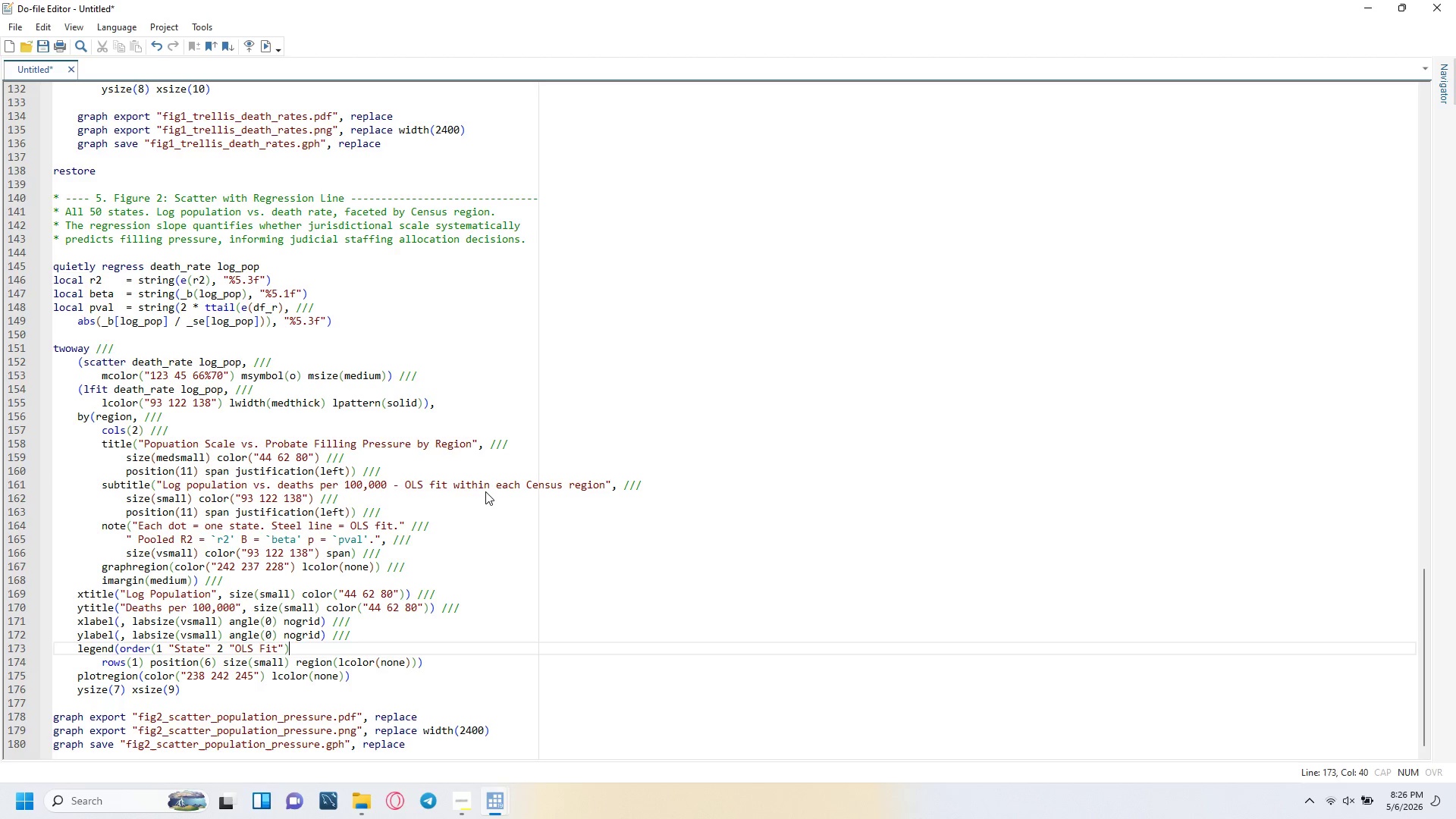 
key(ArrowRight)
 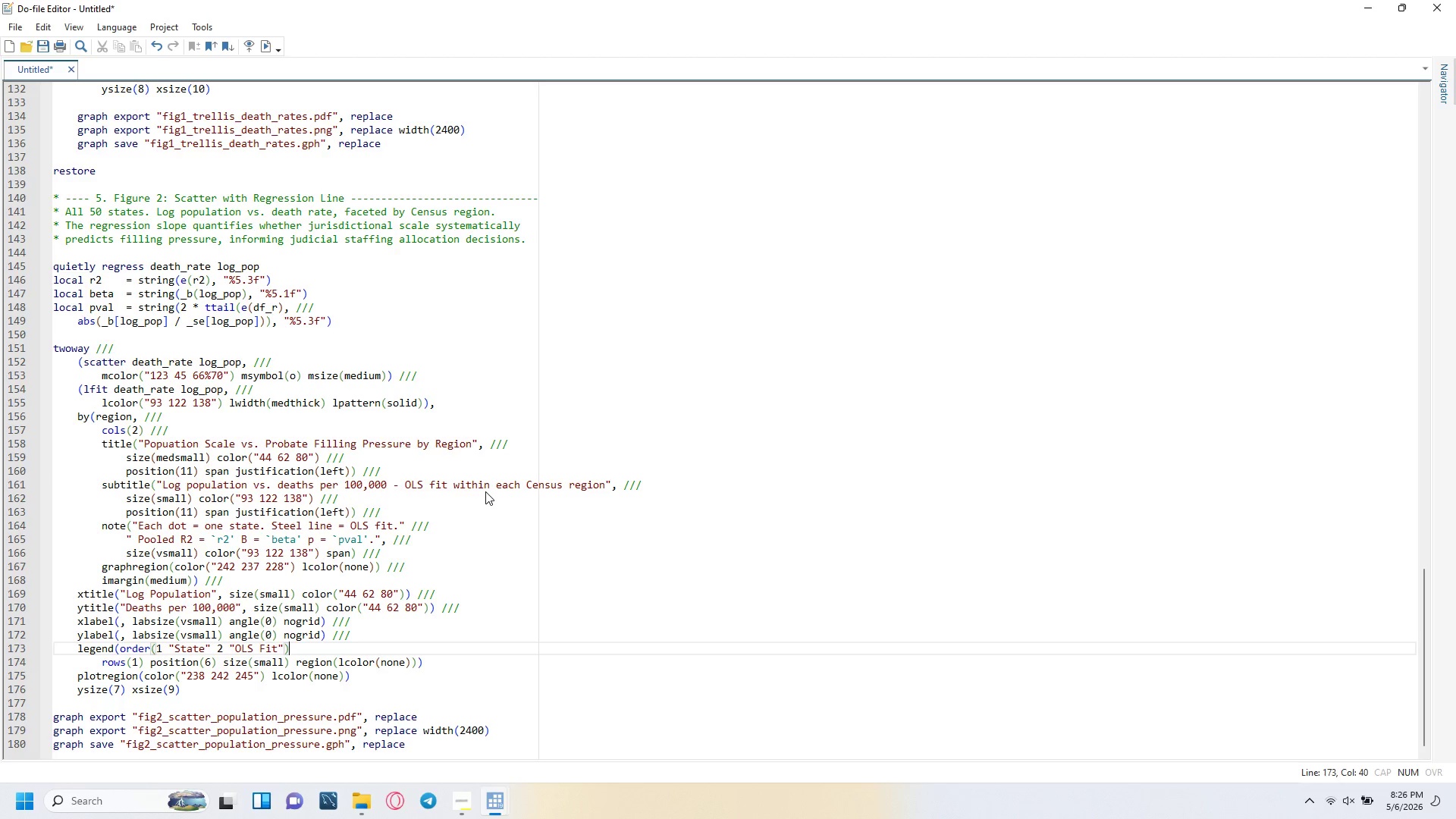 
key(Space)
 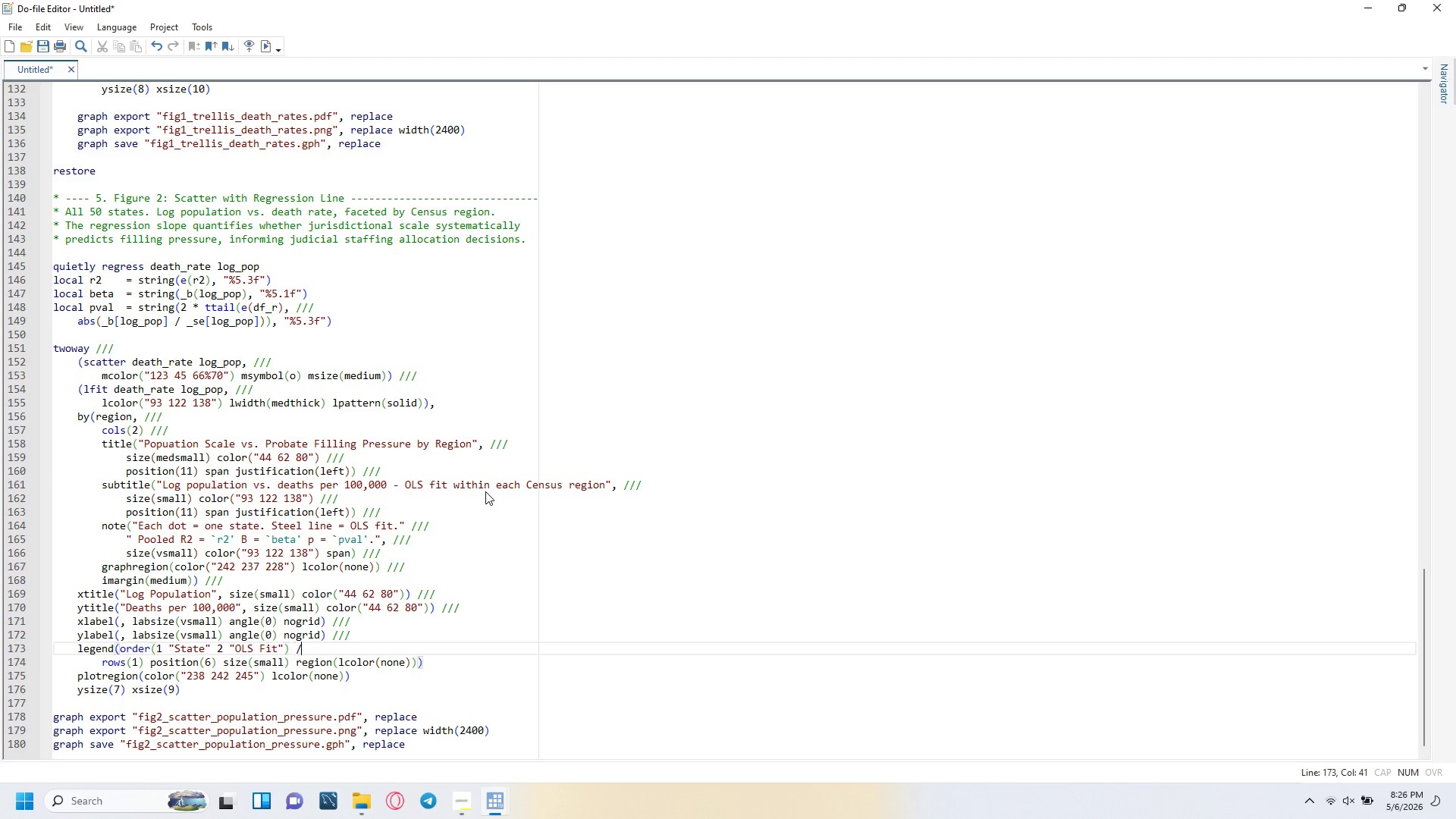 
key(Slash)
 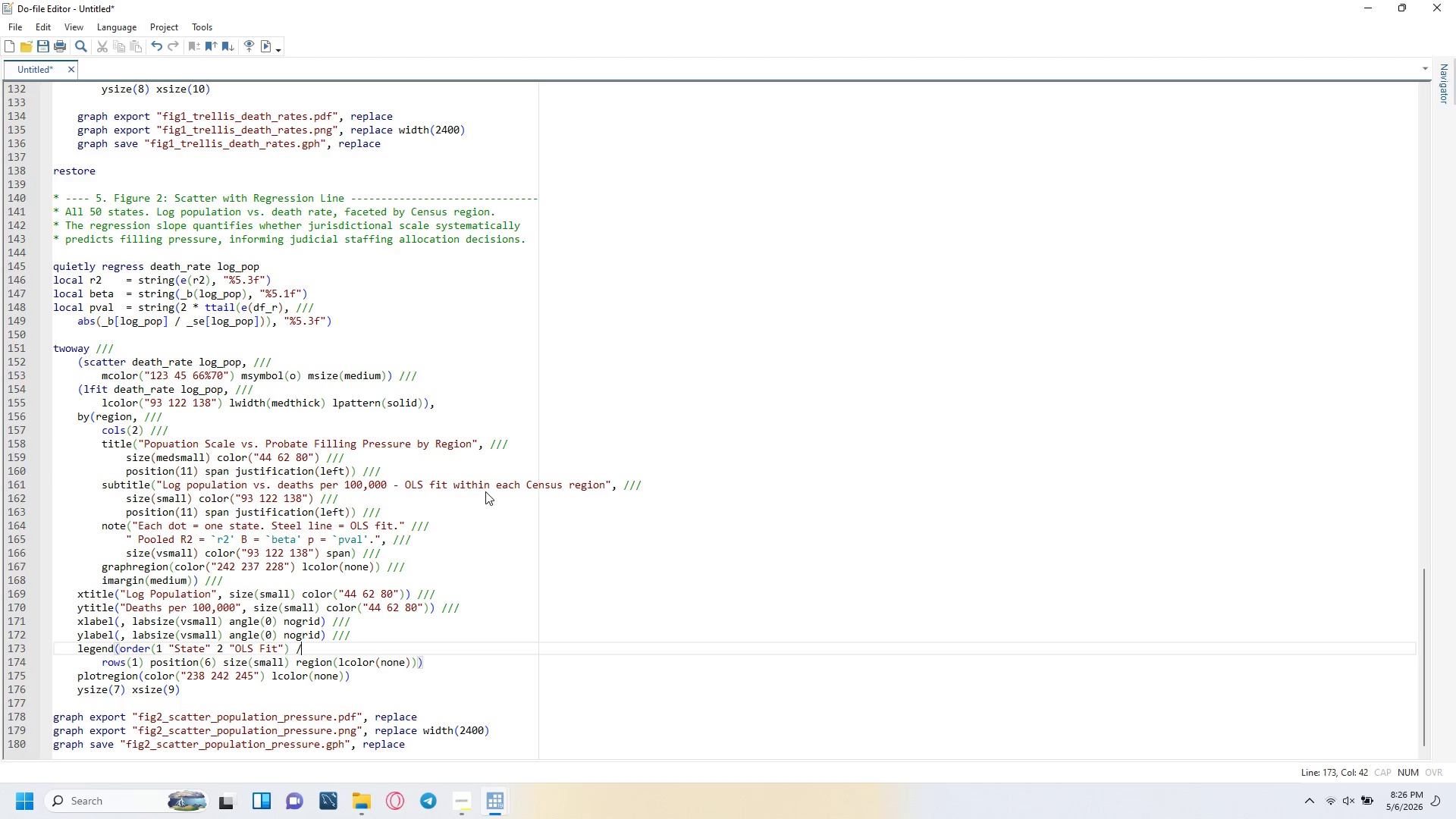 
key(Slash)
 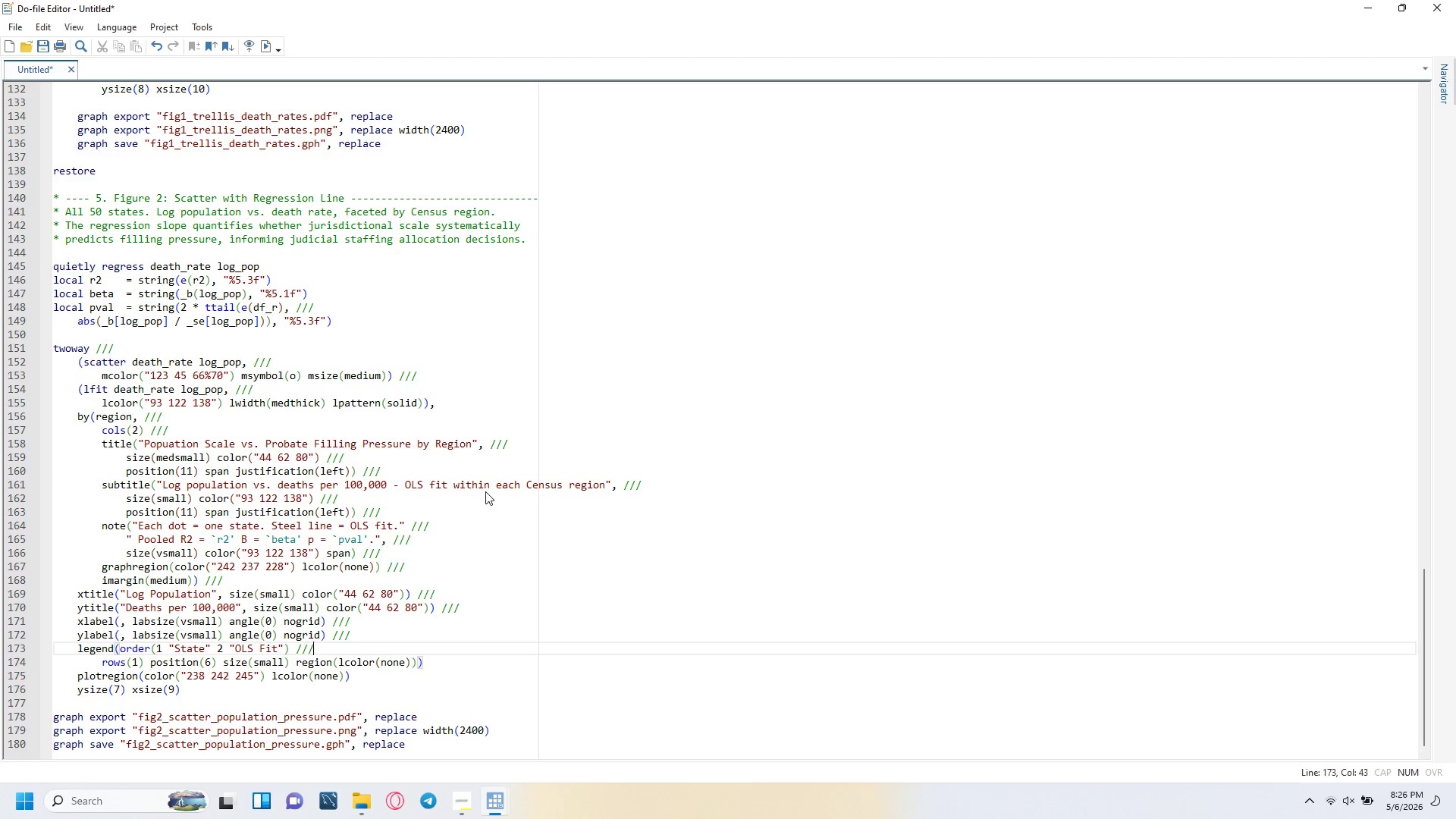 
key(Slash)
 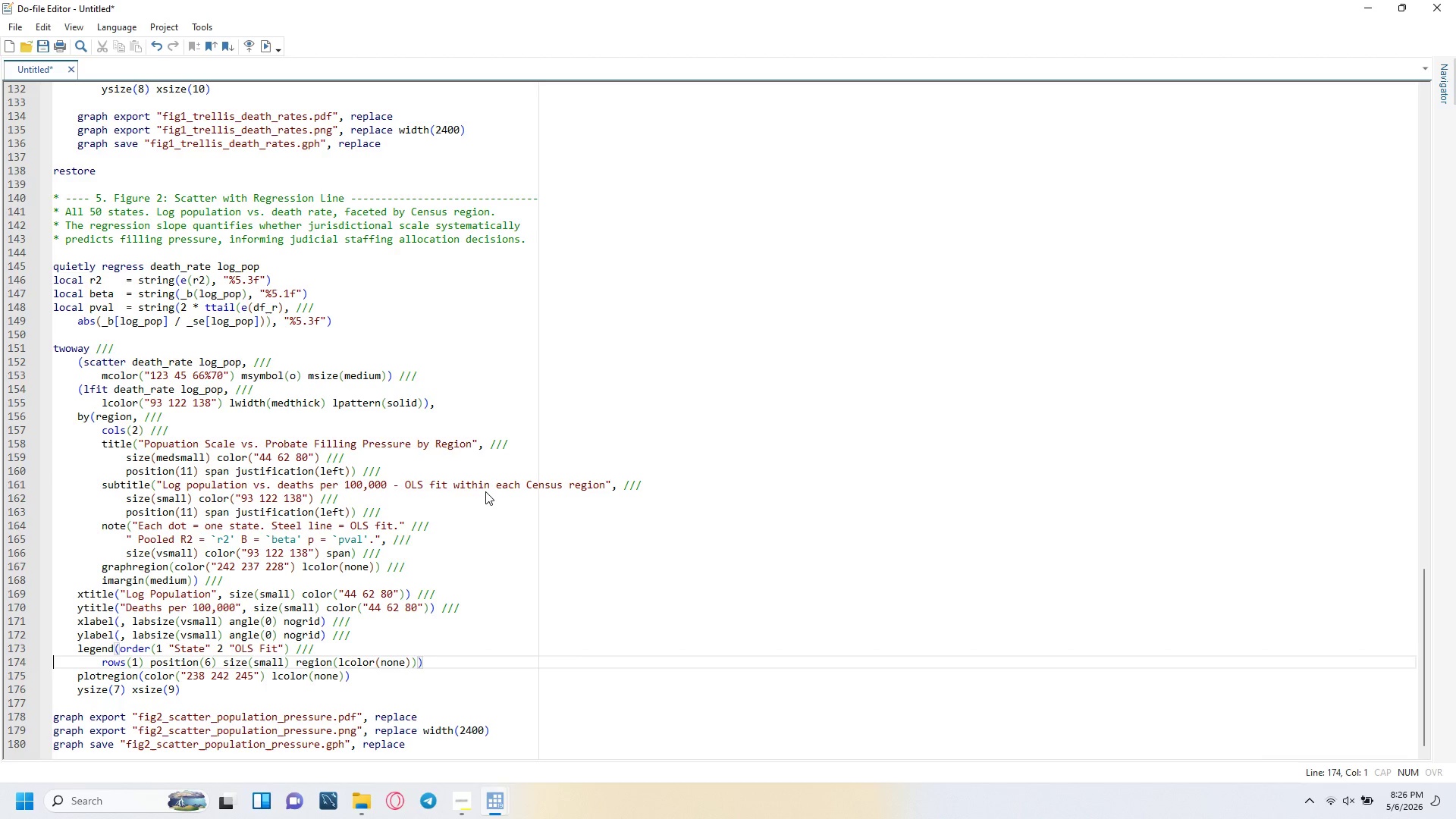 
key(ArrowRight)
 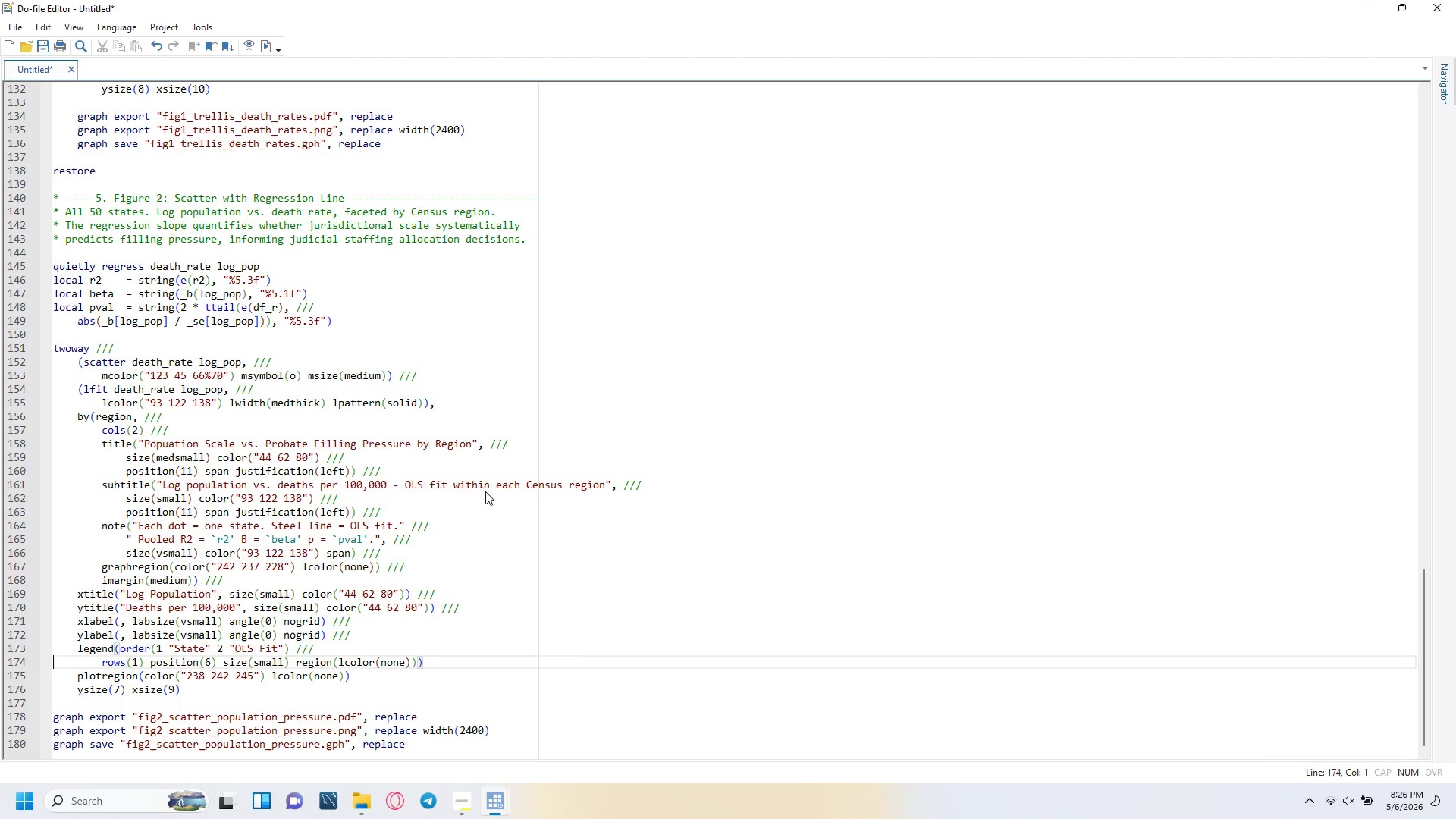 
key(ArrowRight)
 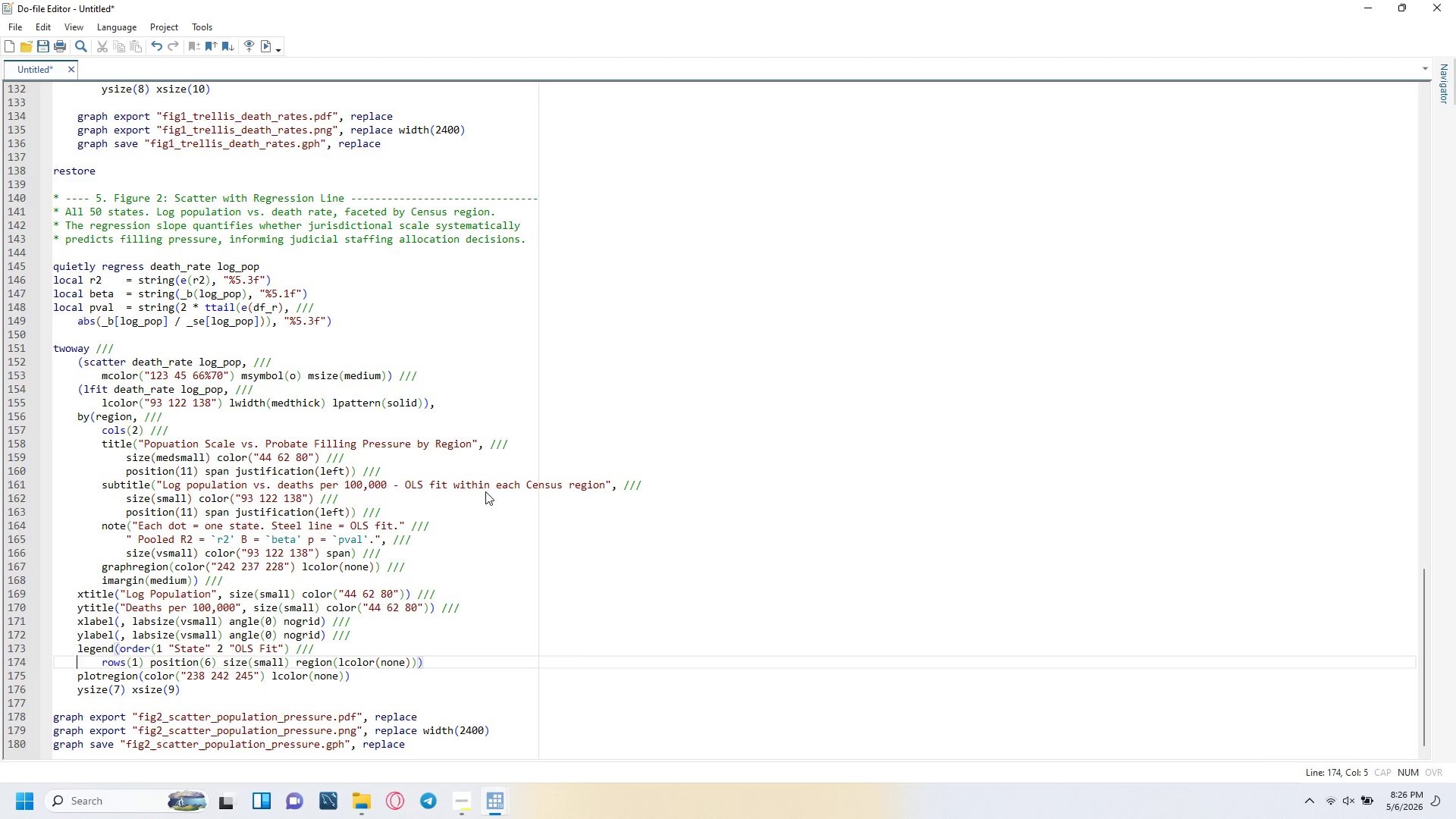 
key(ArrowRight)
 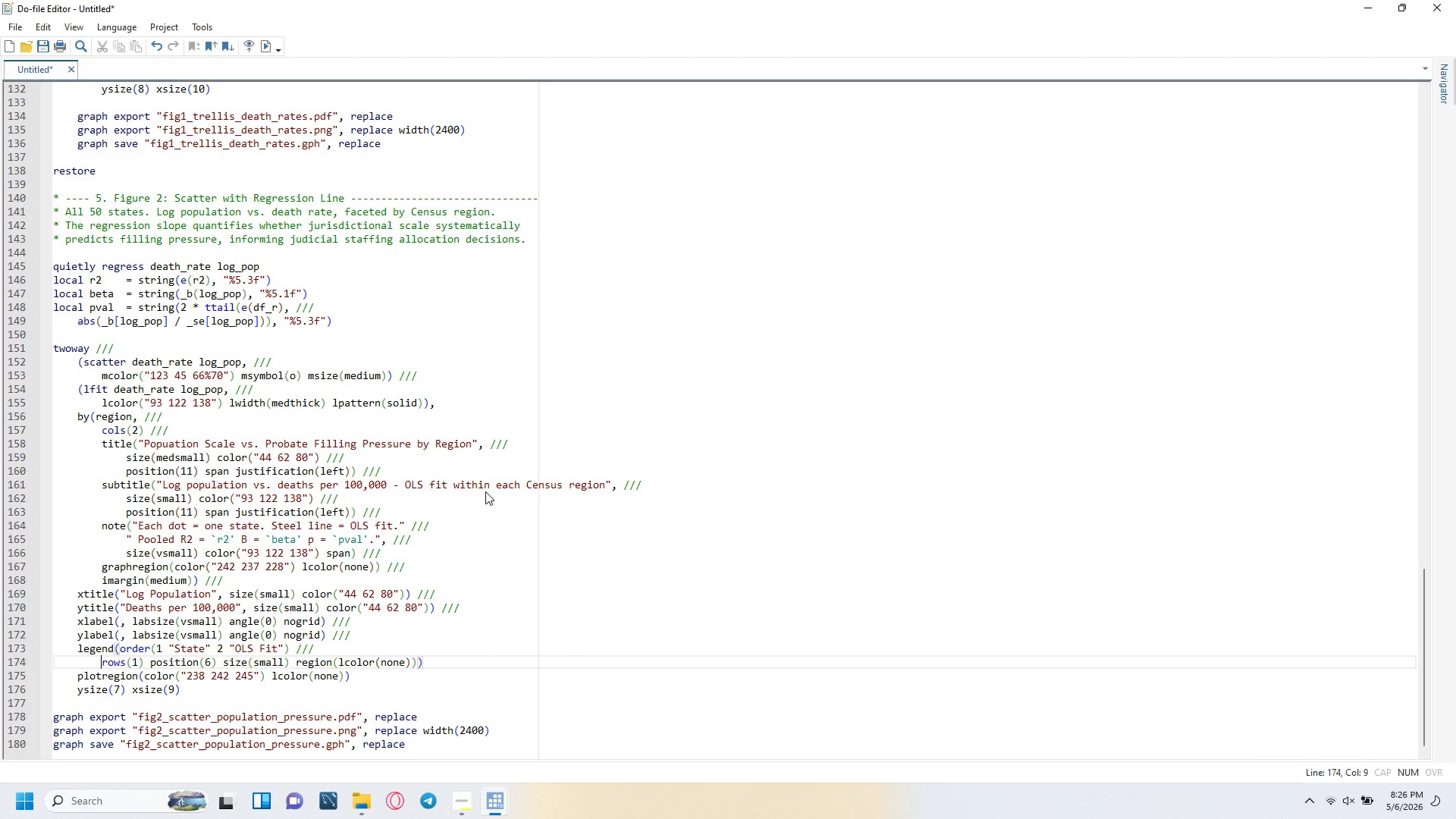 
key(ArrowRight)
 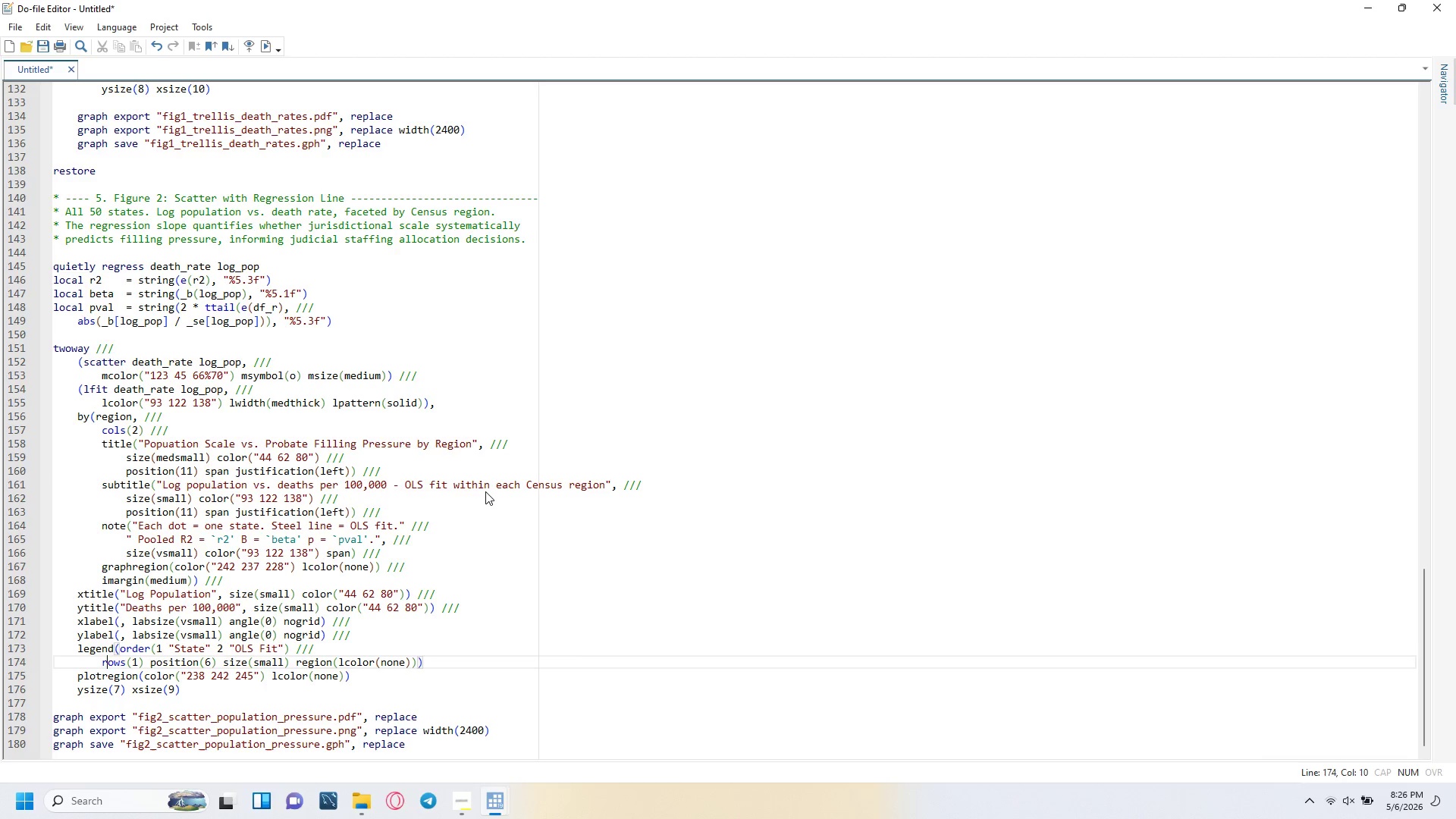 
key(ArrowRight)
 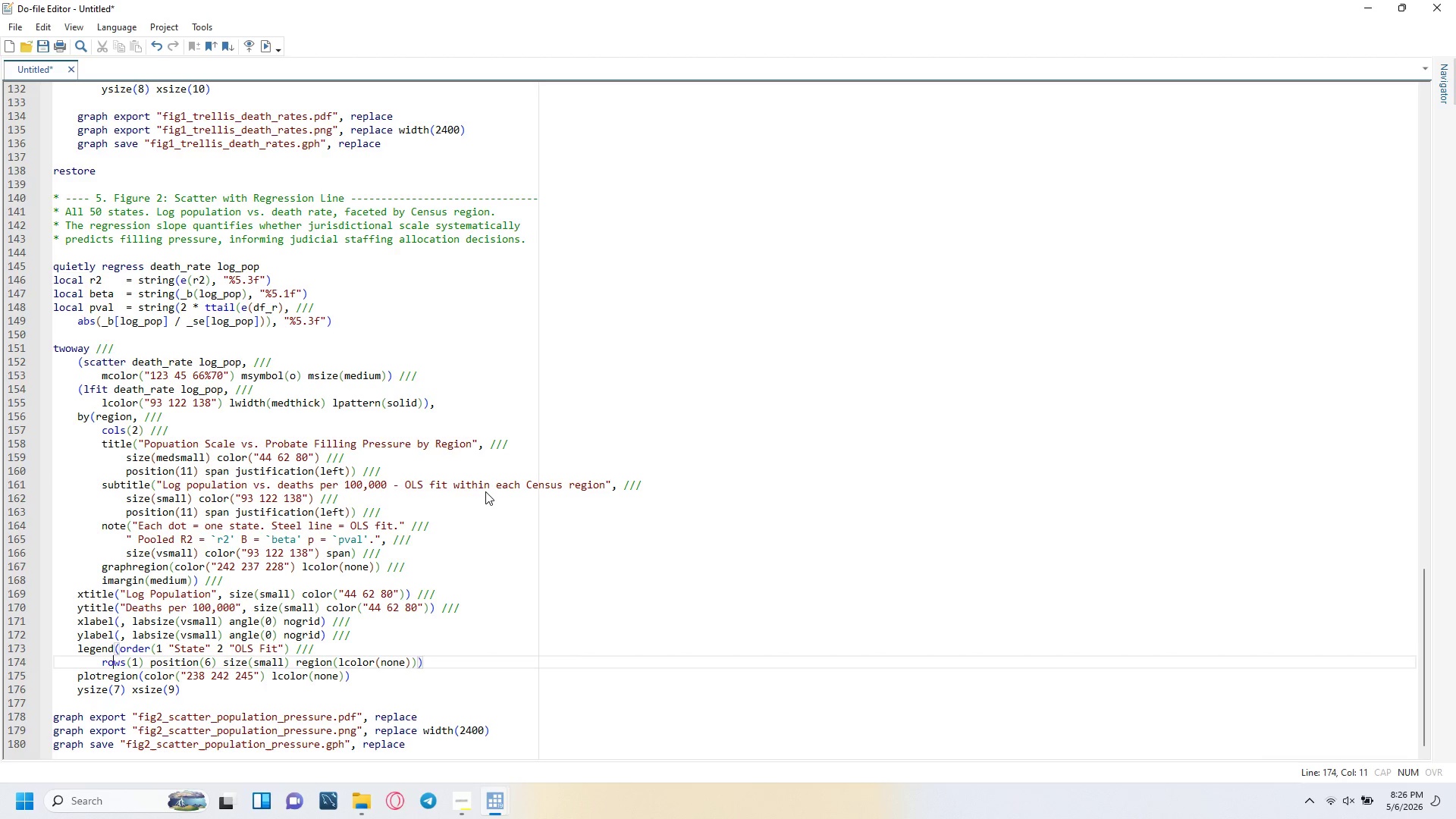 
key(ArrowRight)
 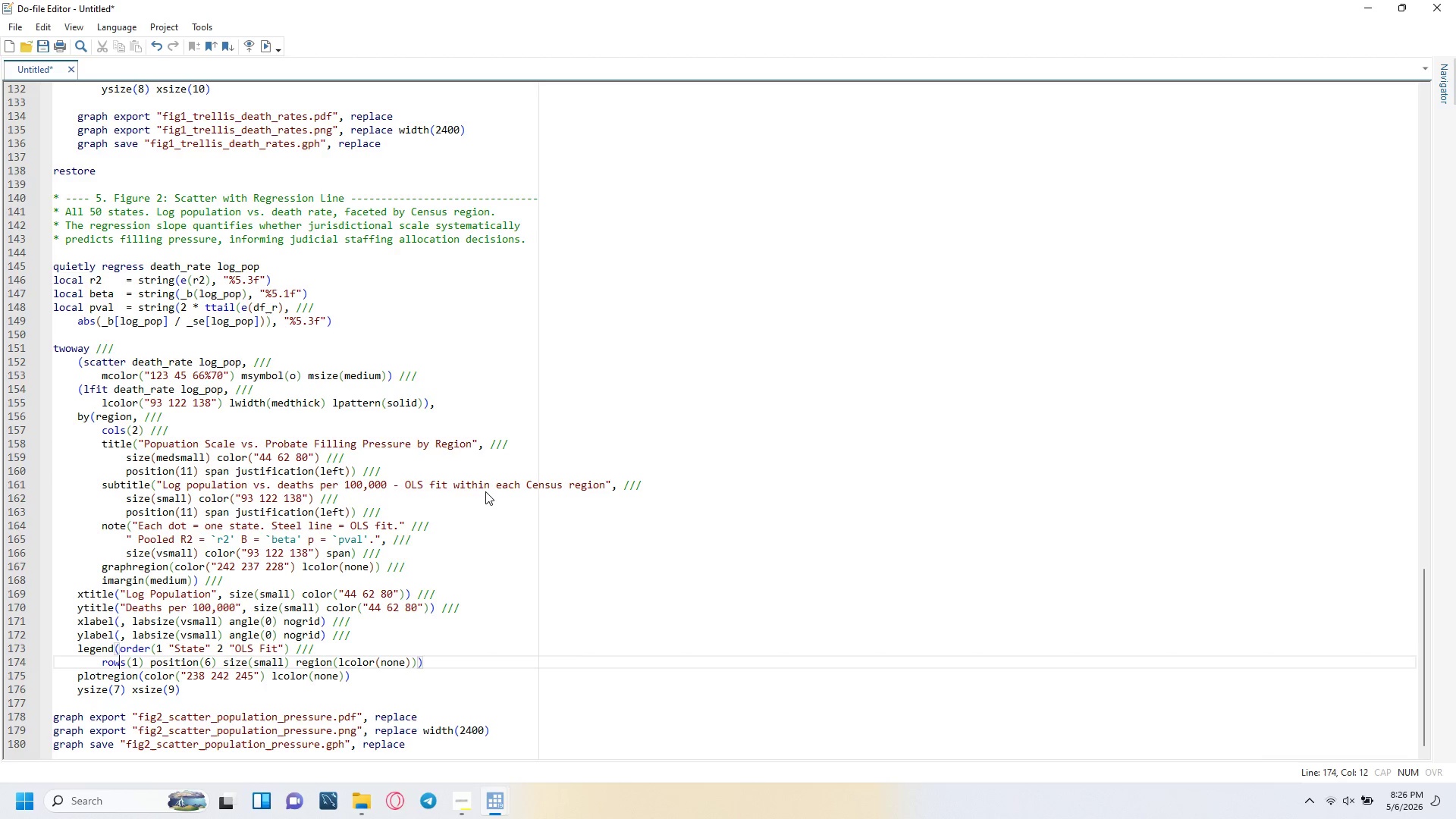 
key(ArrowRight)
 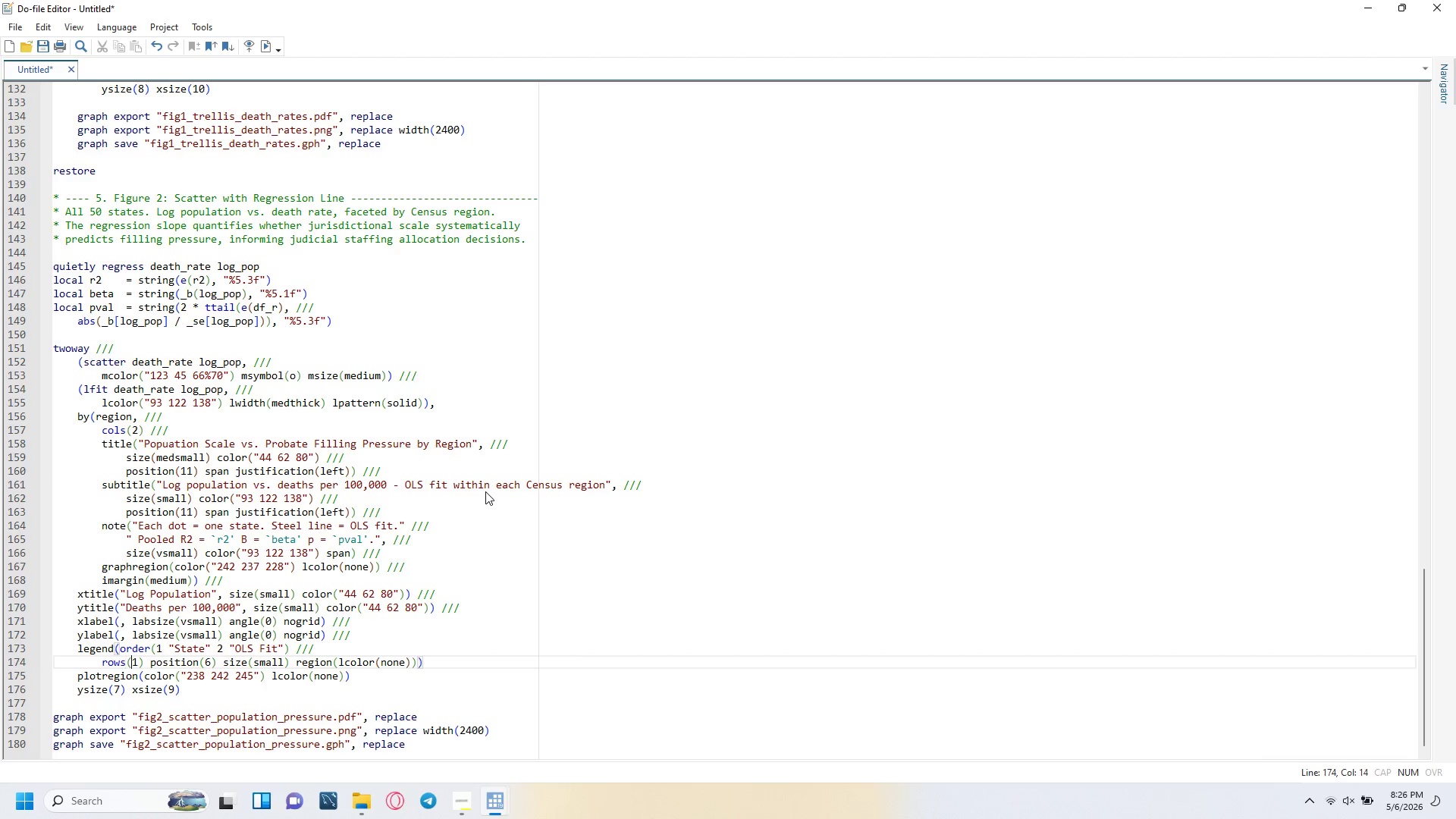 
key(ArrowRight)
 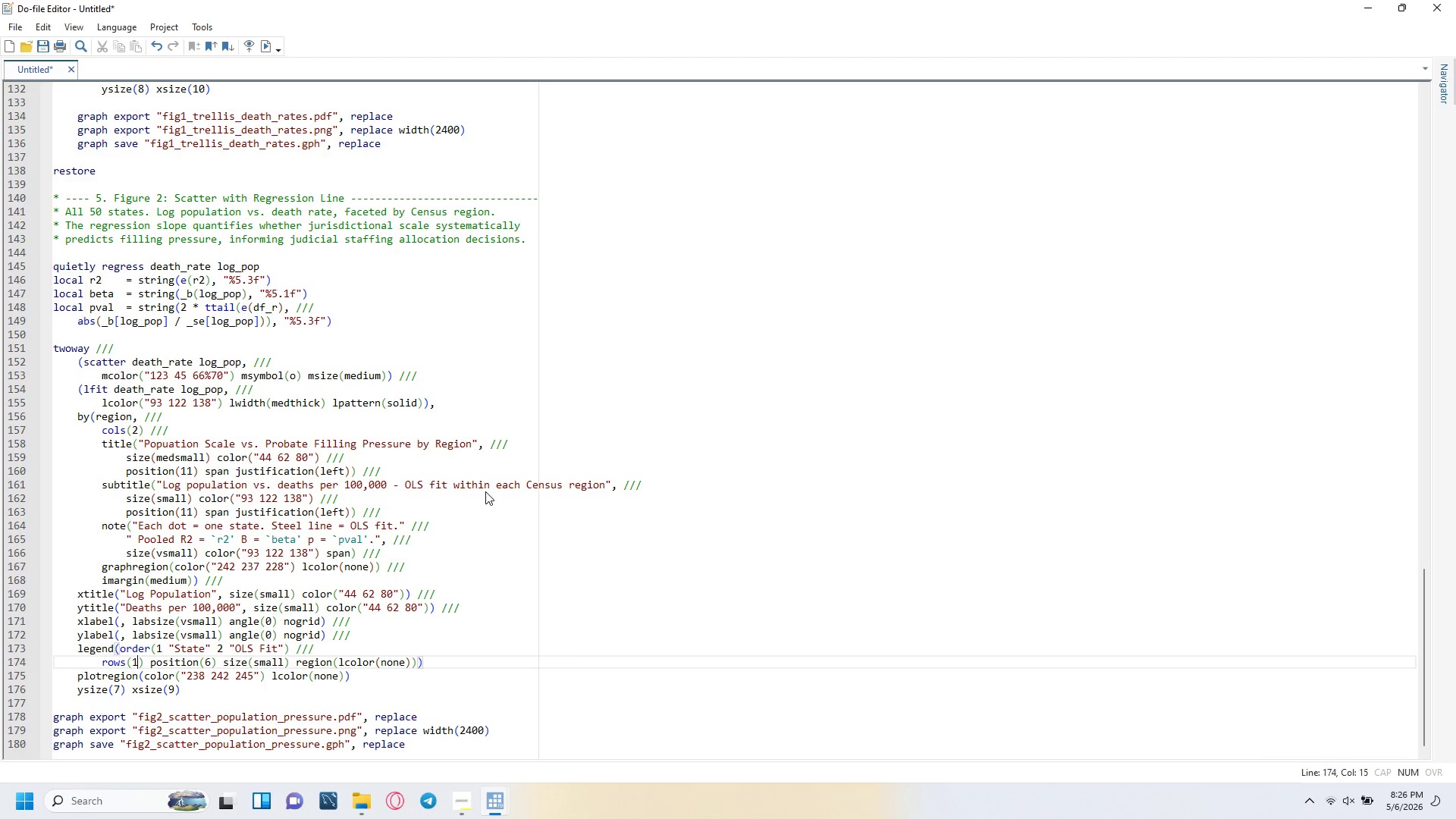 
key(ArrowRight)
 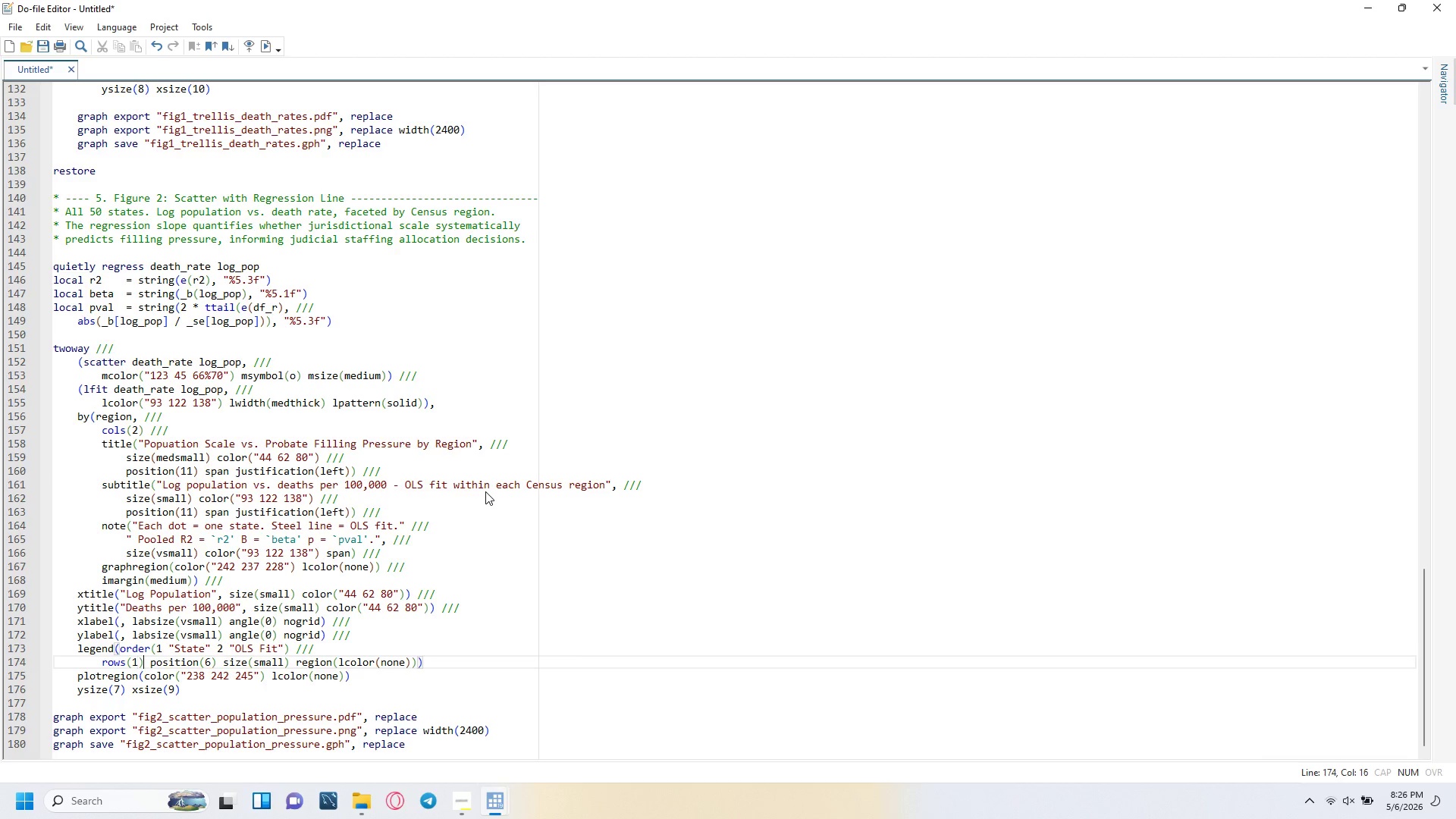 
key(ArrowRight)
 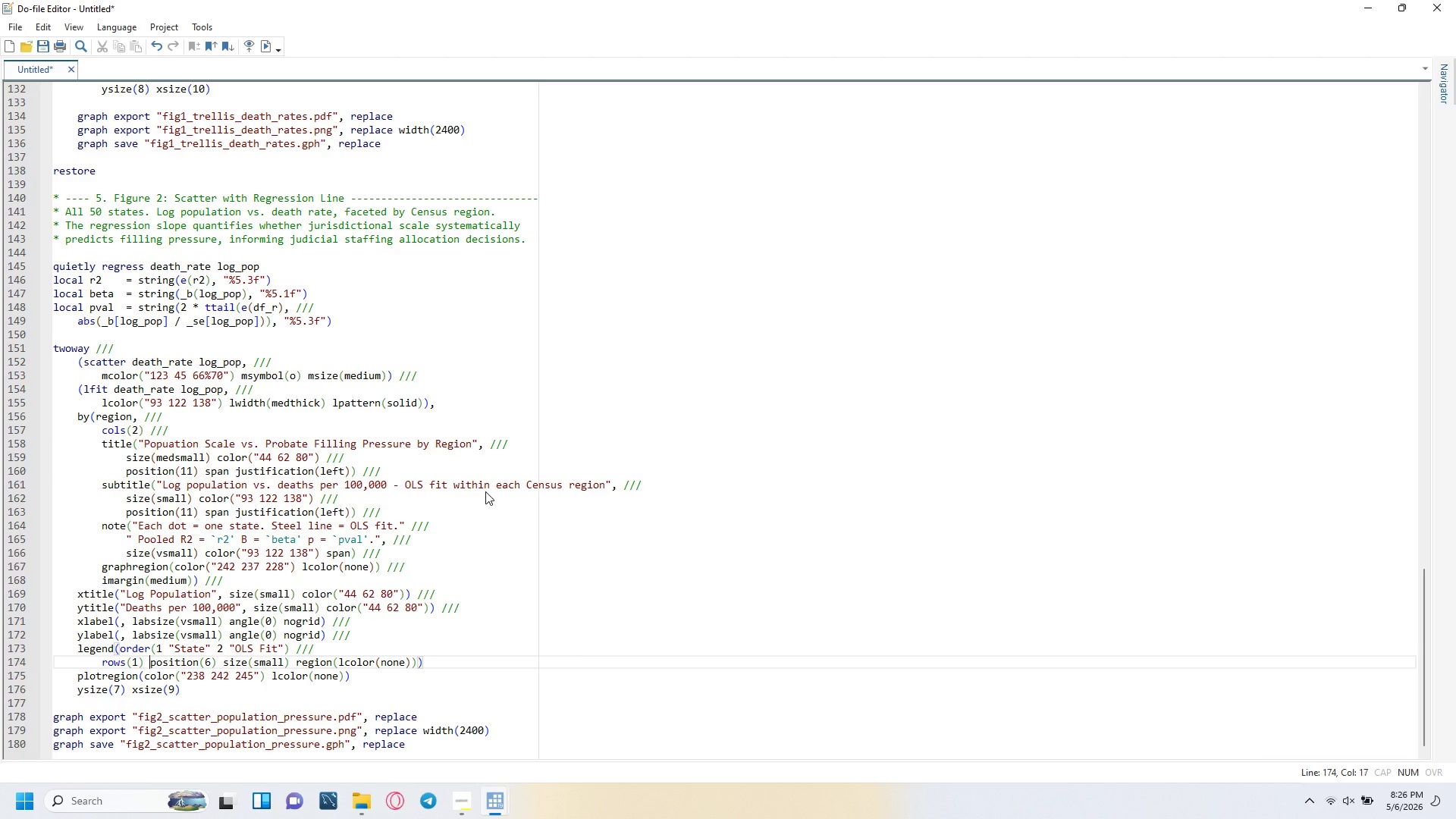 
key(ArrowRight)
 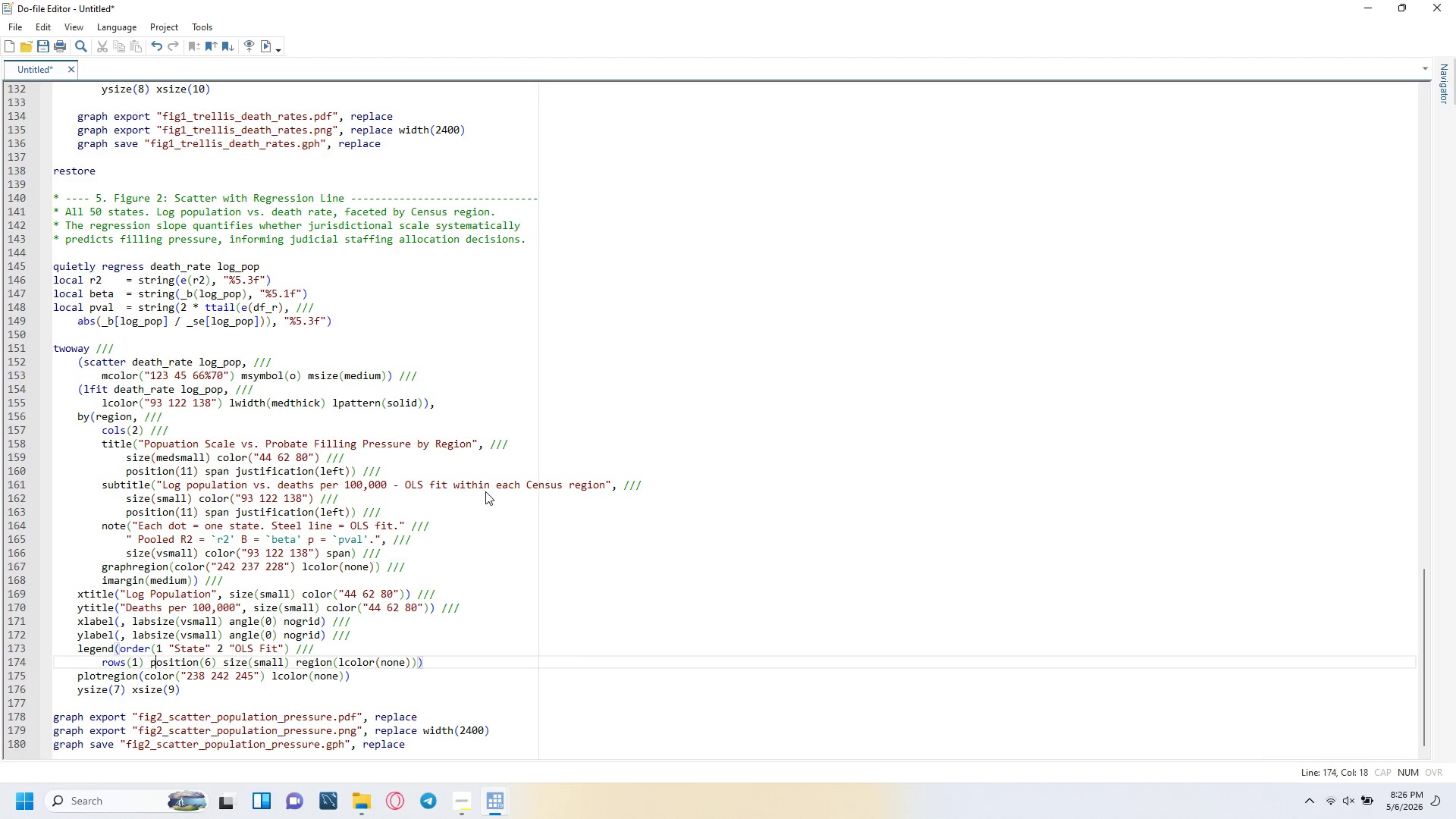 
key(ArrowRight)
 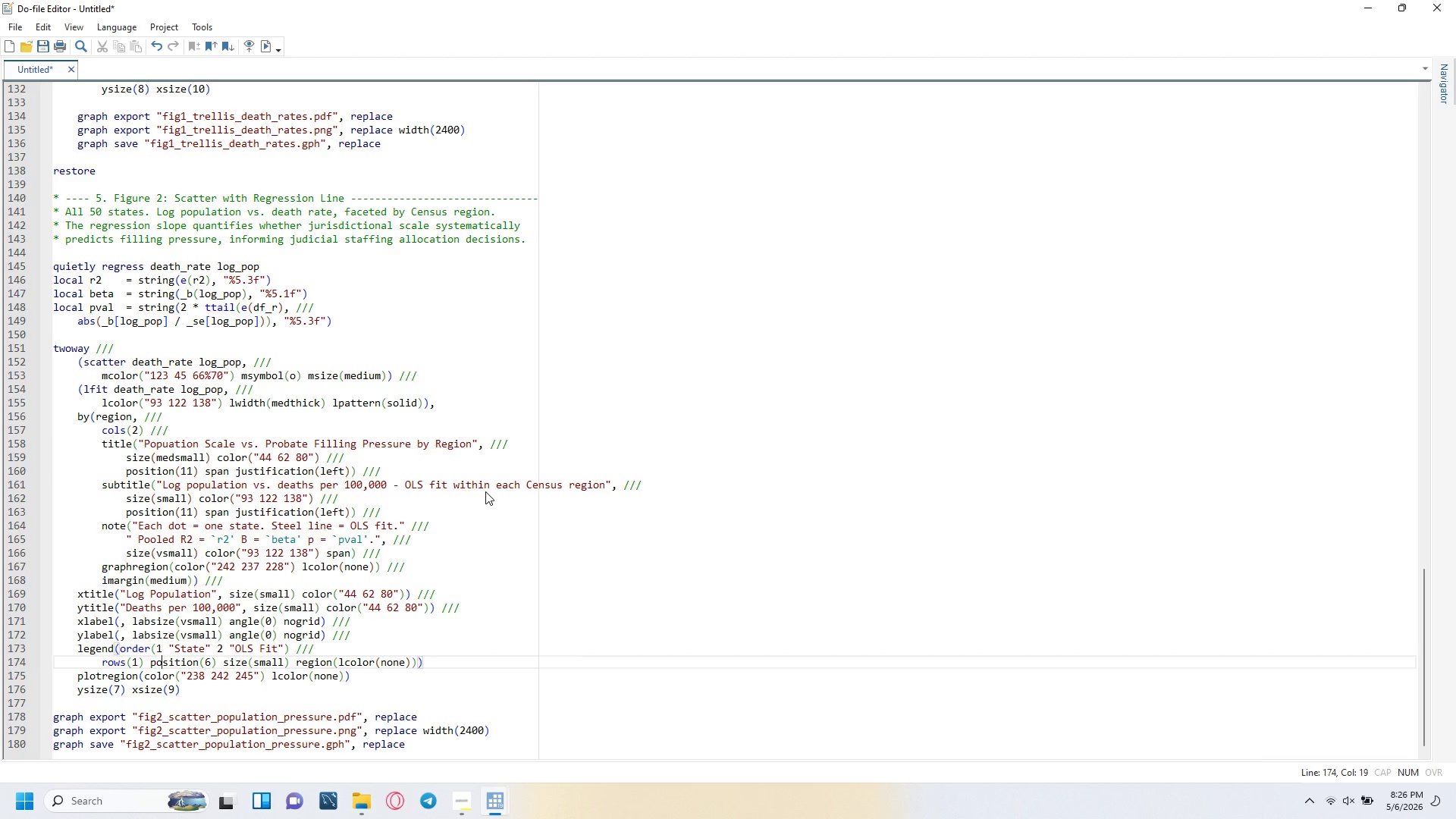 
key(ArrowRight)
 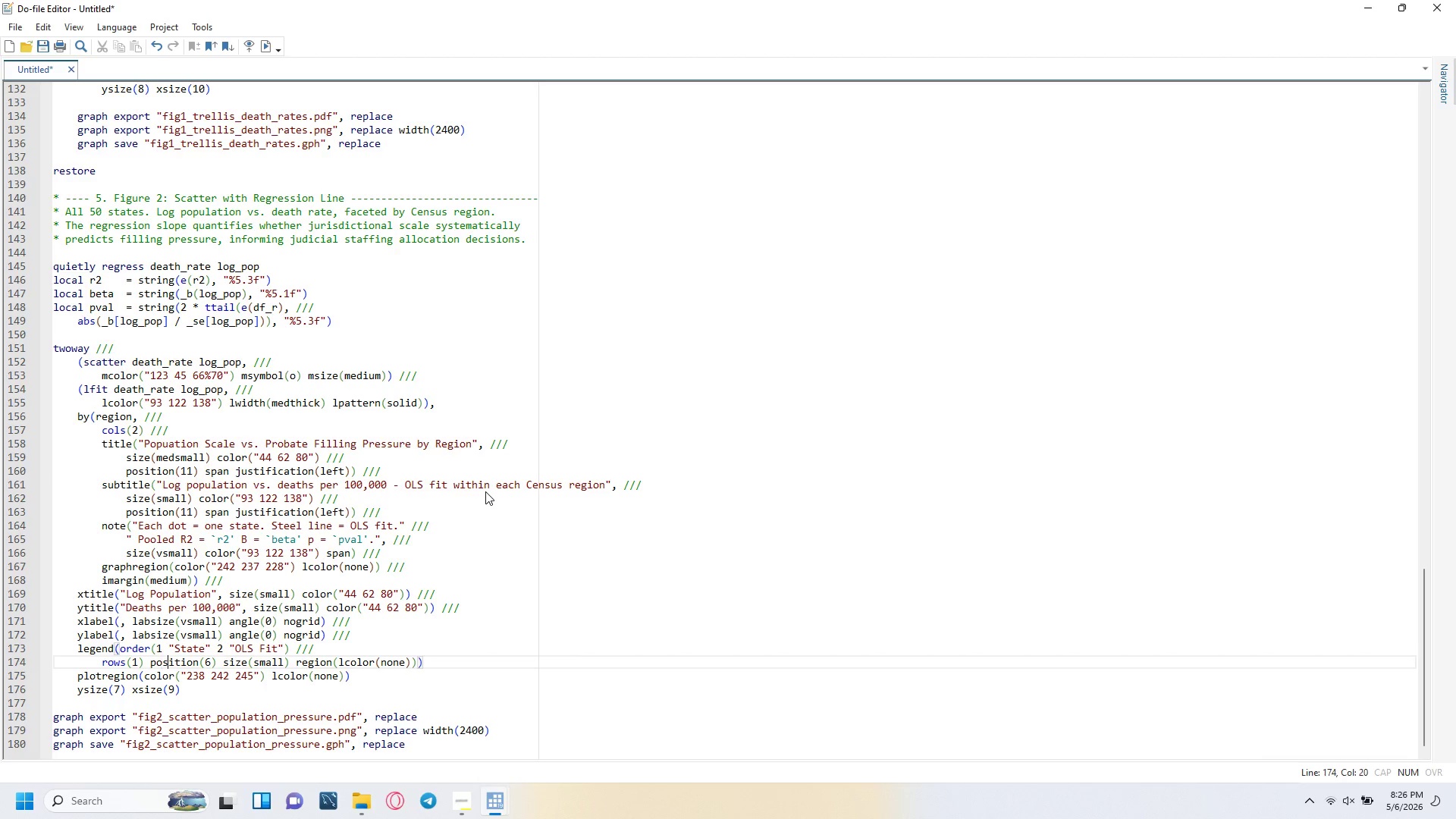 
key(ArrowRight)
 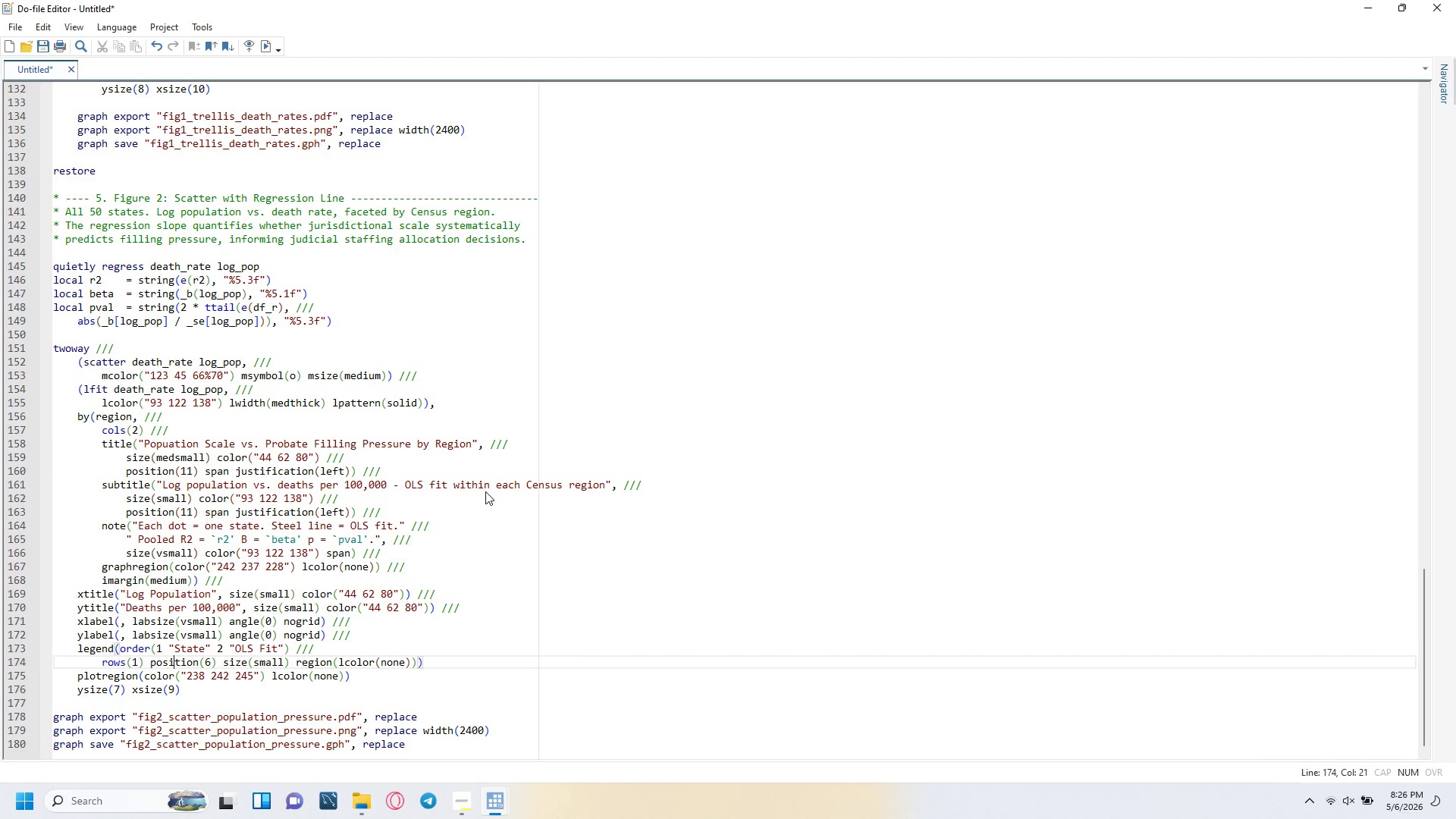 
key(ArrowRight)
 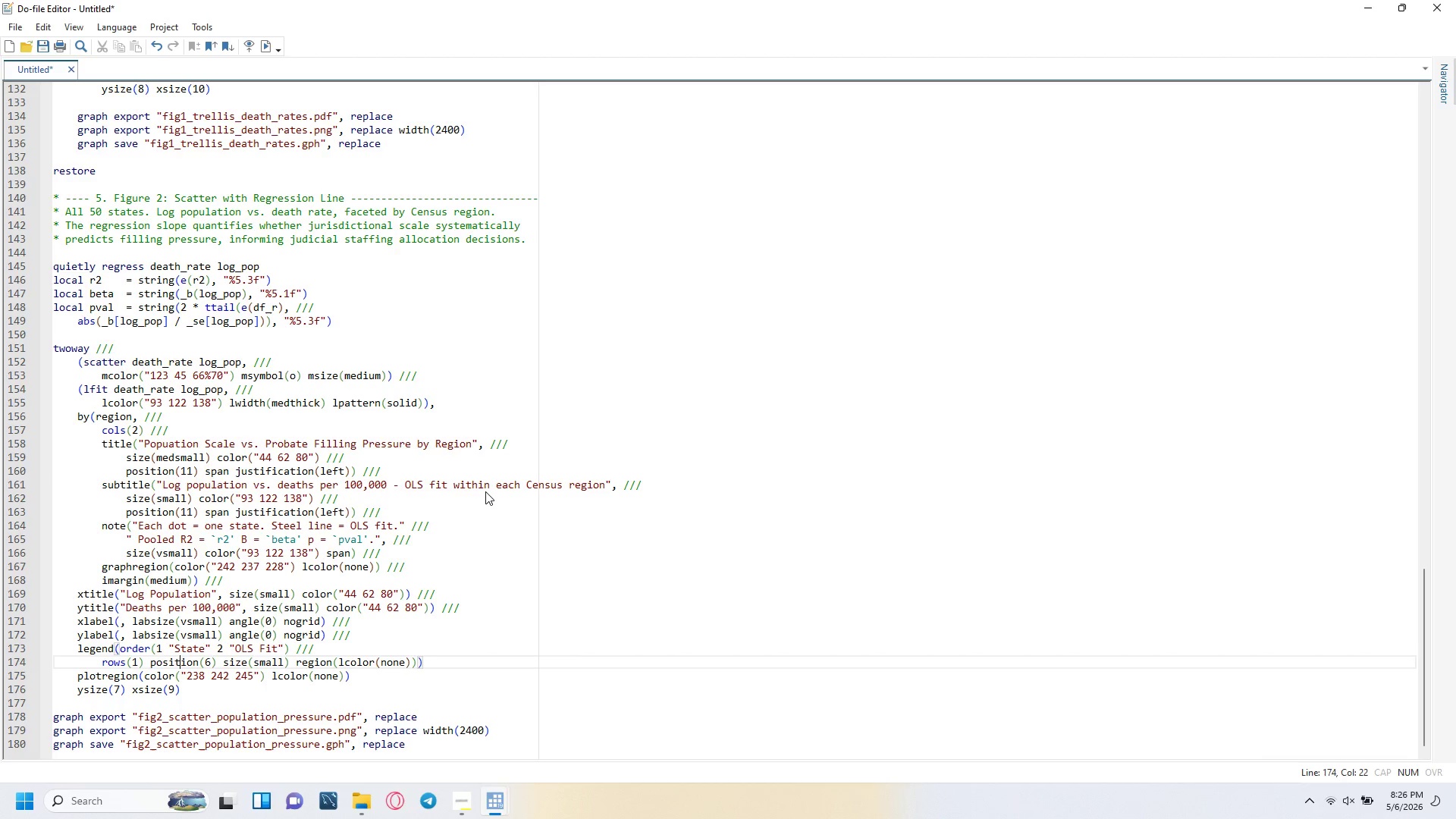 
key(ArrowRight)
 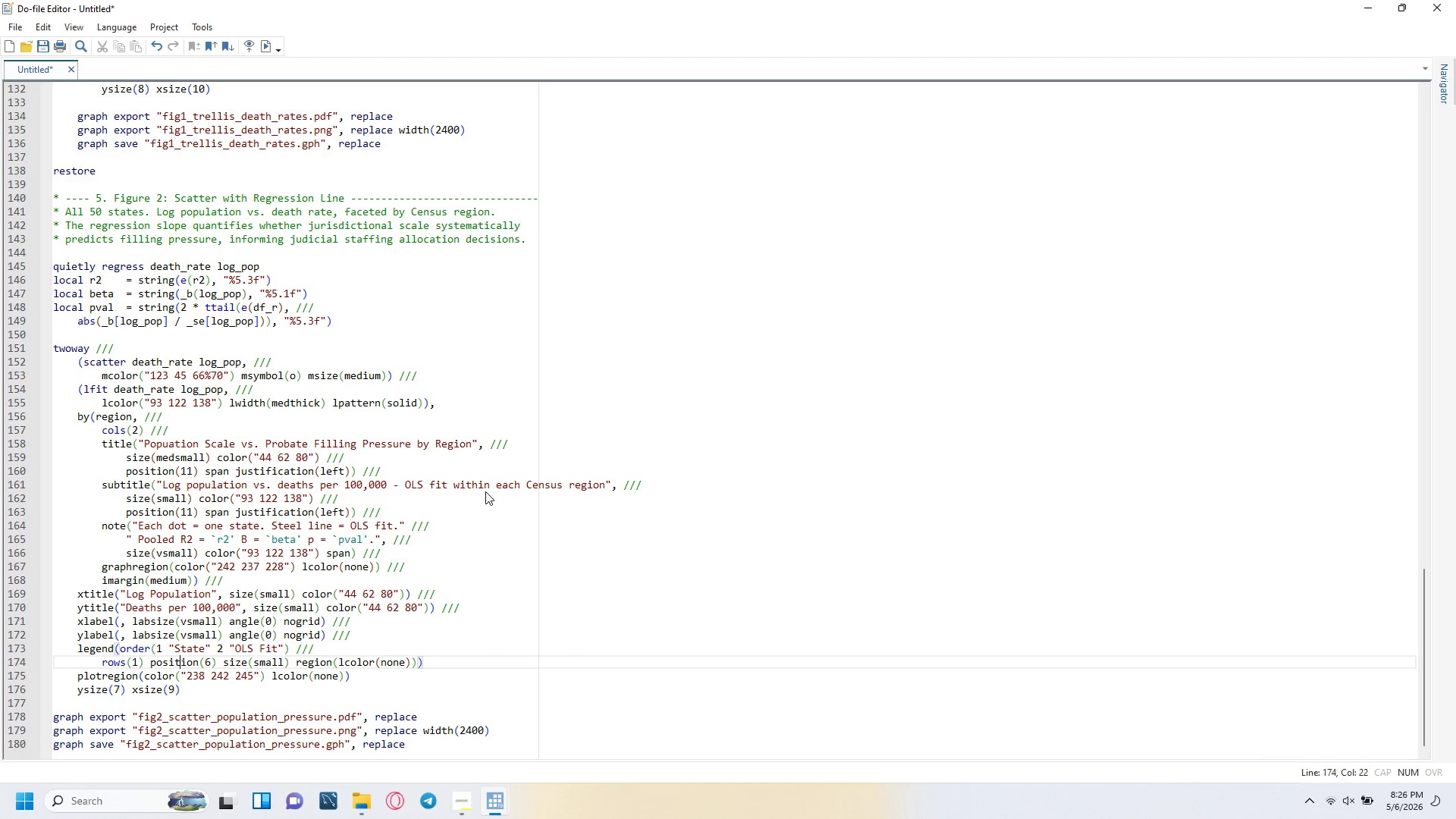 
key(ArrowRight)
 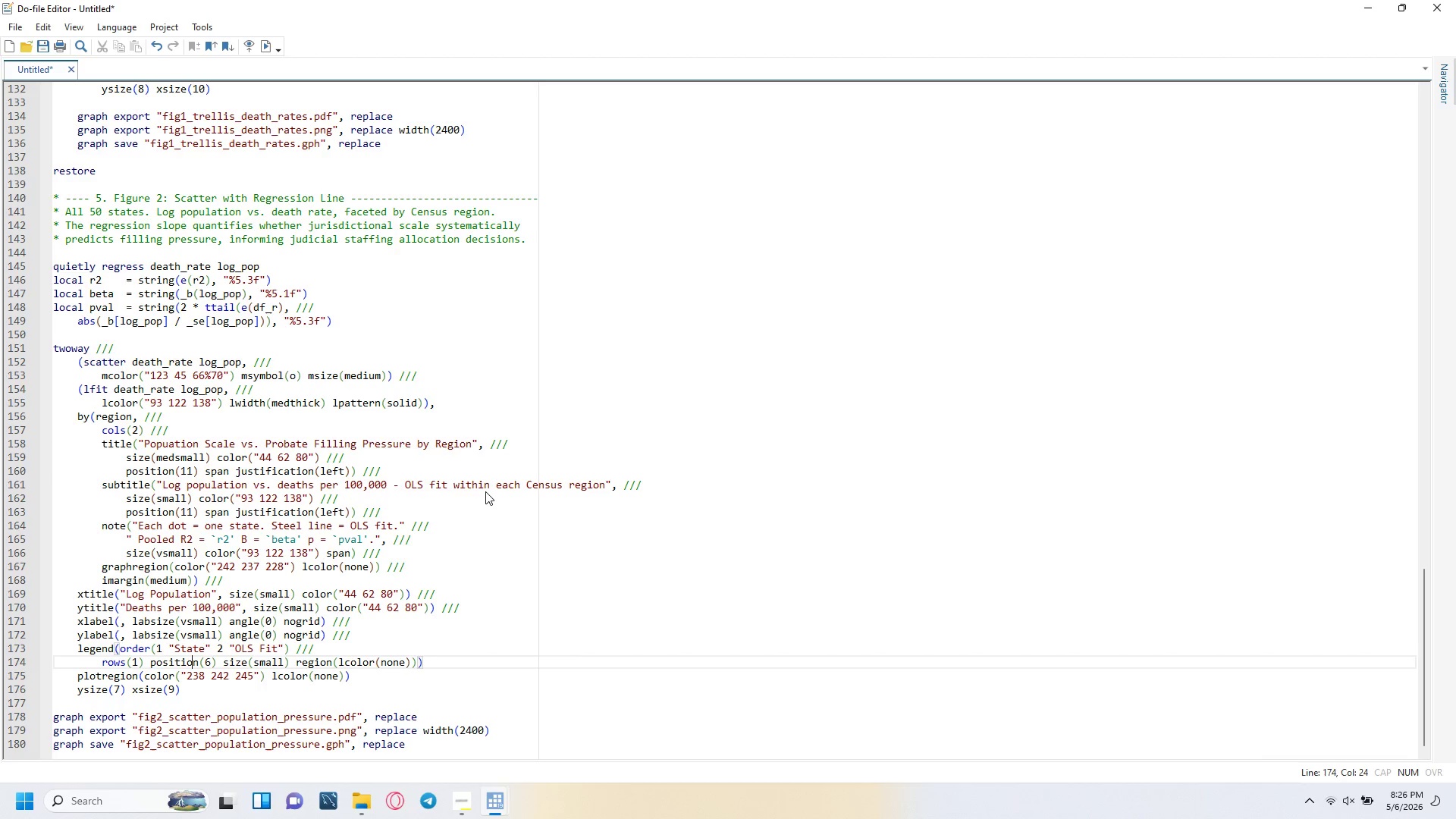 
key(ArrowRight)
 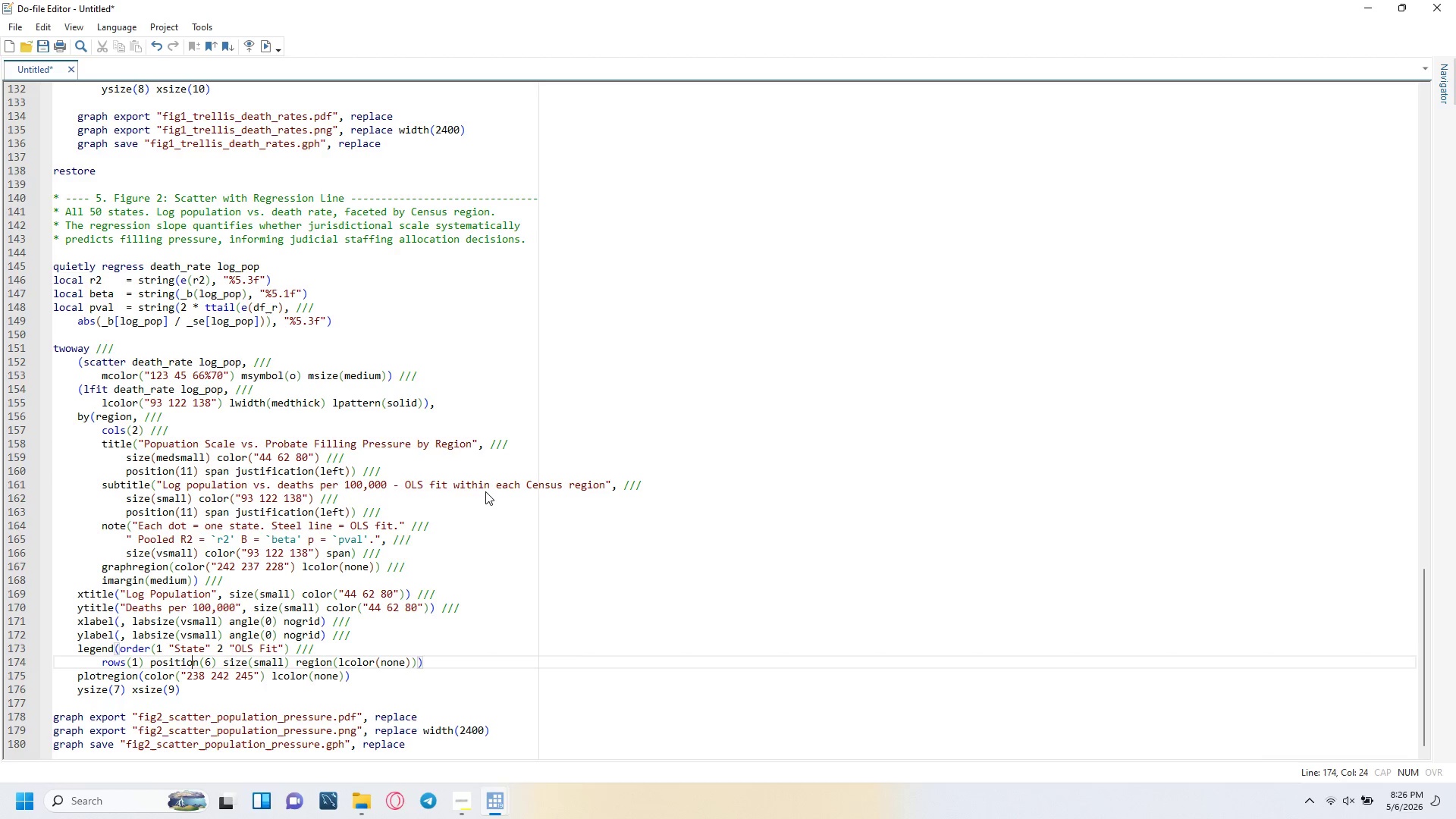 
key(ArrowRight)
 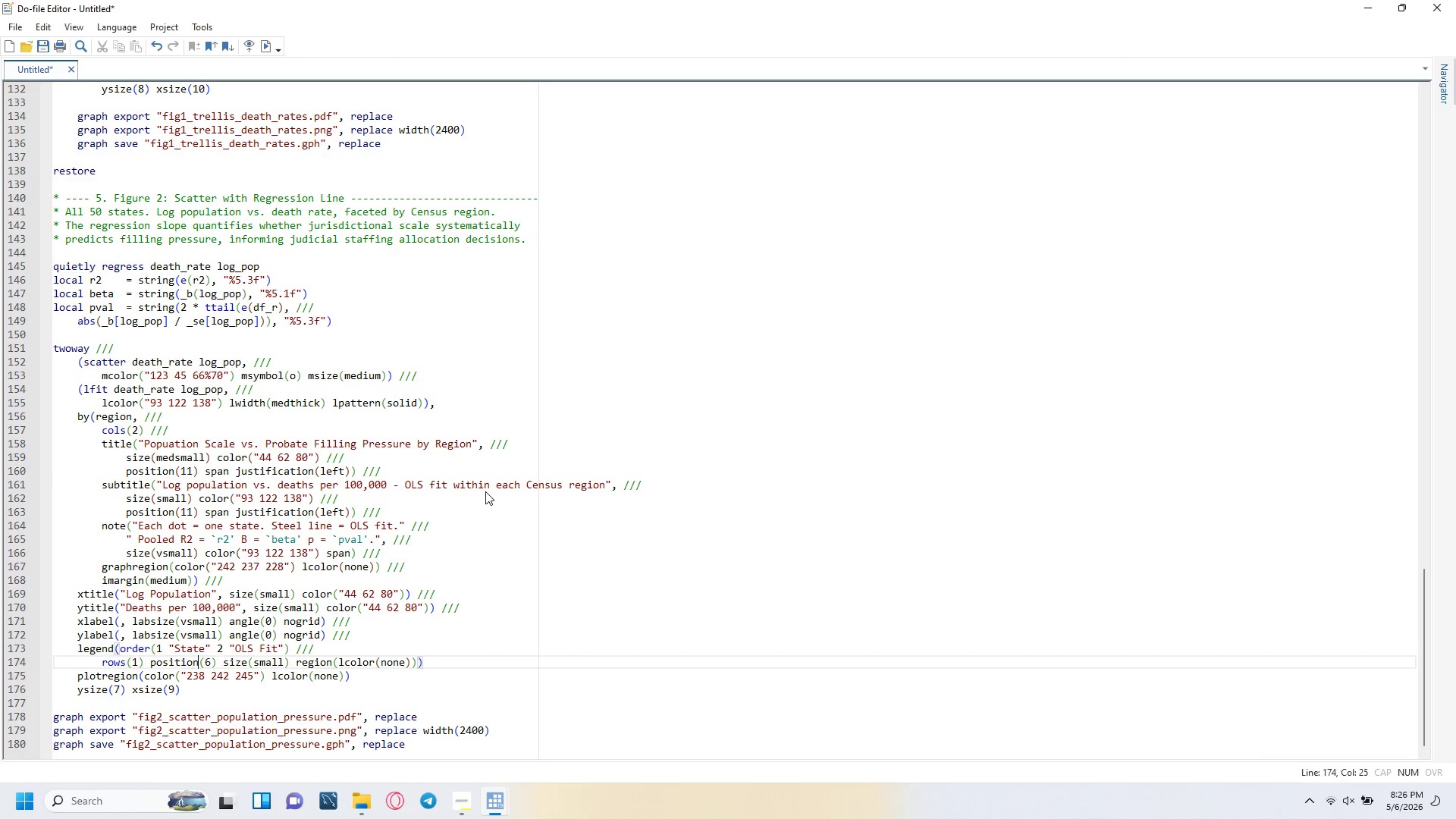 
key(ArrowRight)
 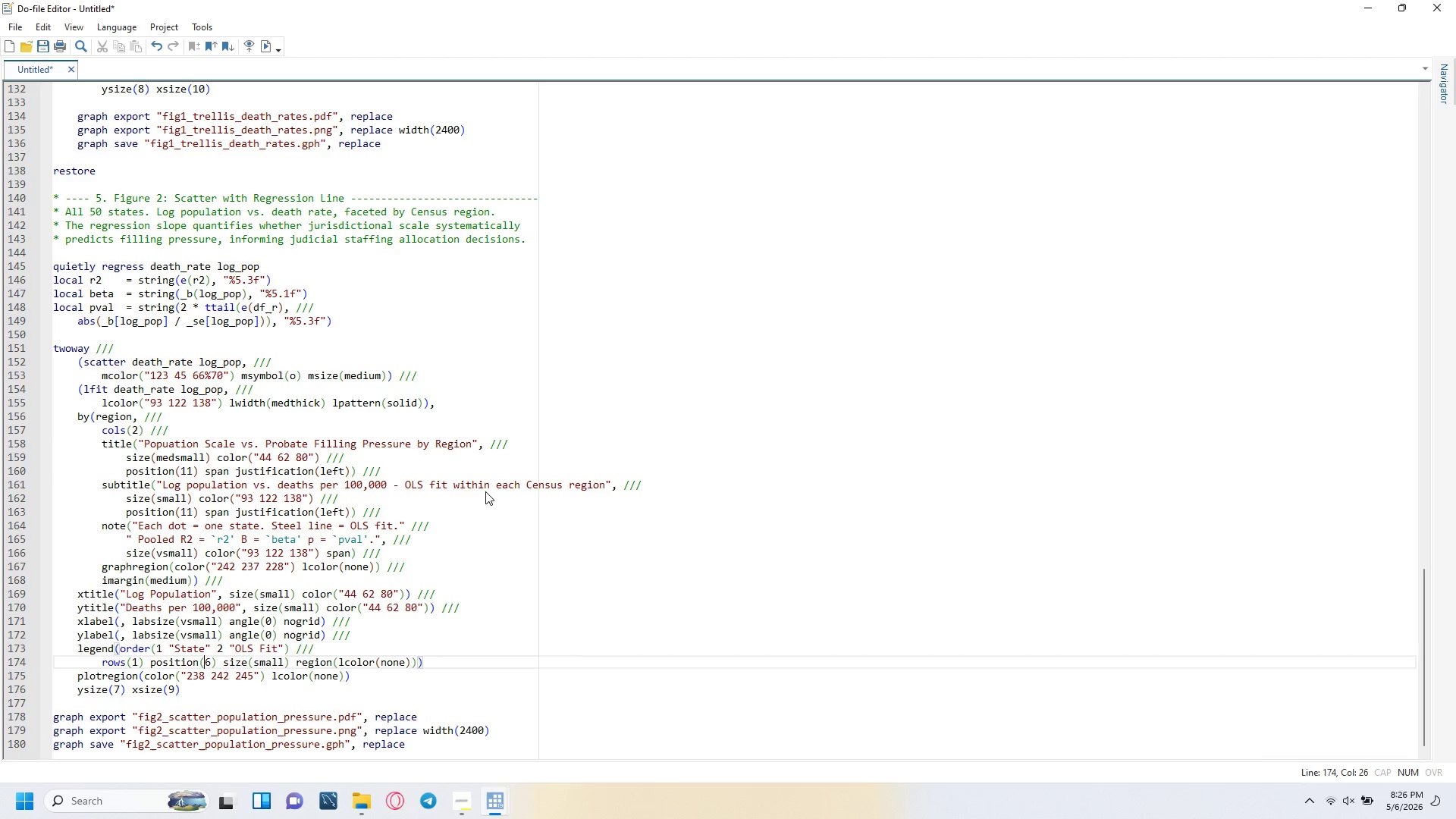 
key(ArrowRight)
 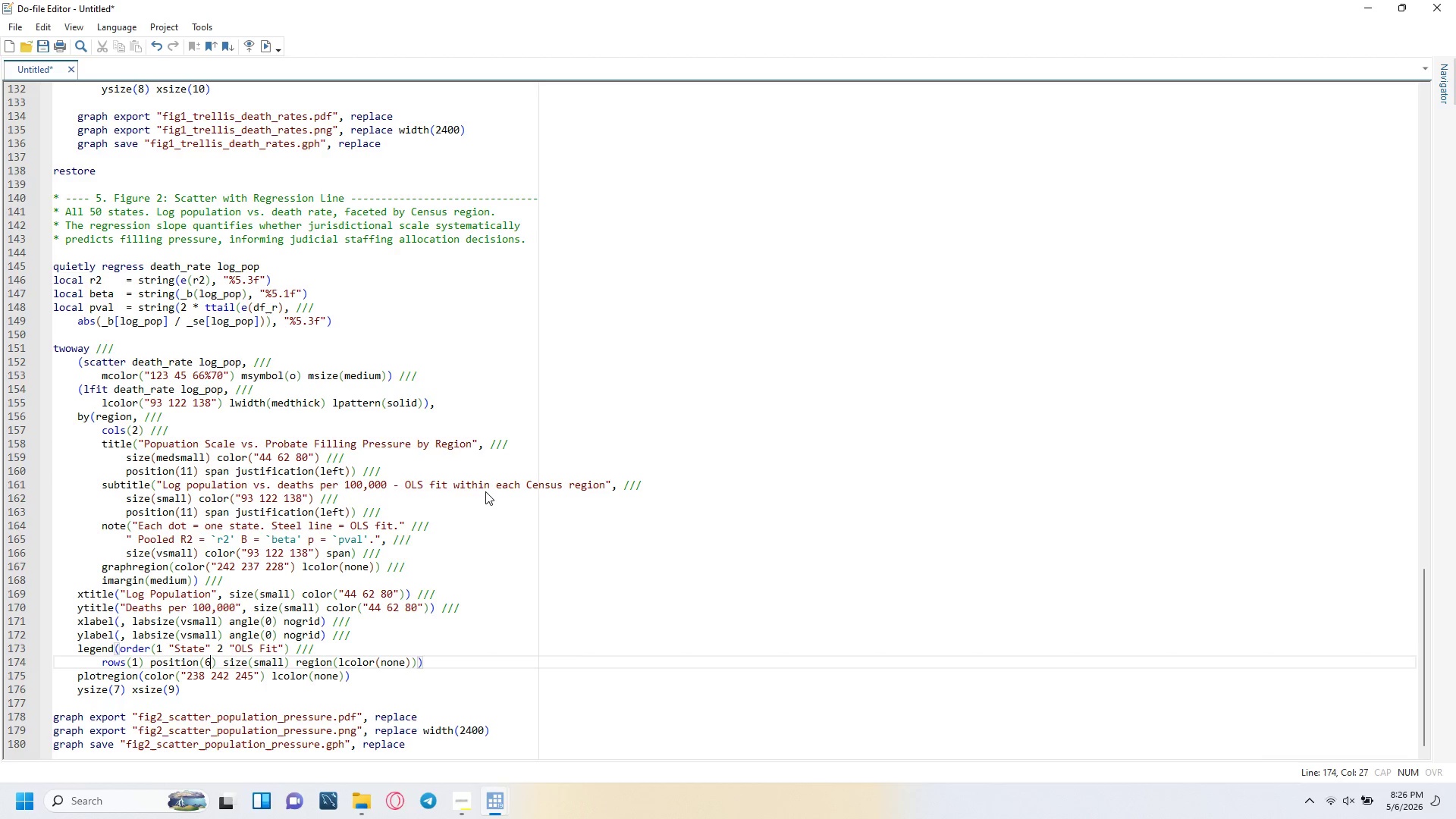 
key(ArrowRight)
 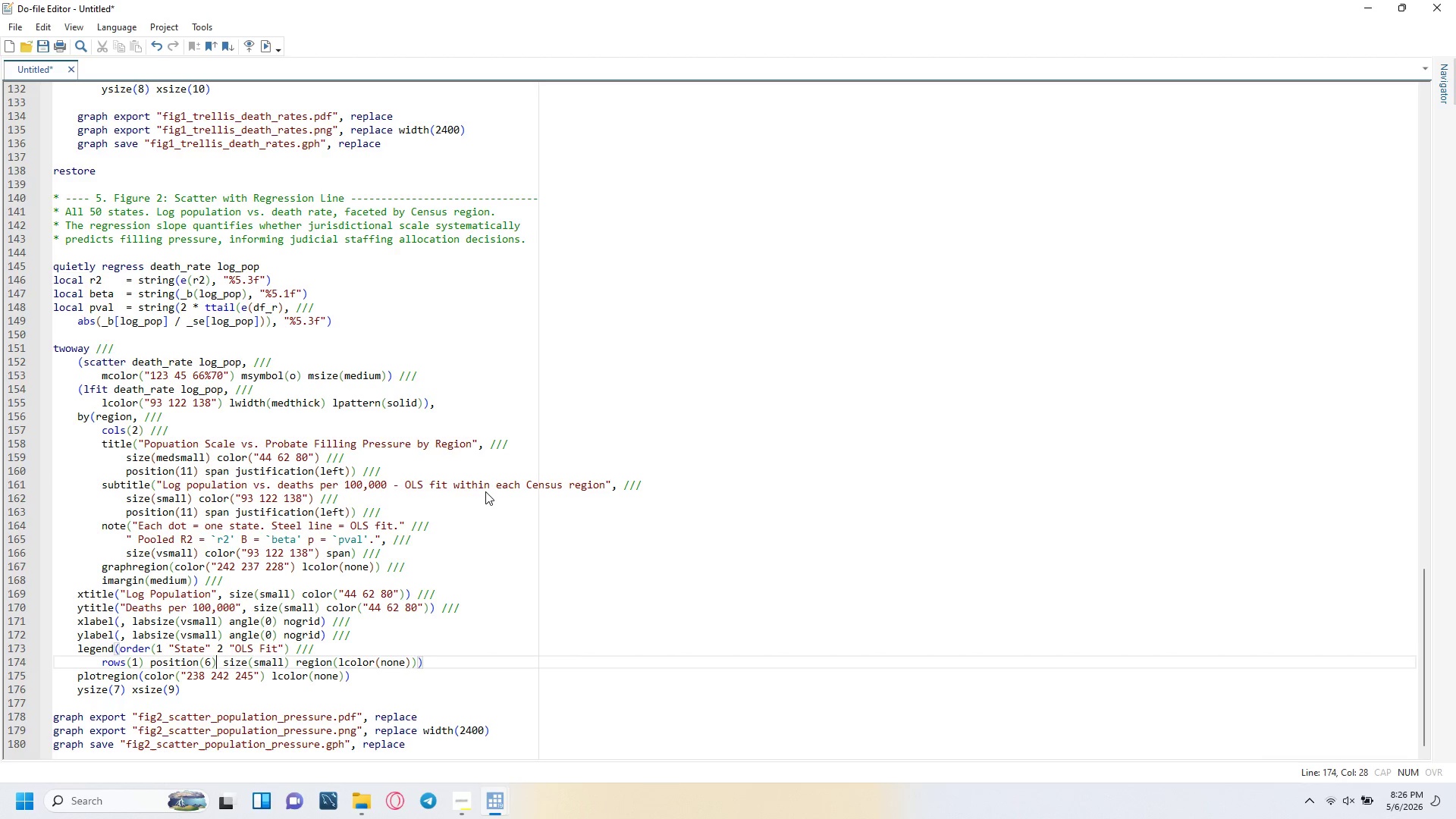 
key(ArrowRight)
 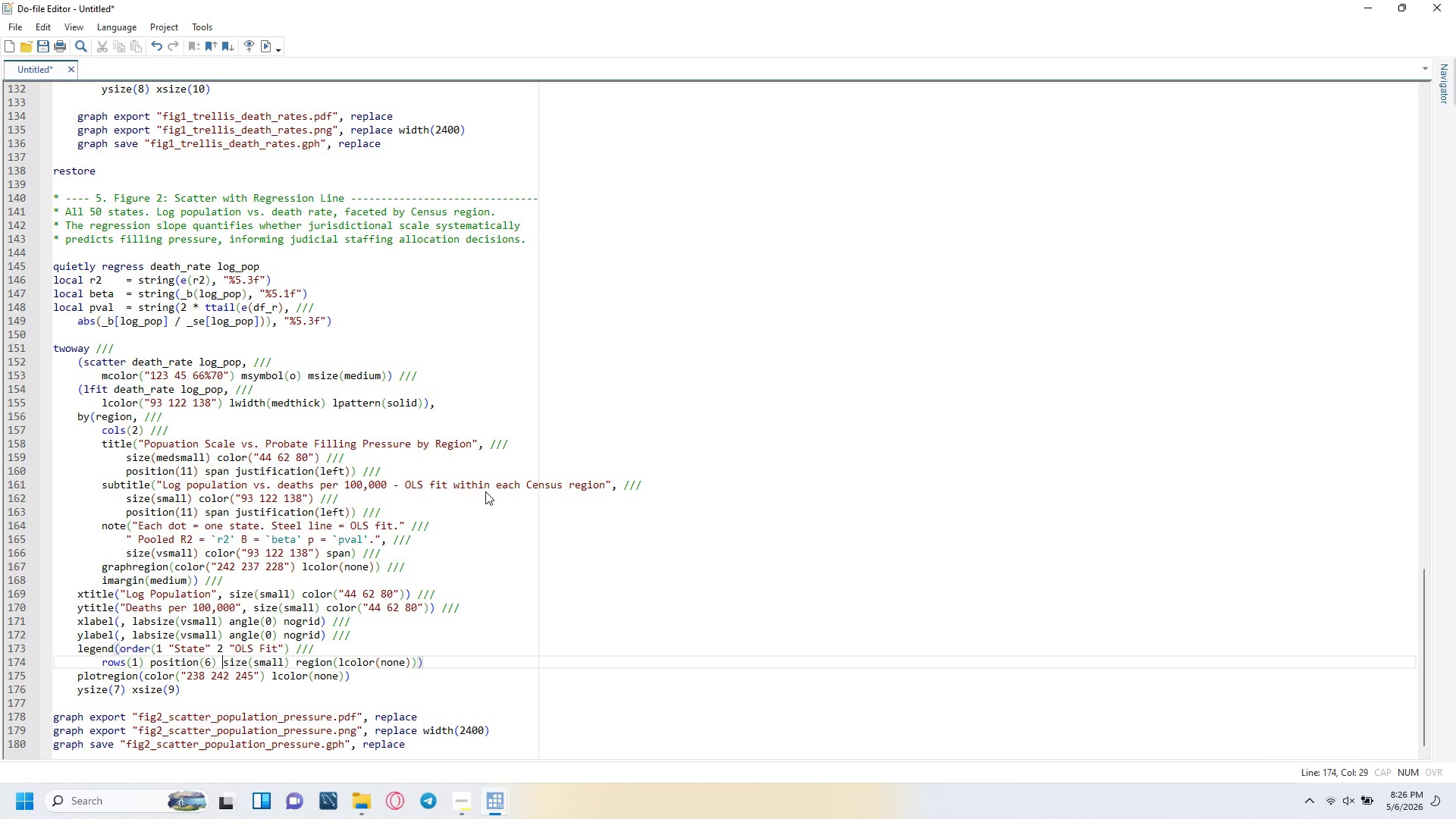 
key(ArrowRight)
 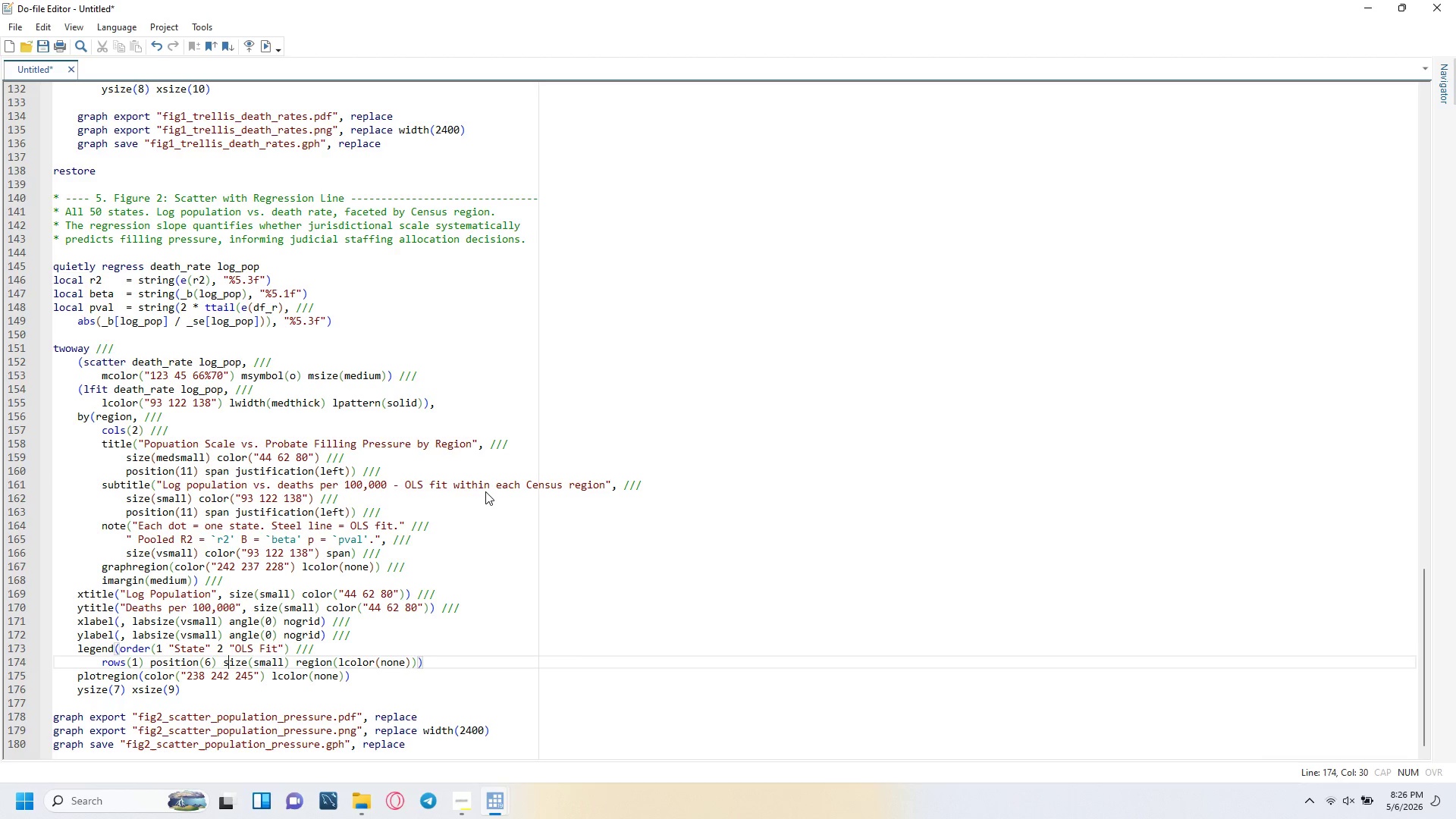 
key(ArrowRight)
 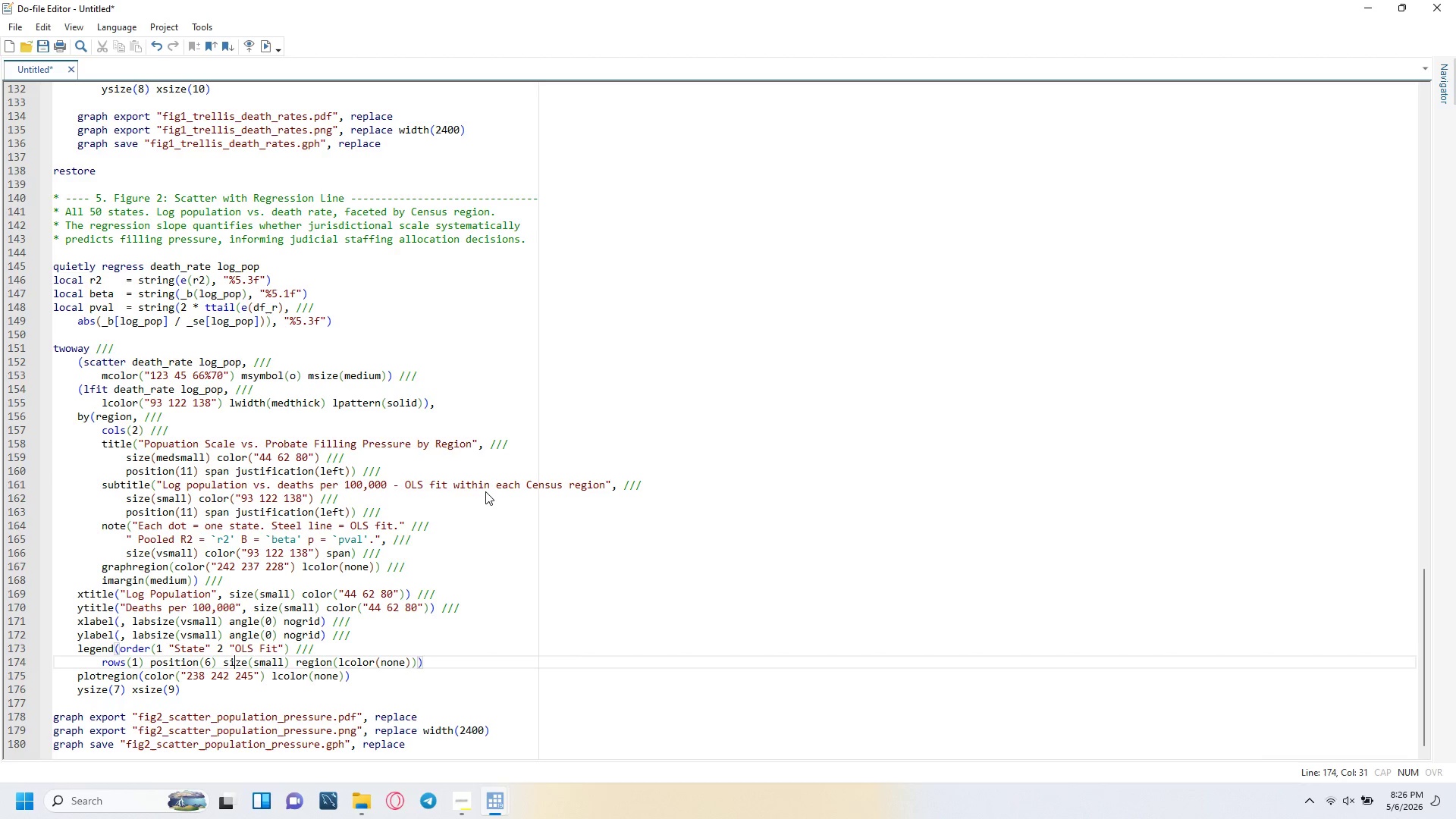 
key(ArrowRight)
 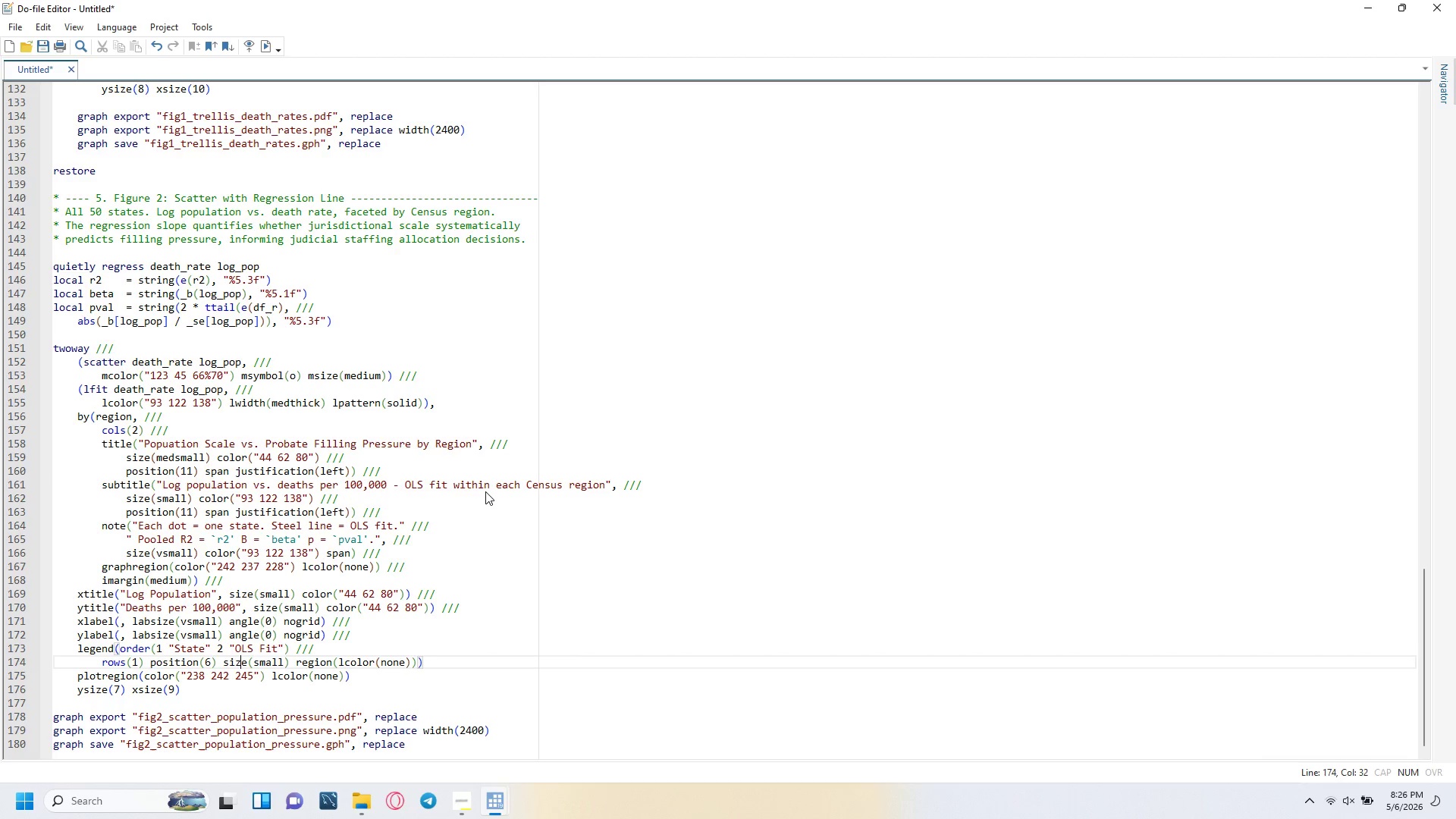 
key(ArrowRight)
 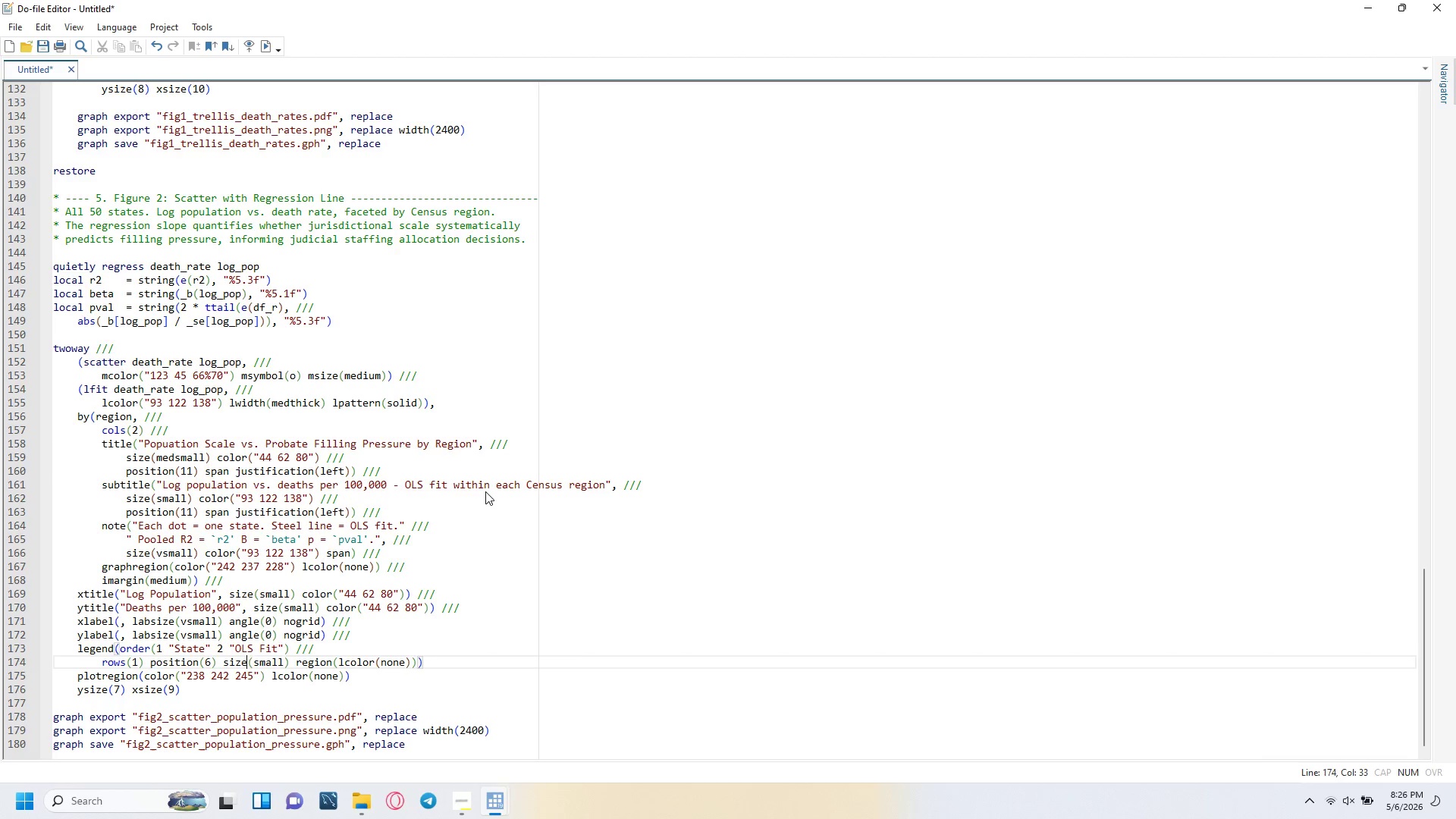 
key(ArrowRight)
 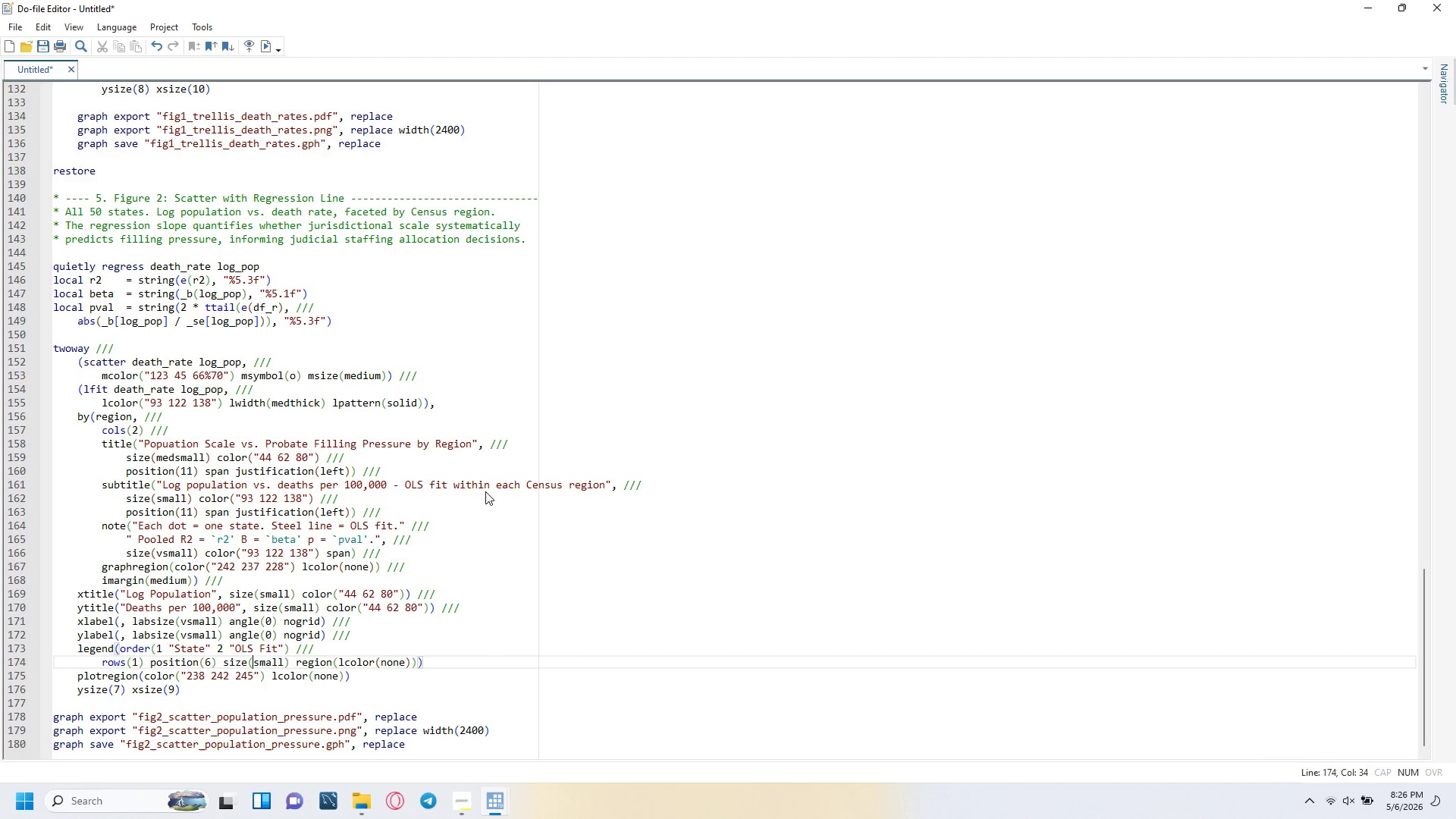 
key(ArrowRight)
 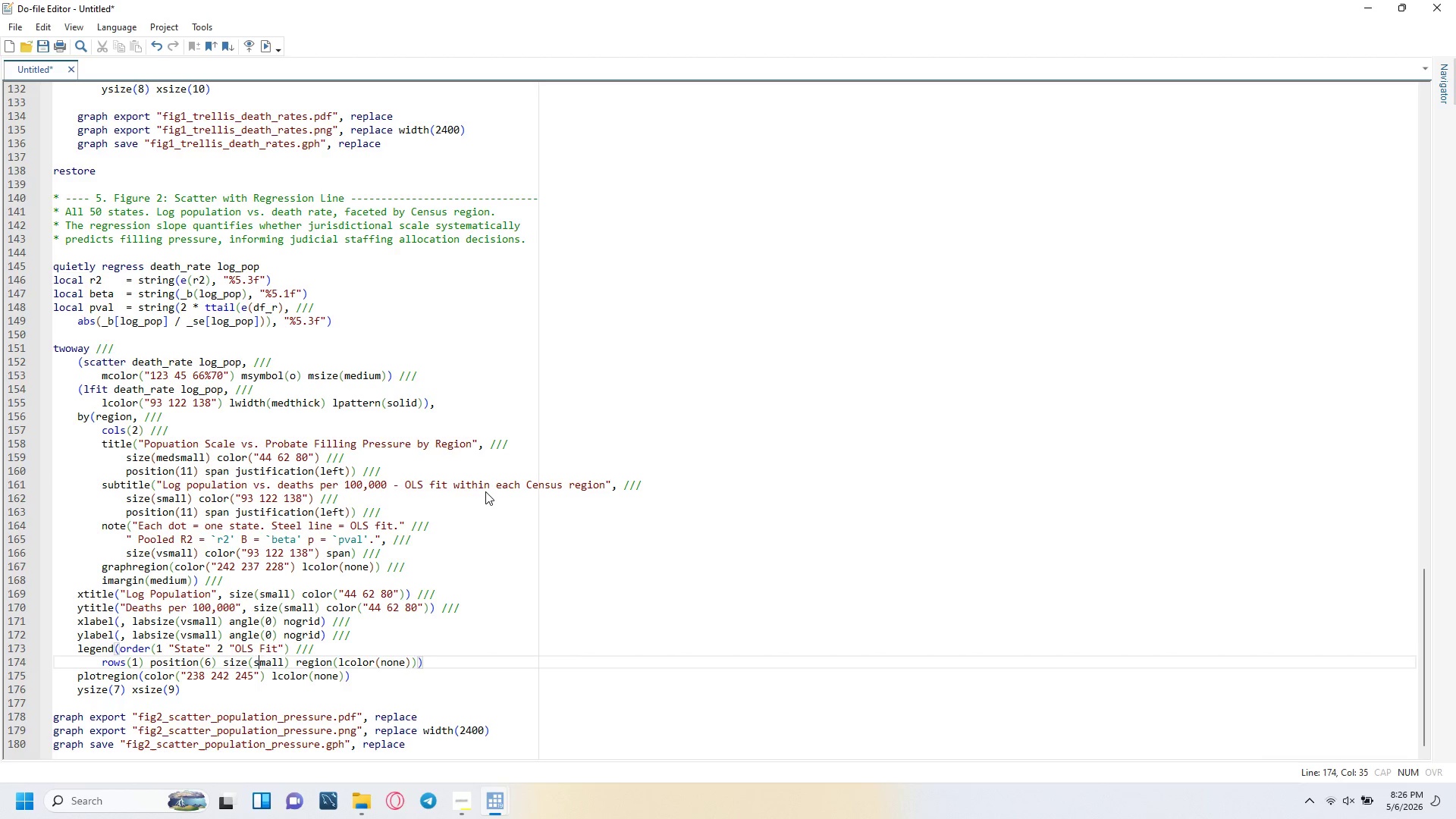 
key(ArrowRight)
 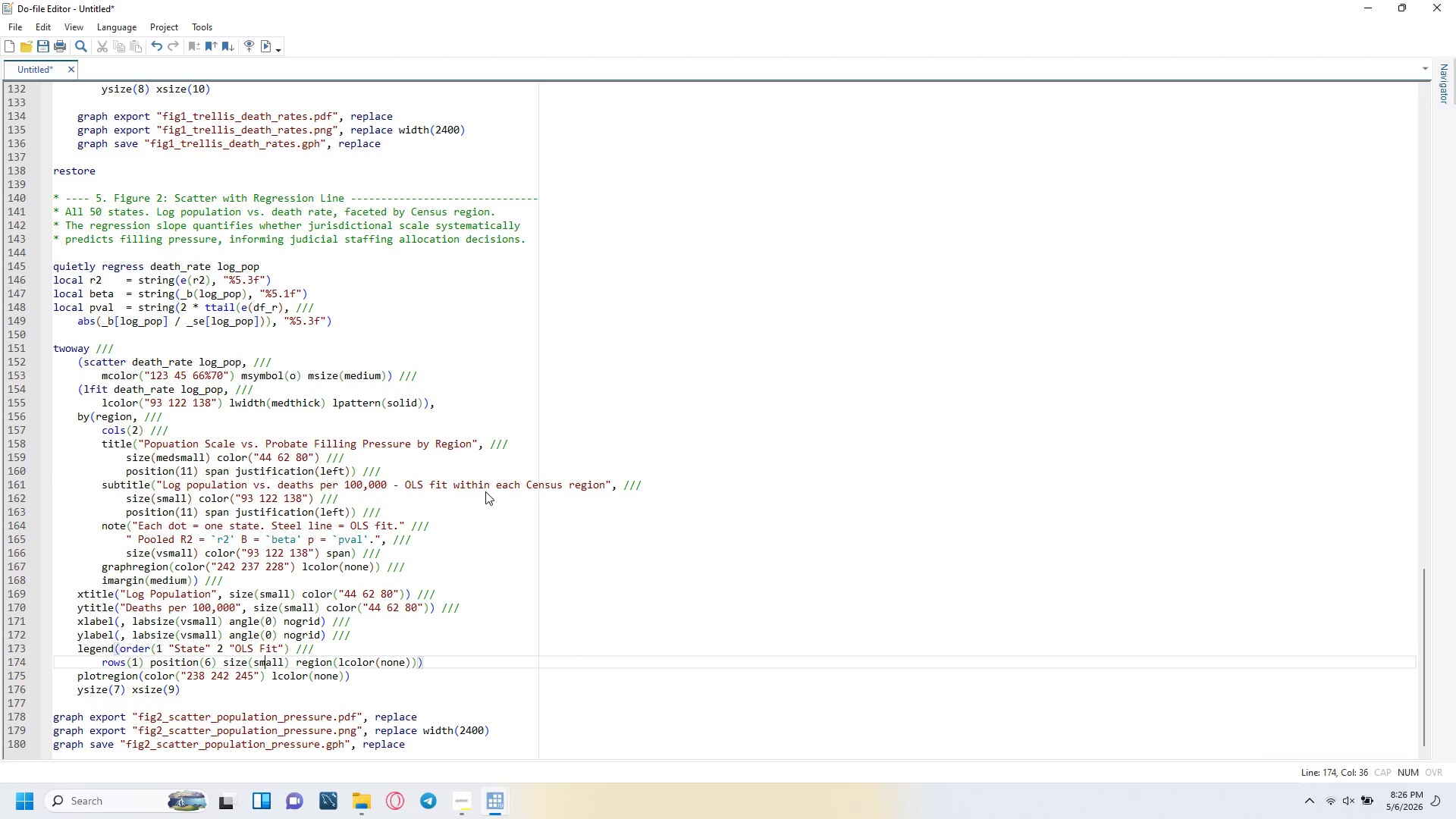 
key(ArrowRight)
 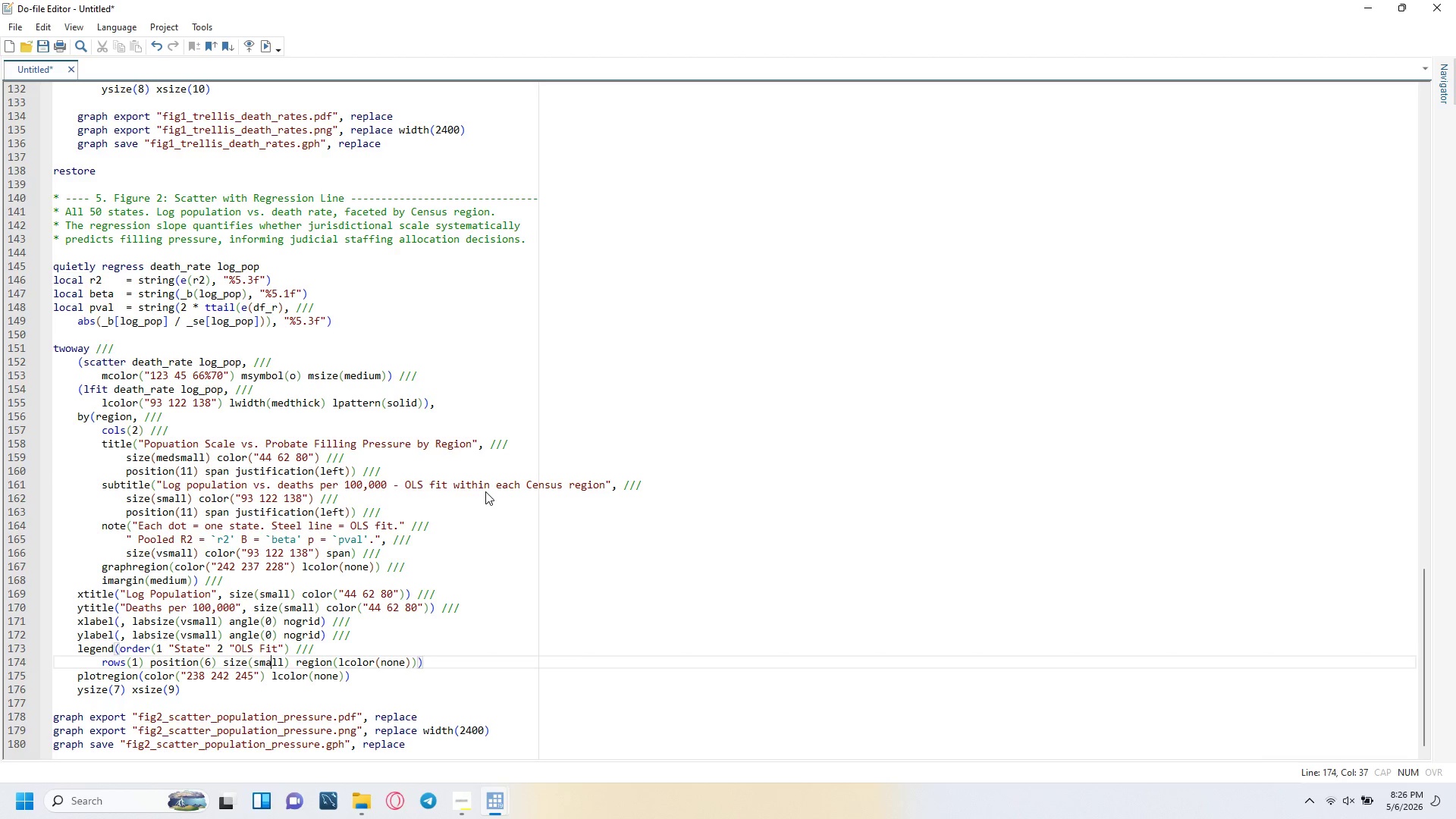 
key(ArrowRight)
 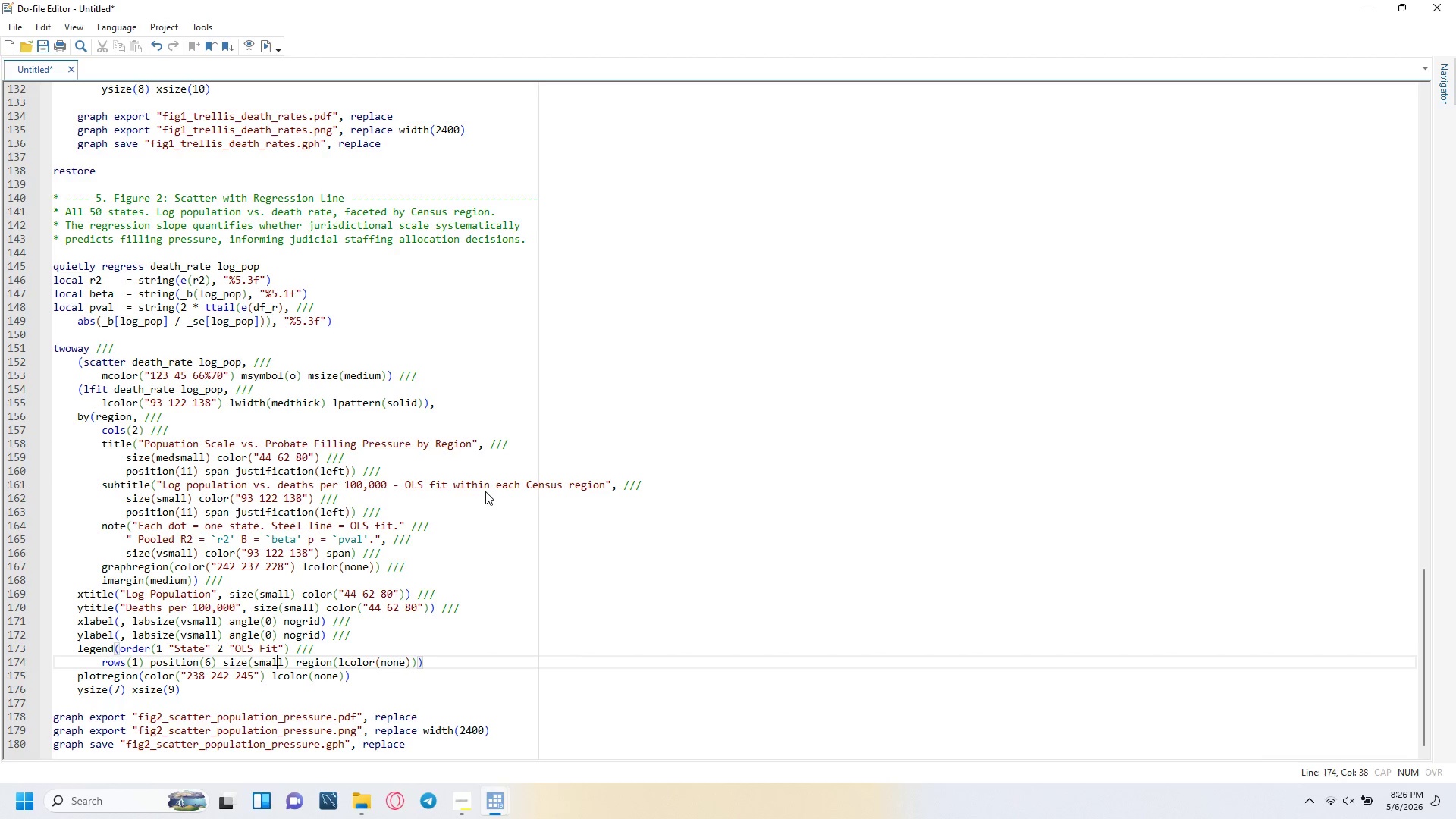 
key(ArrowRight)
 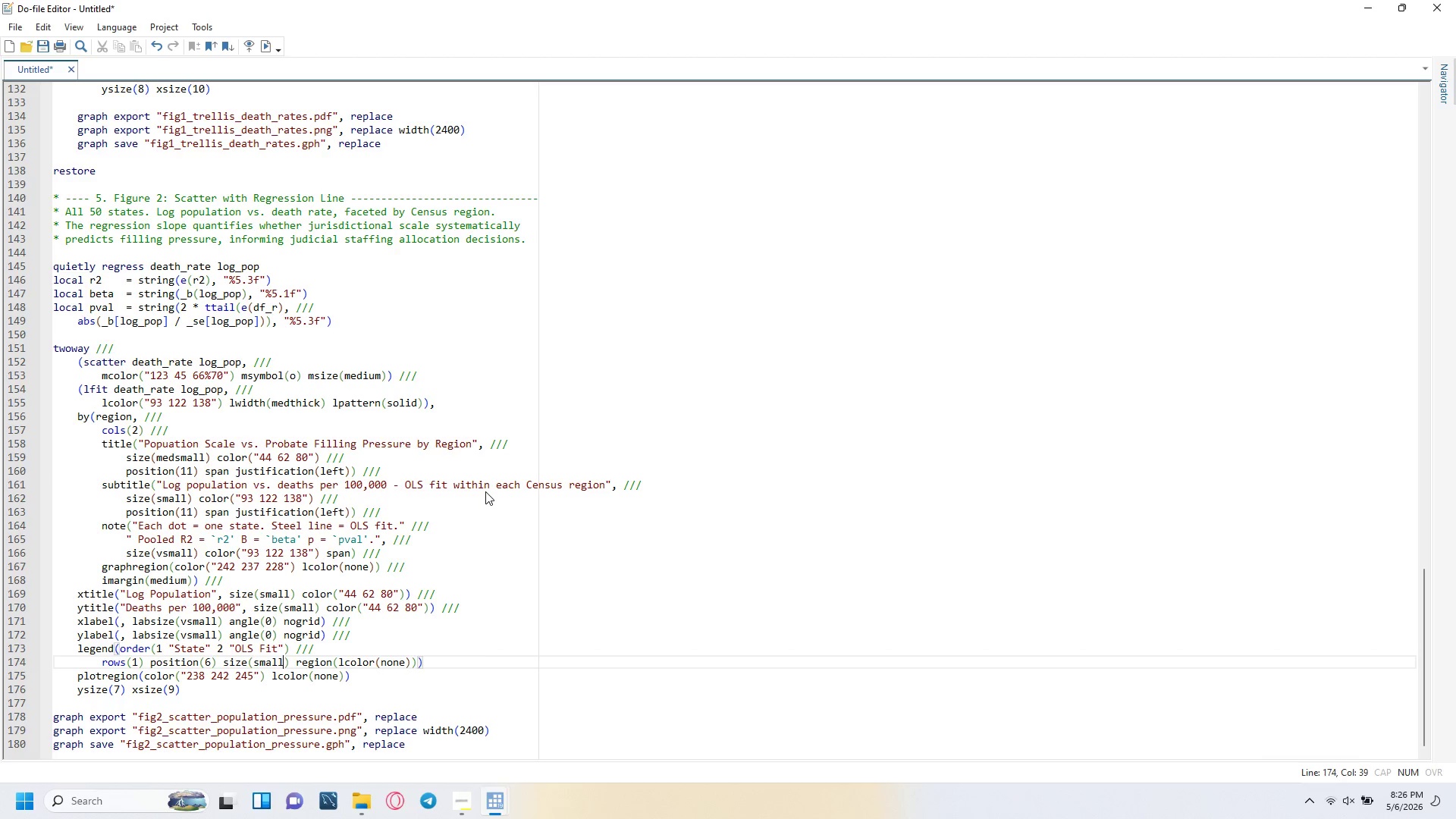 
key(ArrowRight)
 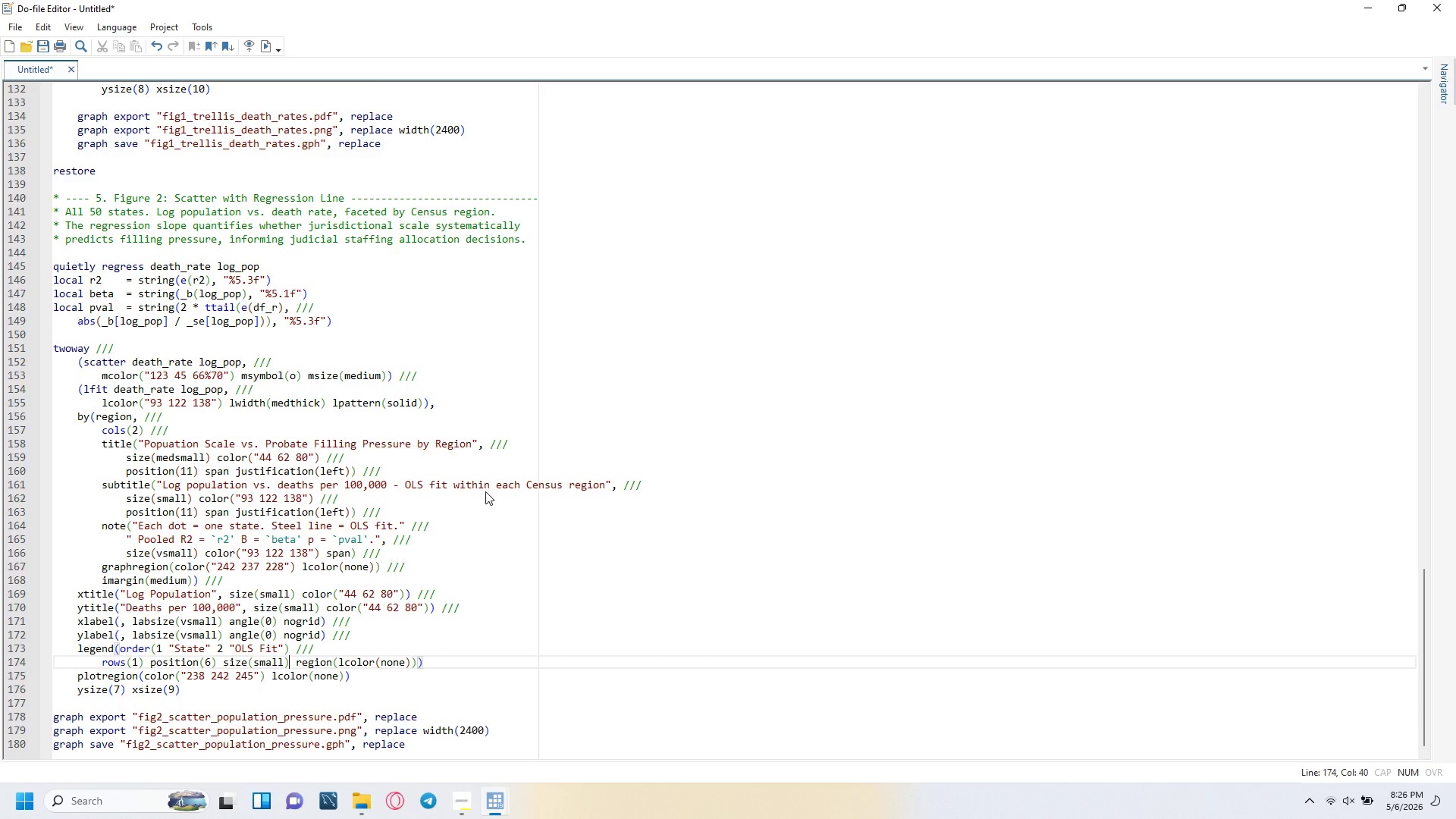 
key(ArrowRight)
 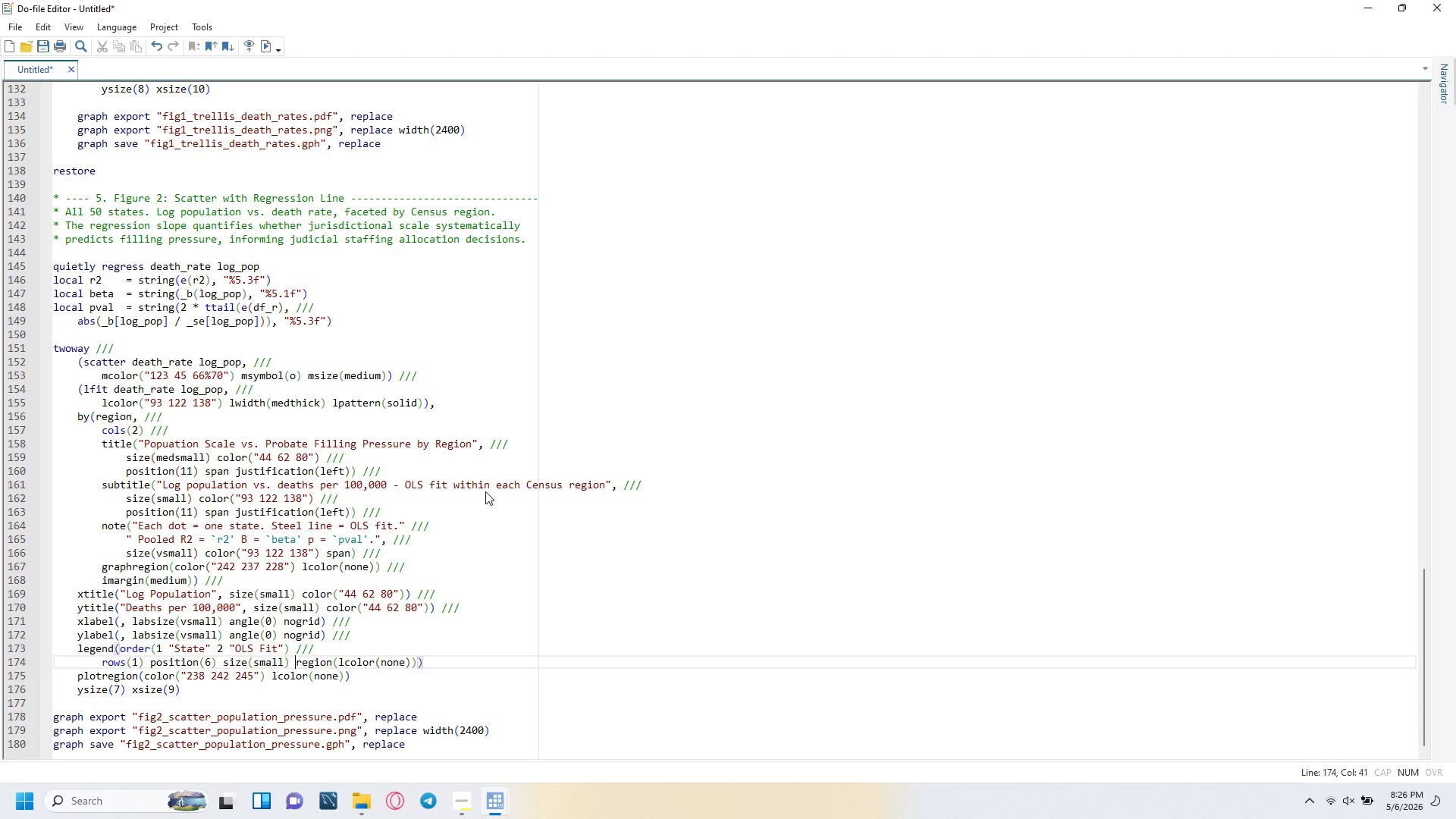 
key(ArrowRight)
 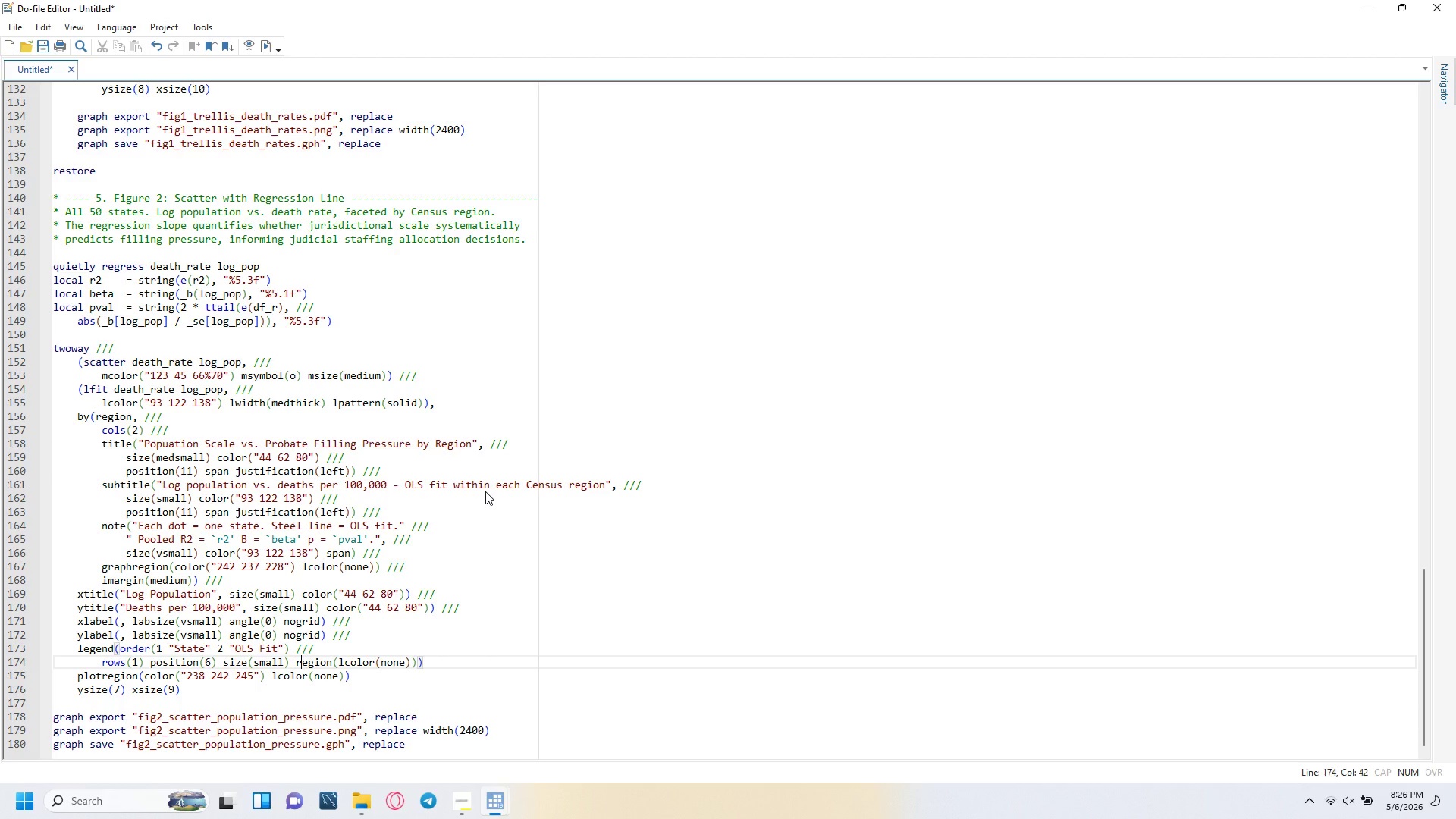 
key(ArrowRight)
 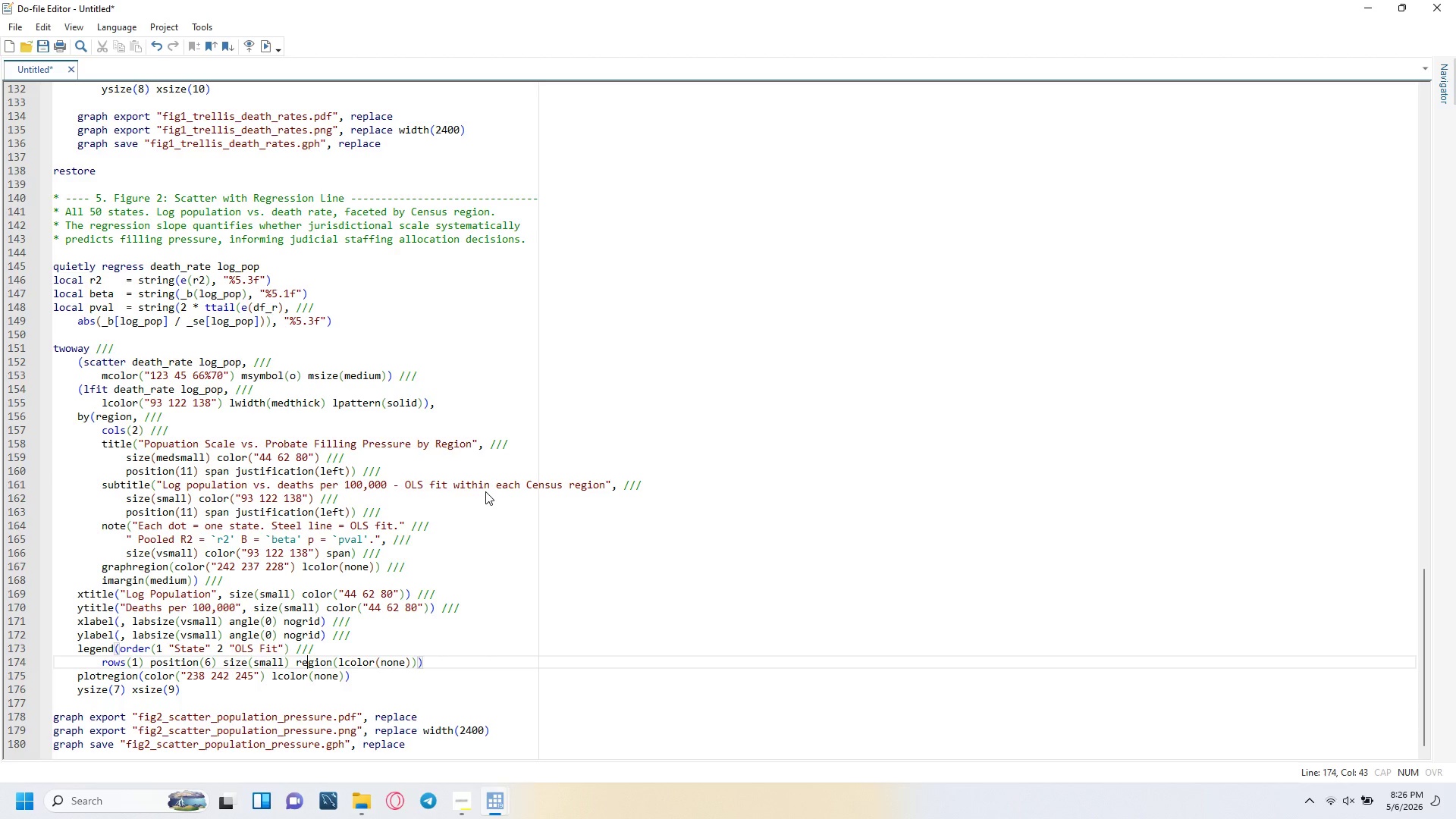 
key(ArrowRight)
 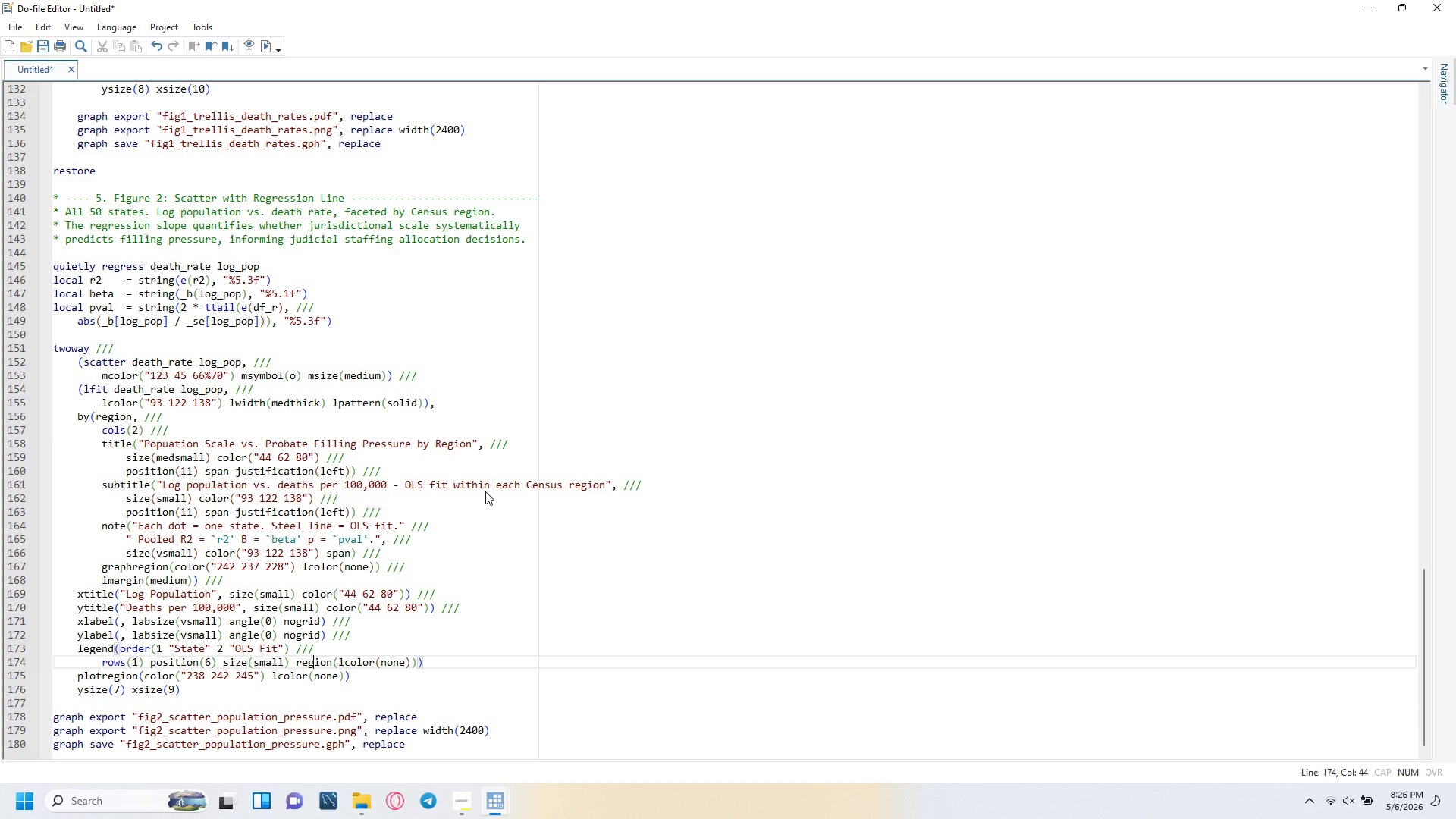 
key(ArrowRight)
 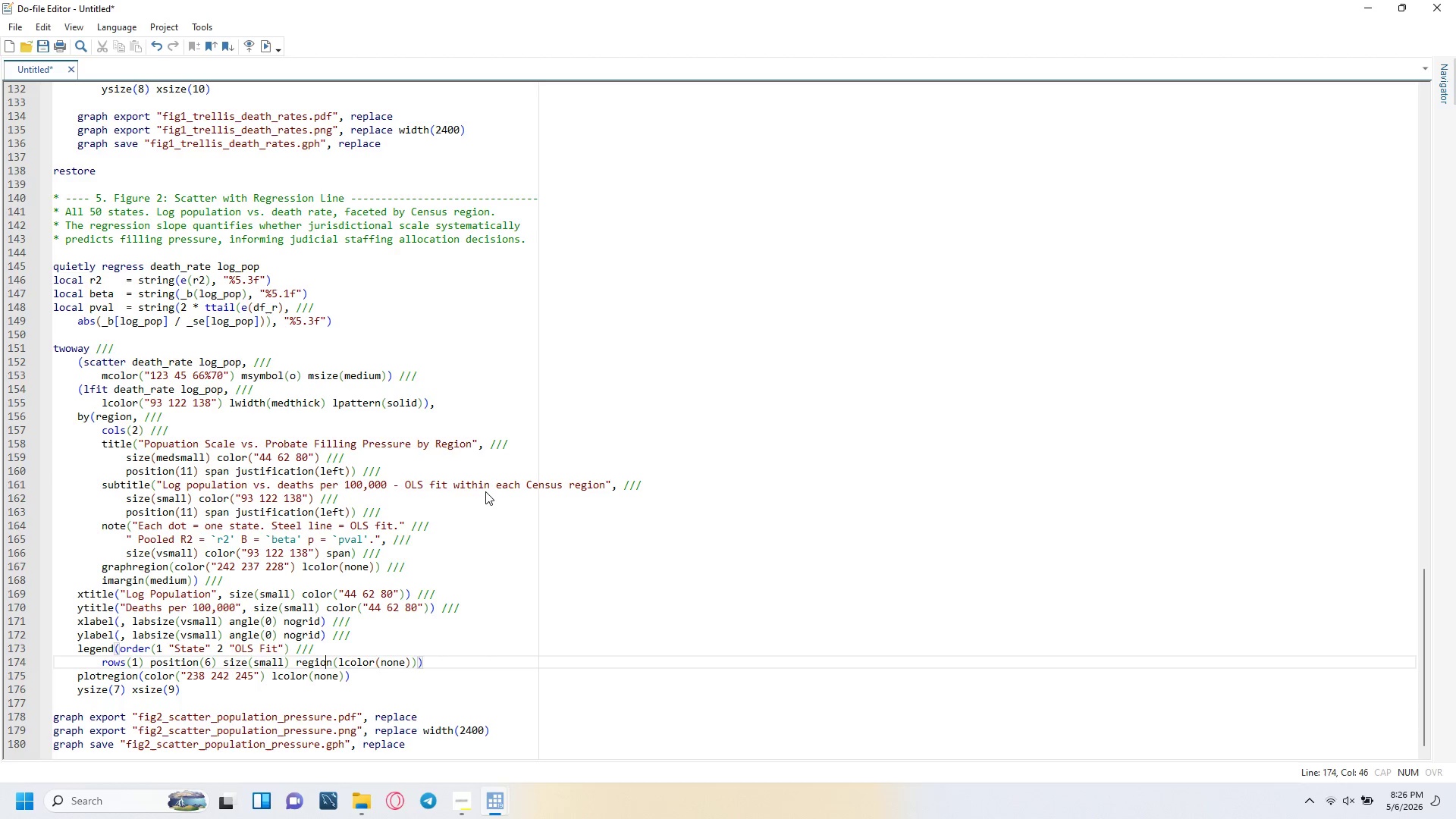 
key(ArrowRight)
 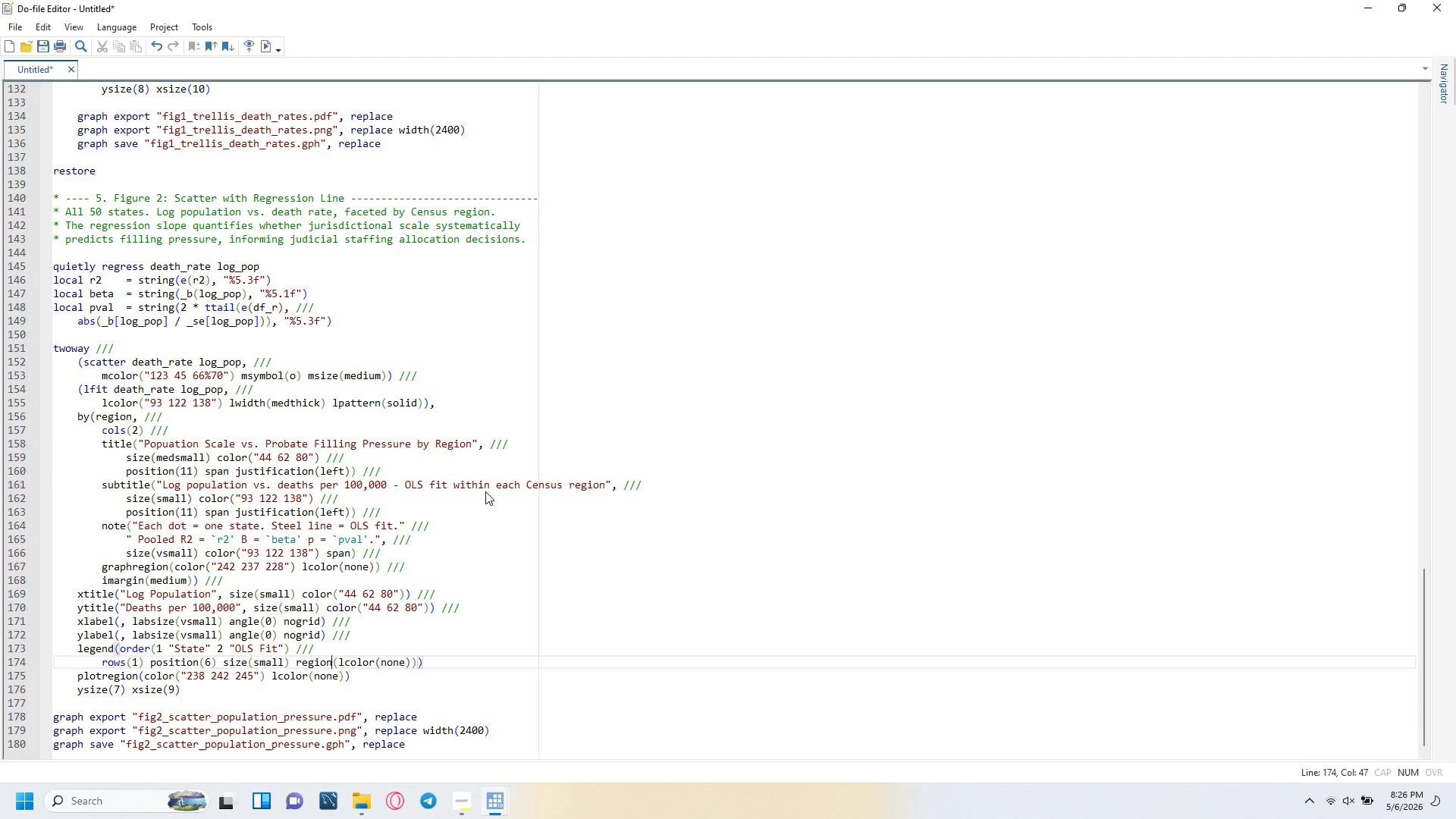 
key(ArrowRight)
 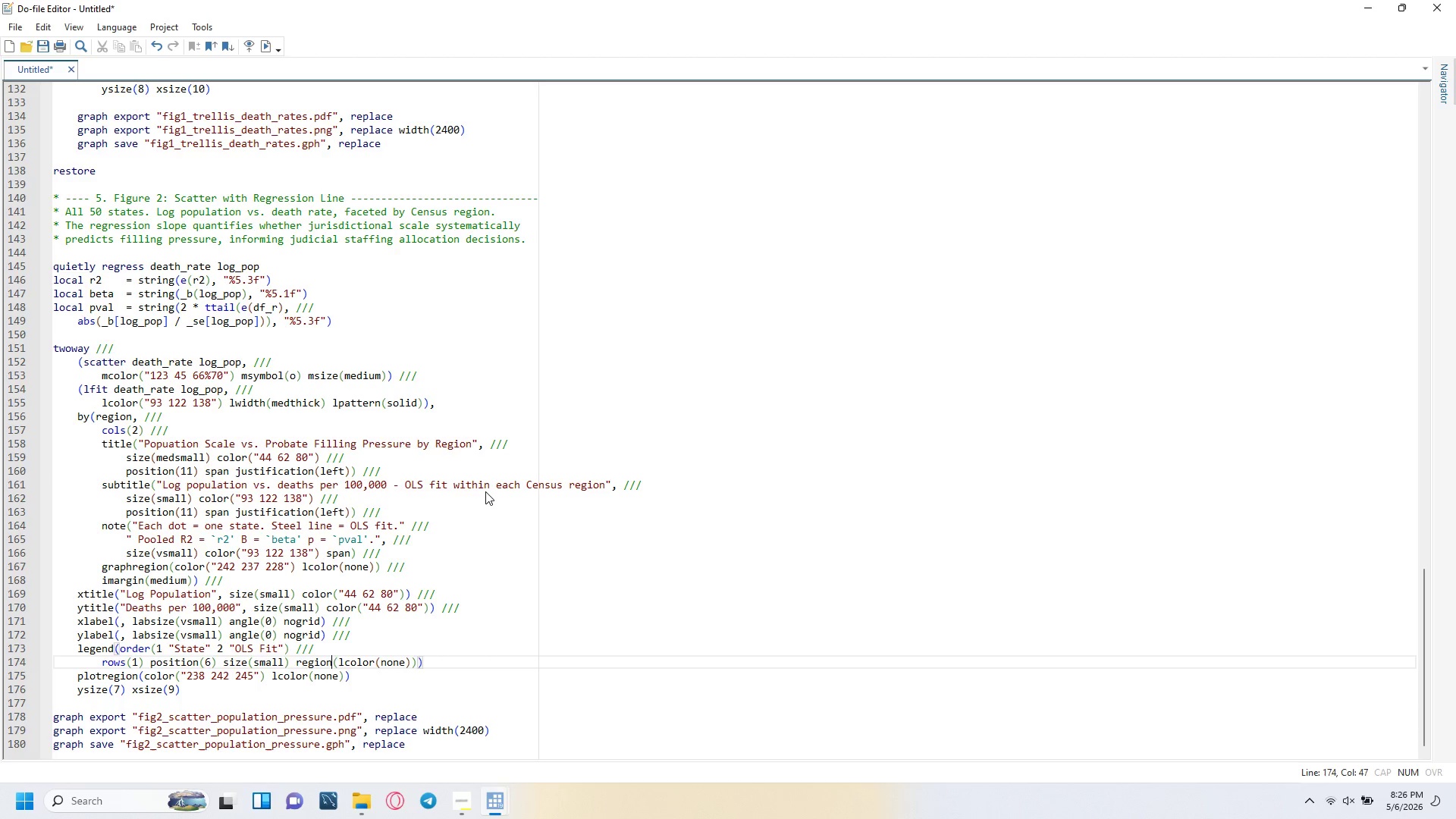 
key(ArrowRight)
 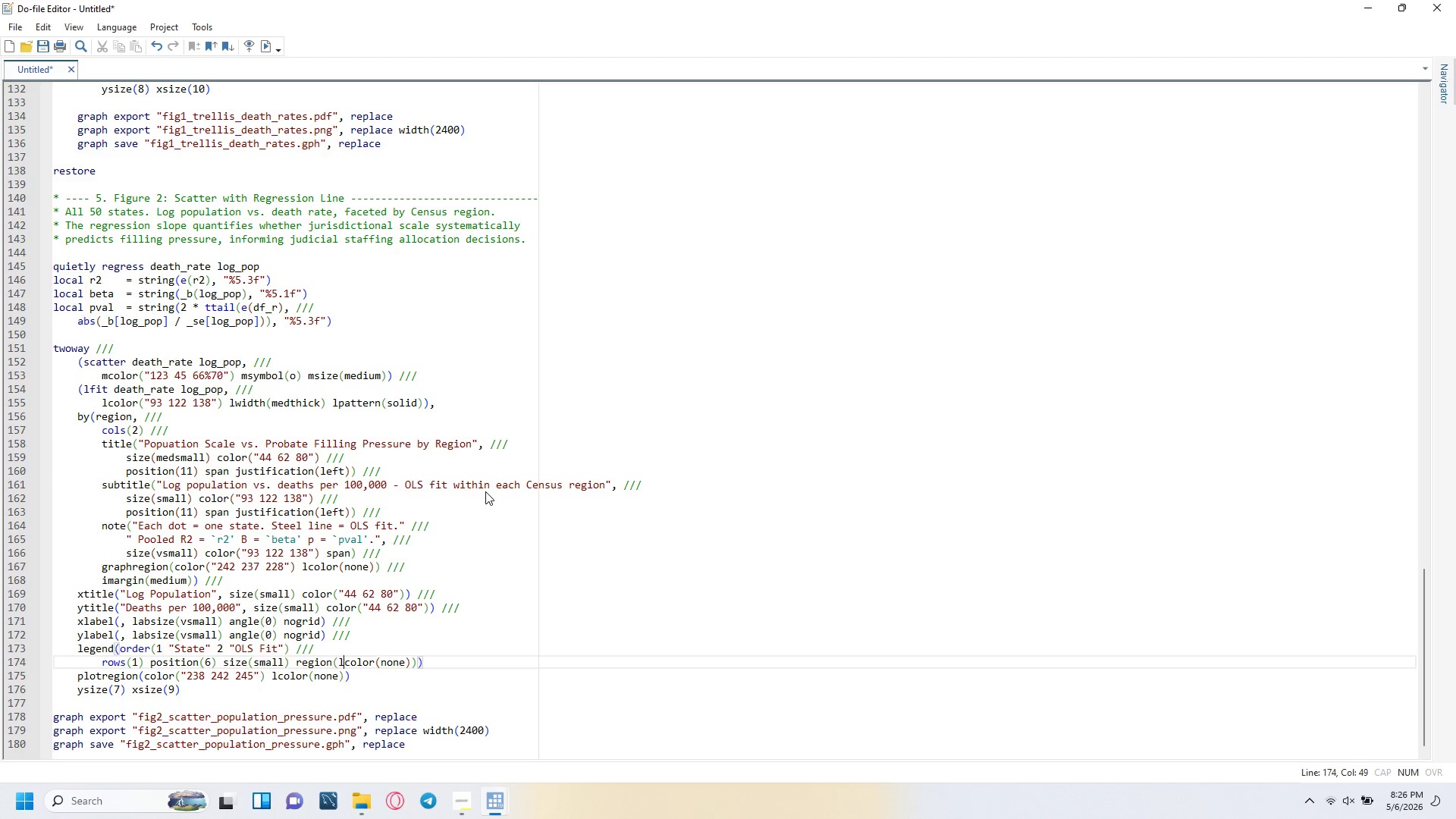 
key(ArrowRight)
 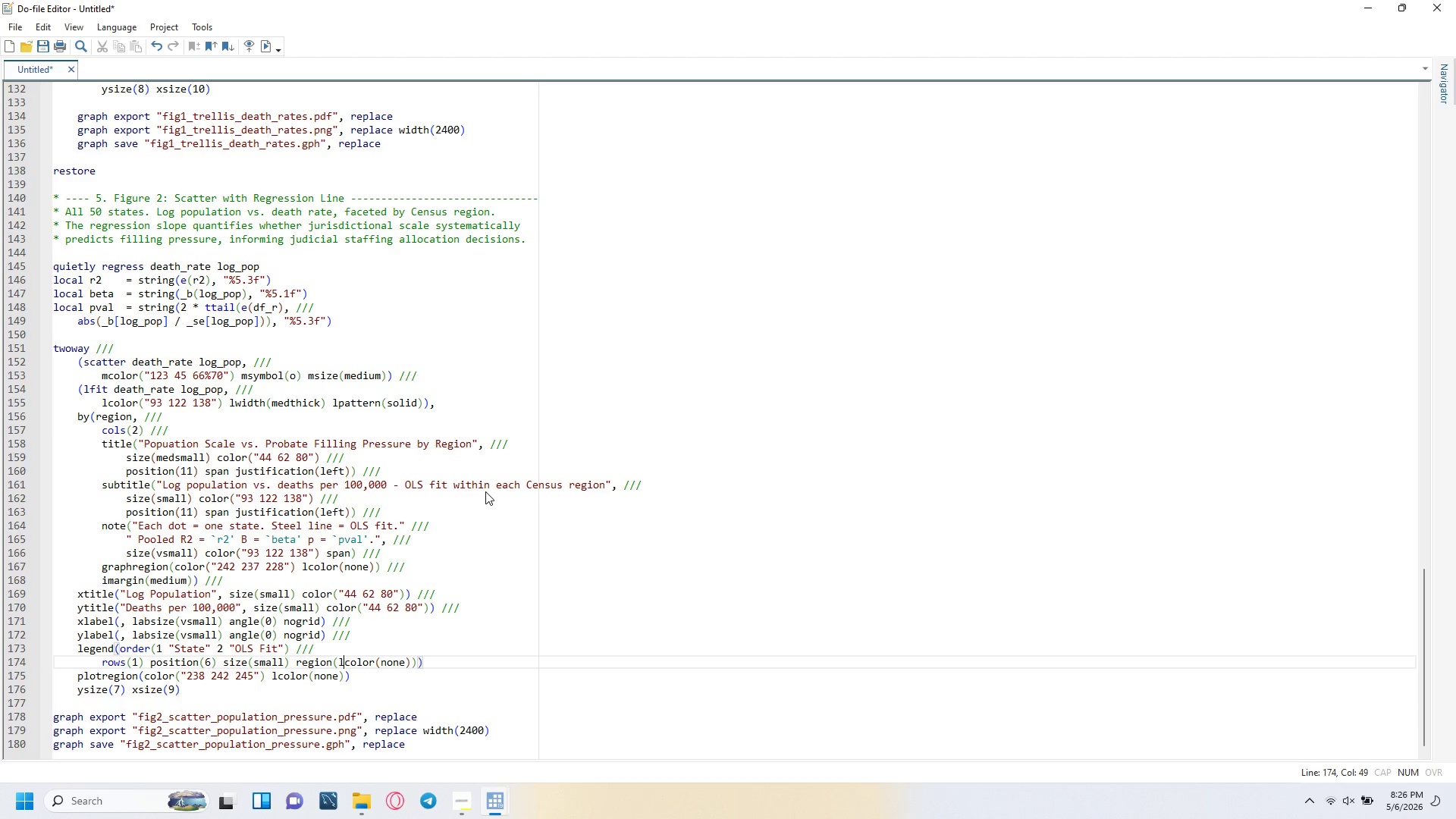 
key(ArrowRight)
 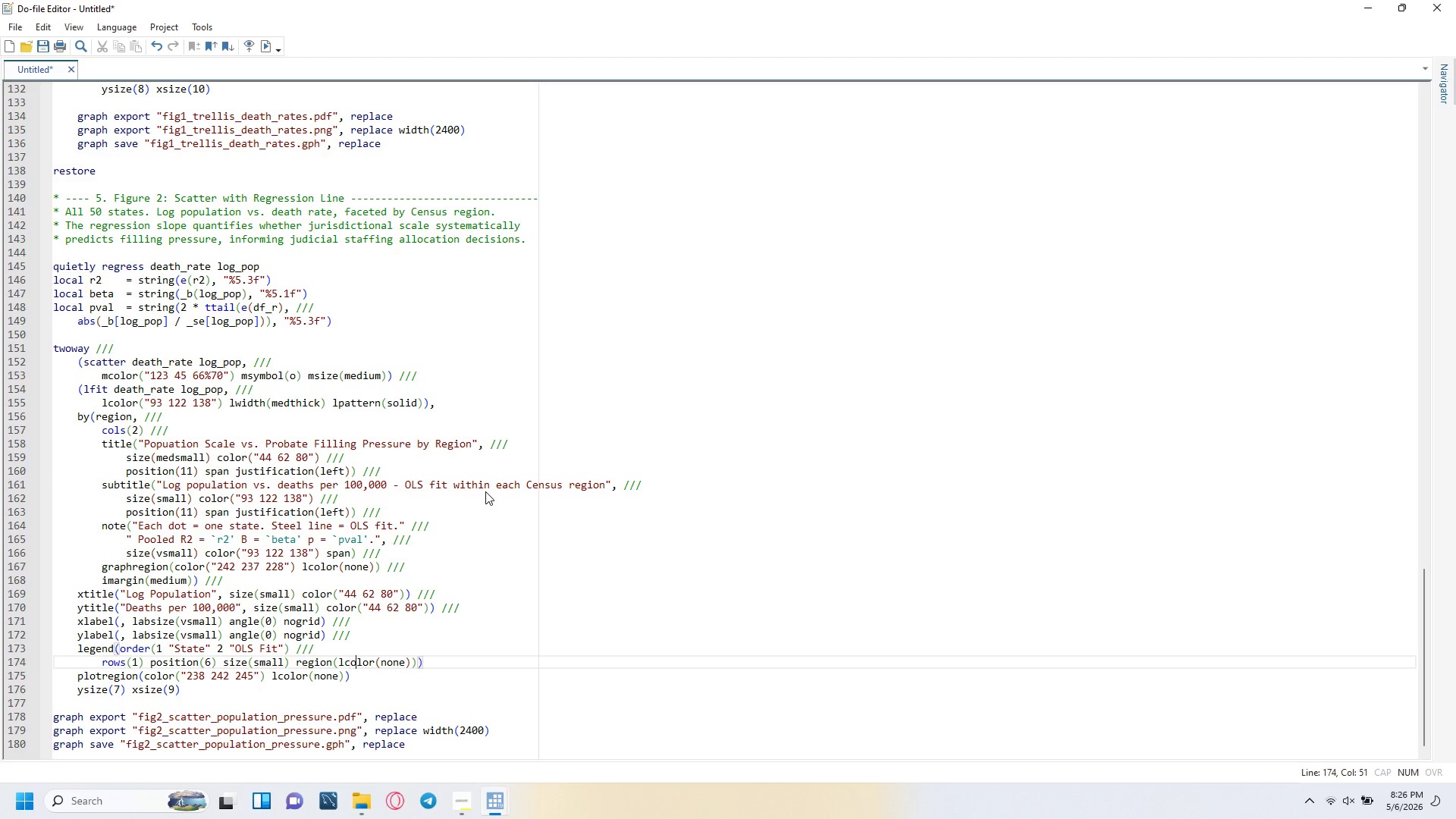 
key(ArrowRight)
 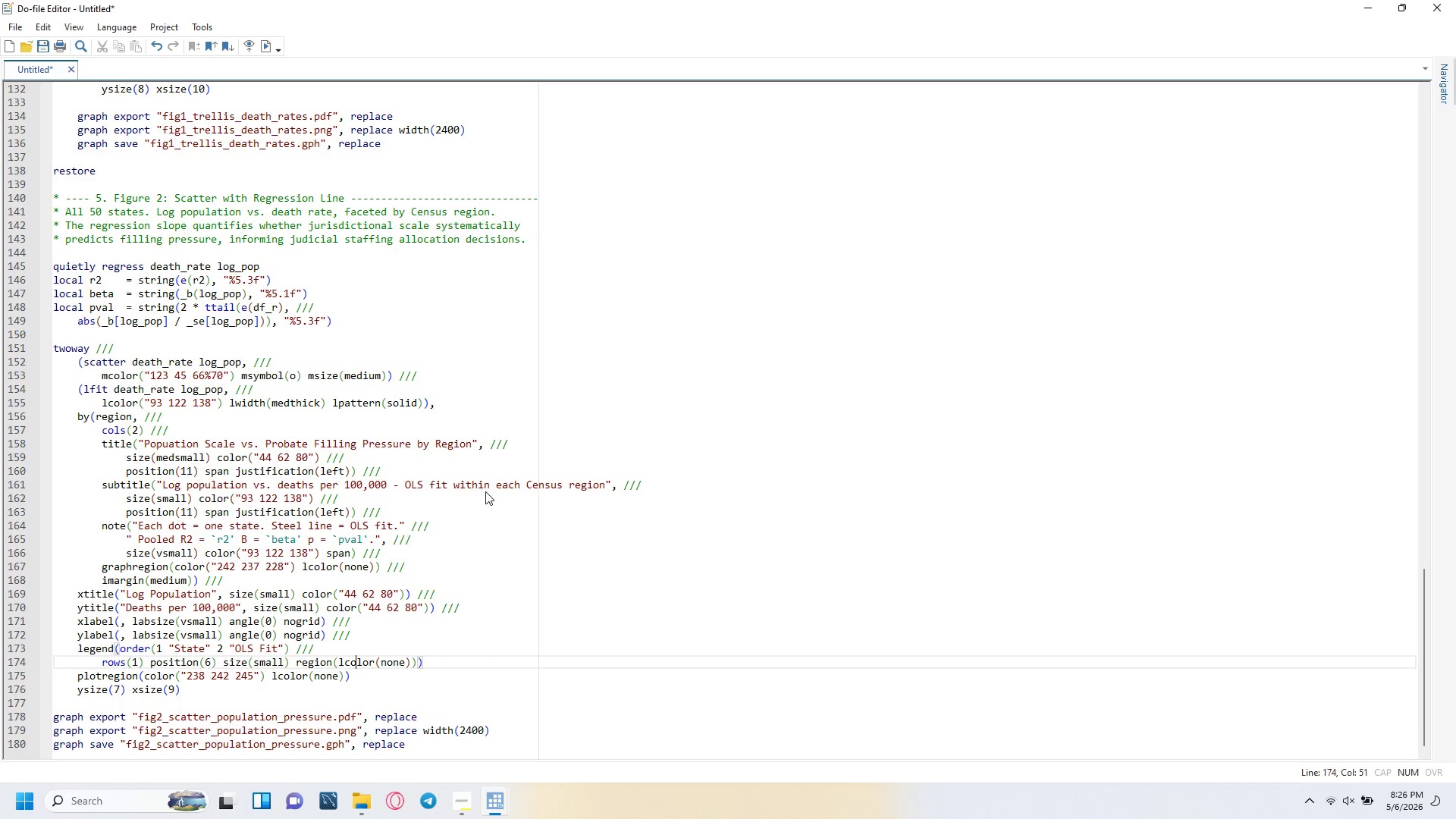 
key(ArrowRight)
 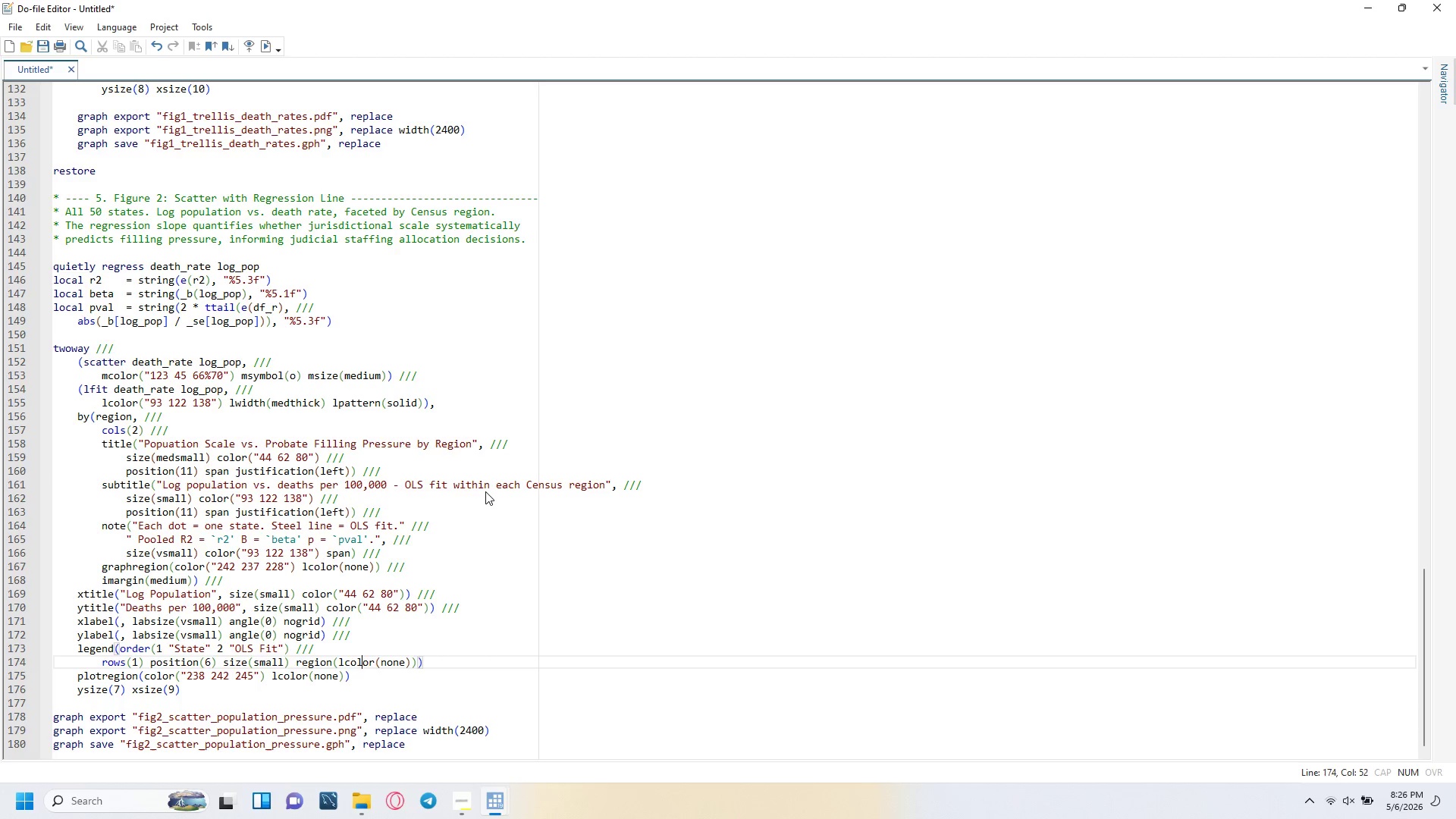 
key(ArrowRight)
 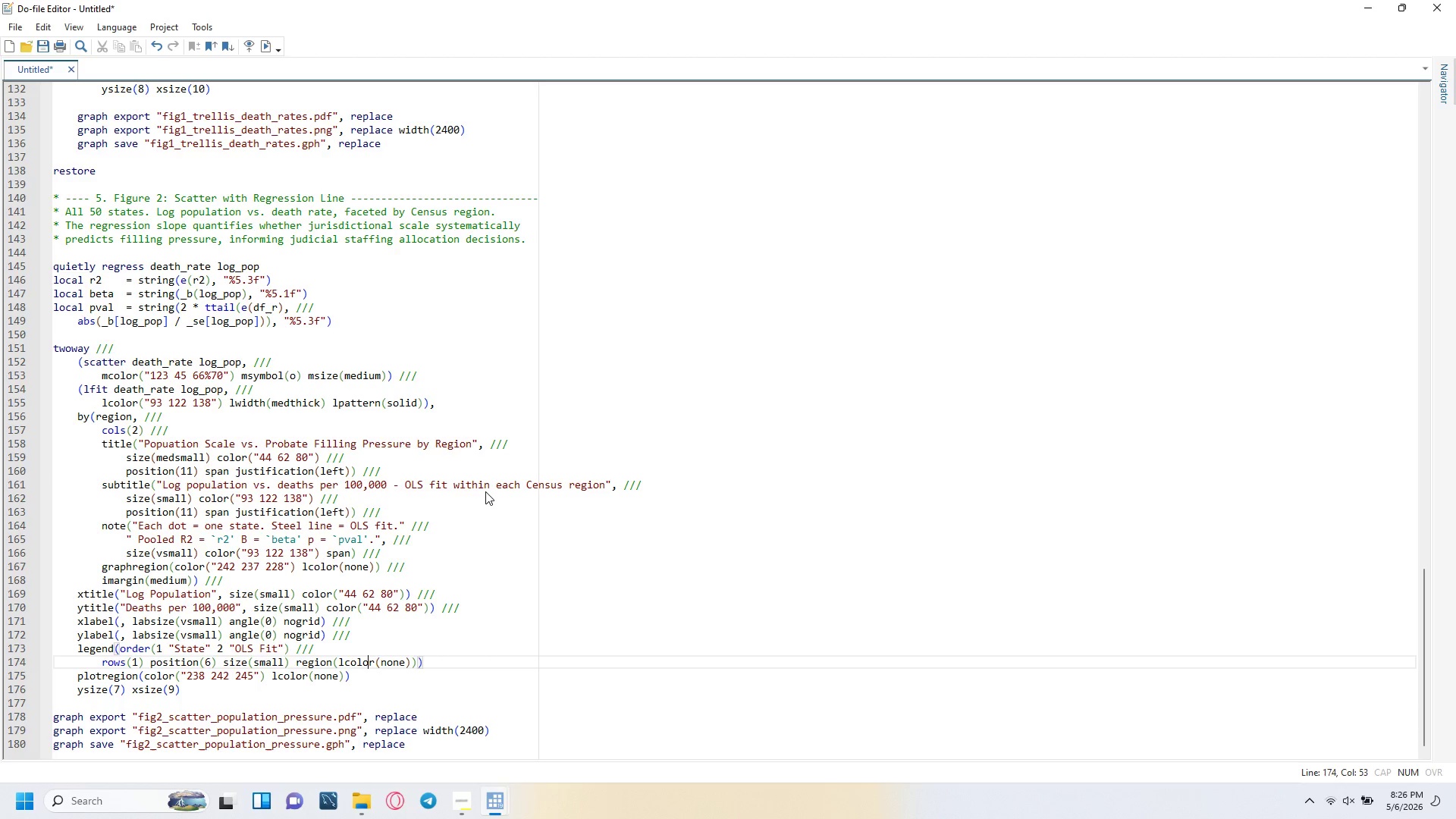 
key(ArrowRight)
 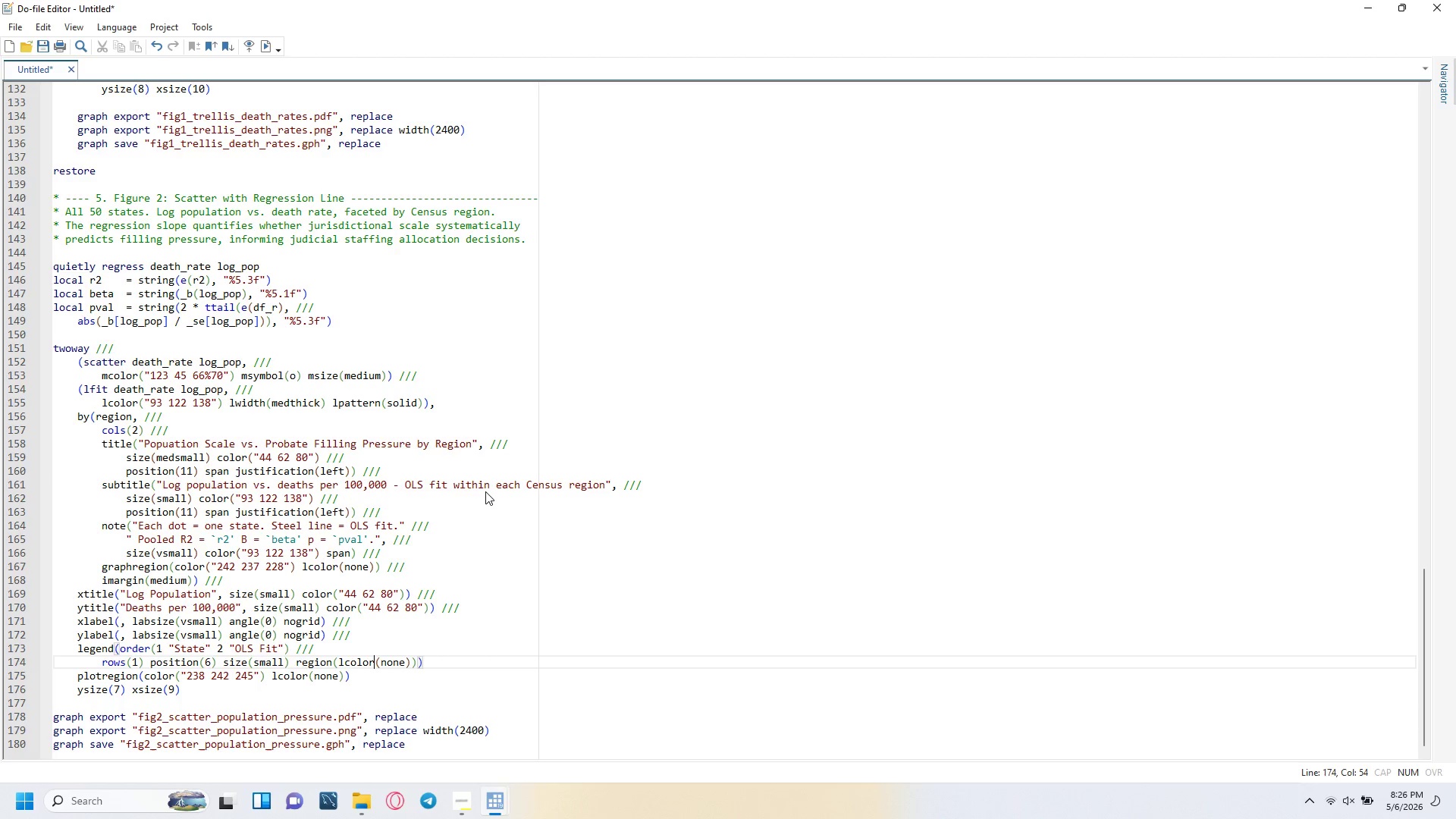 
key(ArrowRight)
 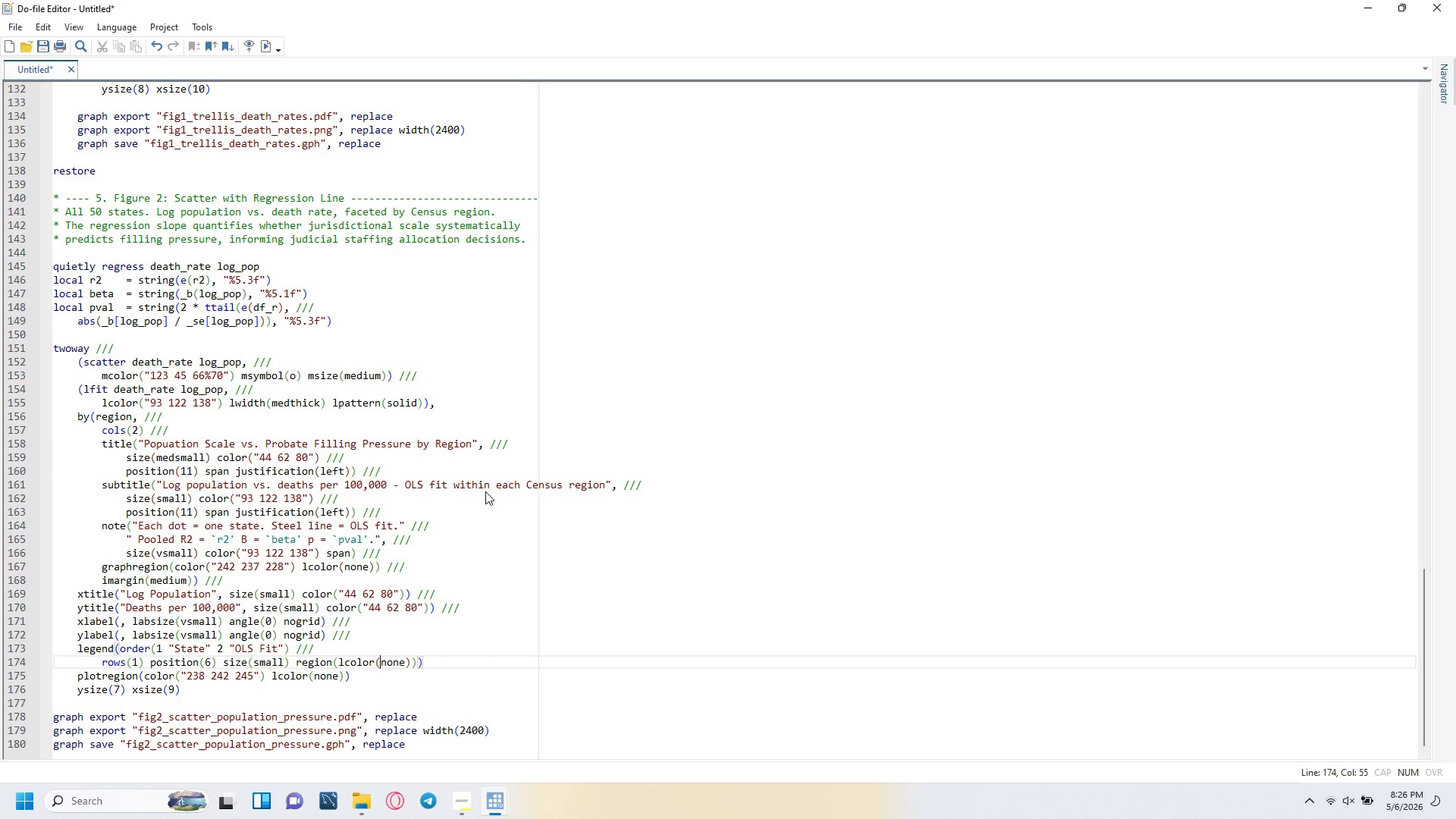 
key(ArrowRight)
 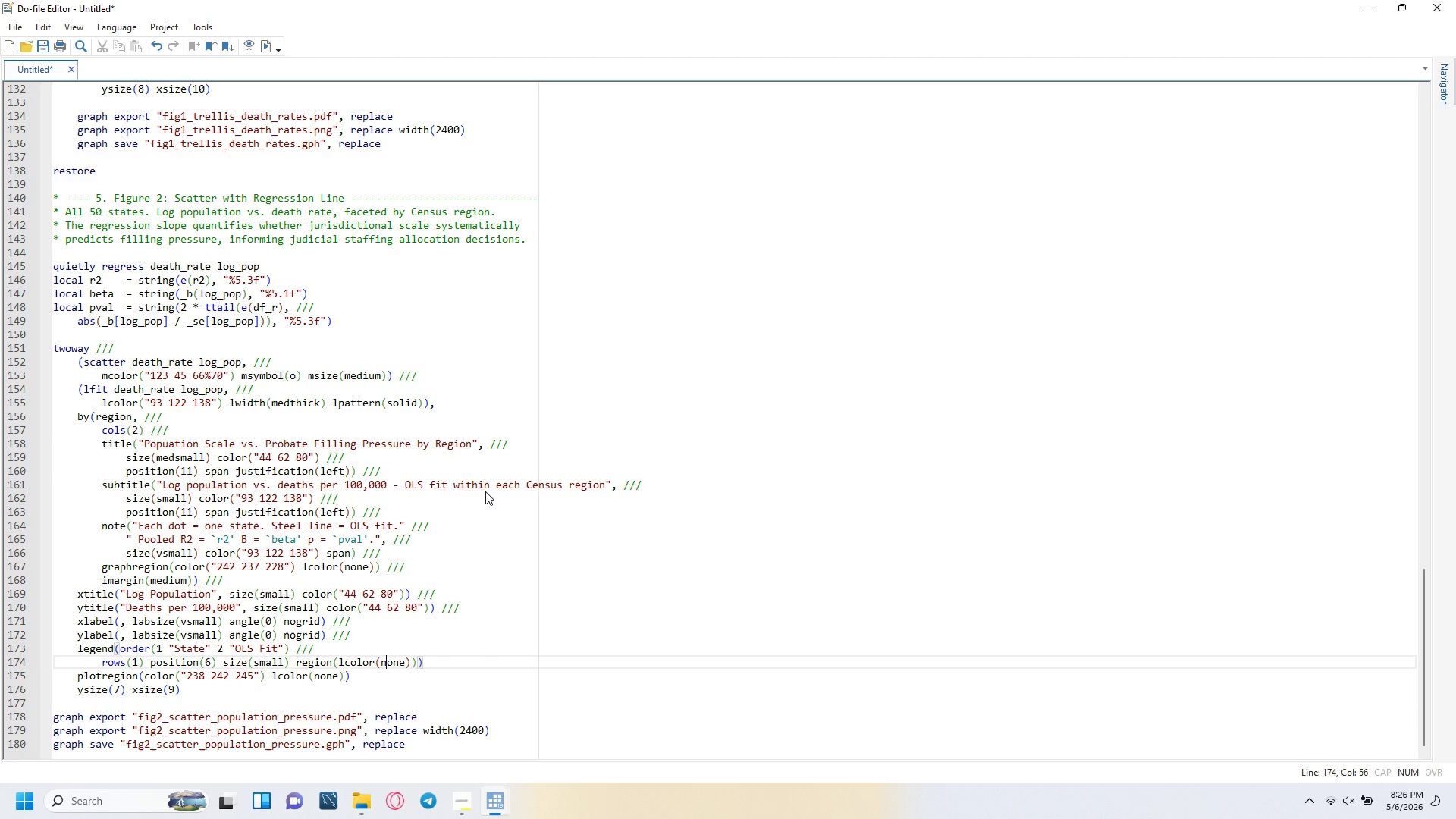 
key(ArrowRight)
 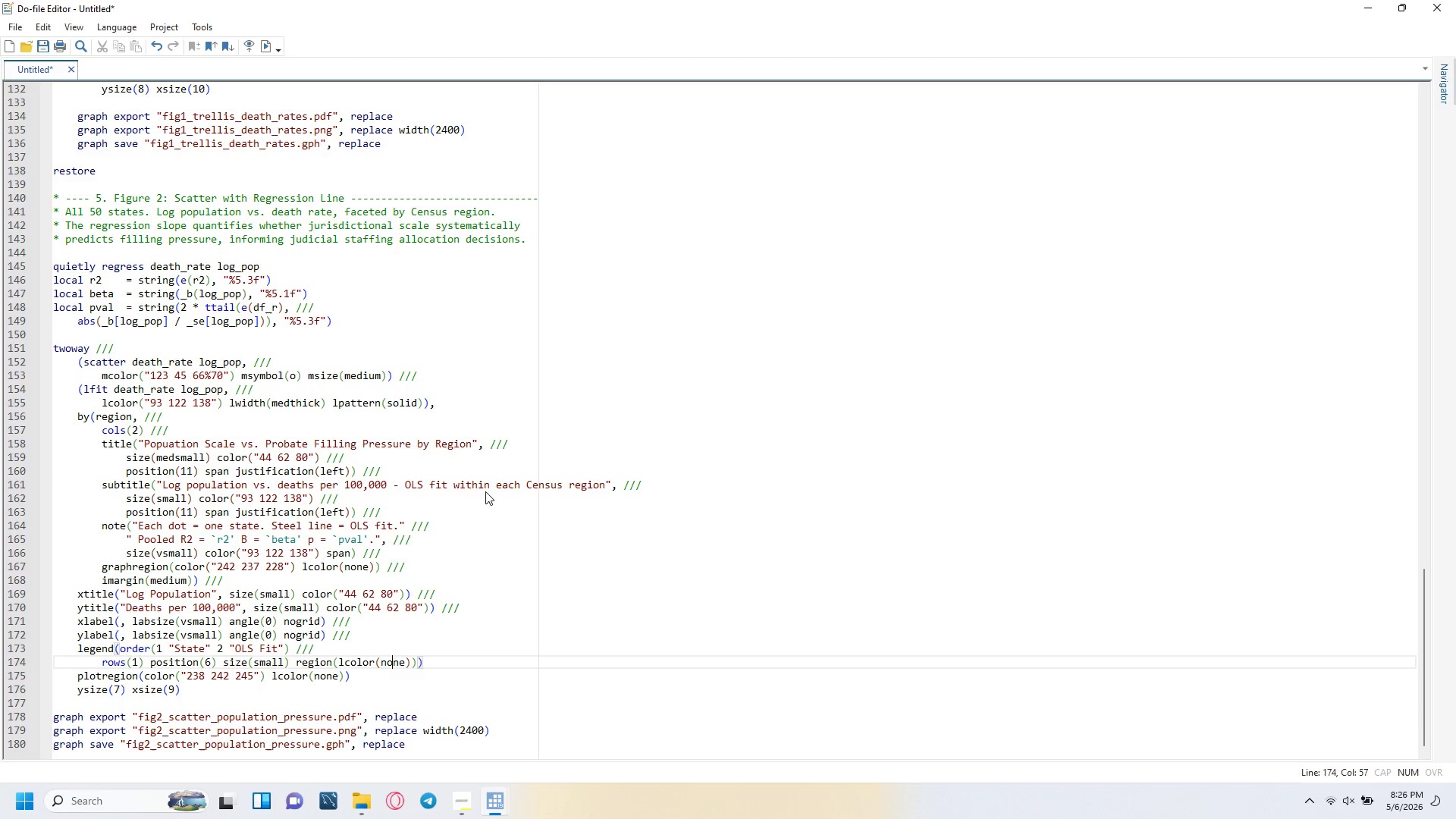 
key(ArrowRight)
 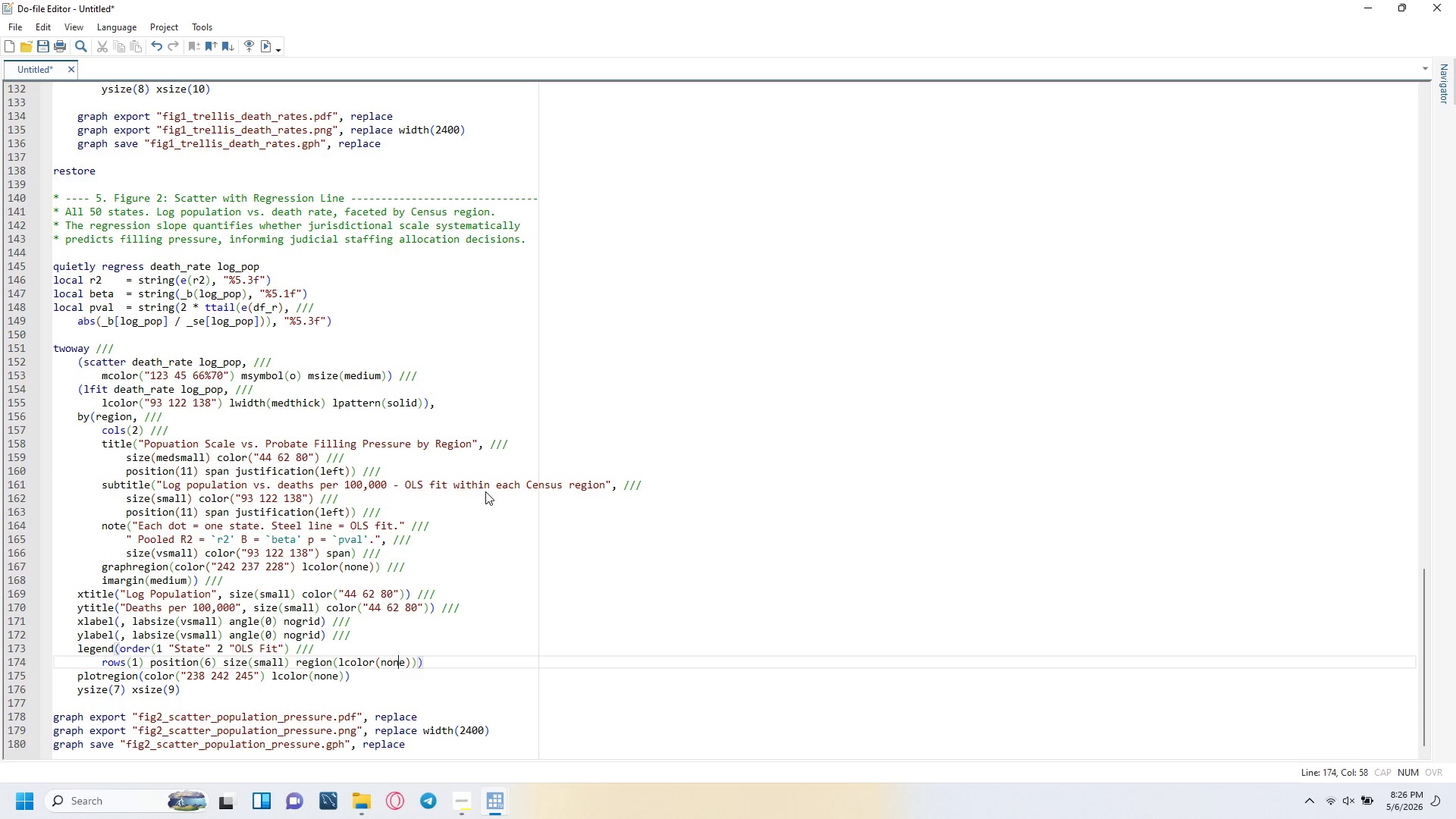 
key(ArrowRight)
 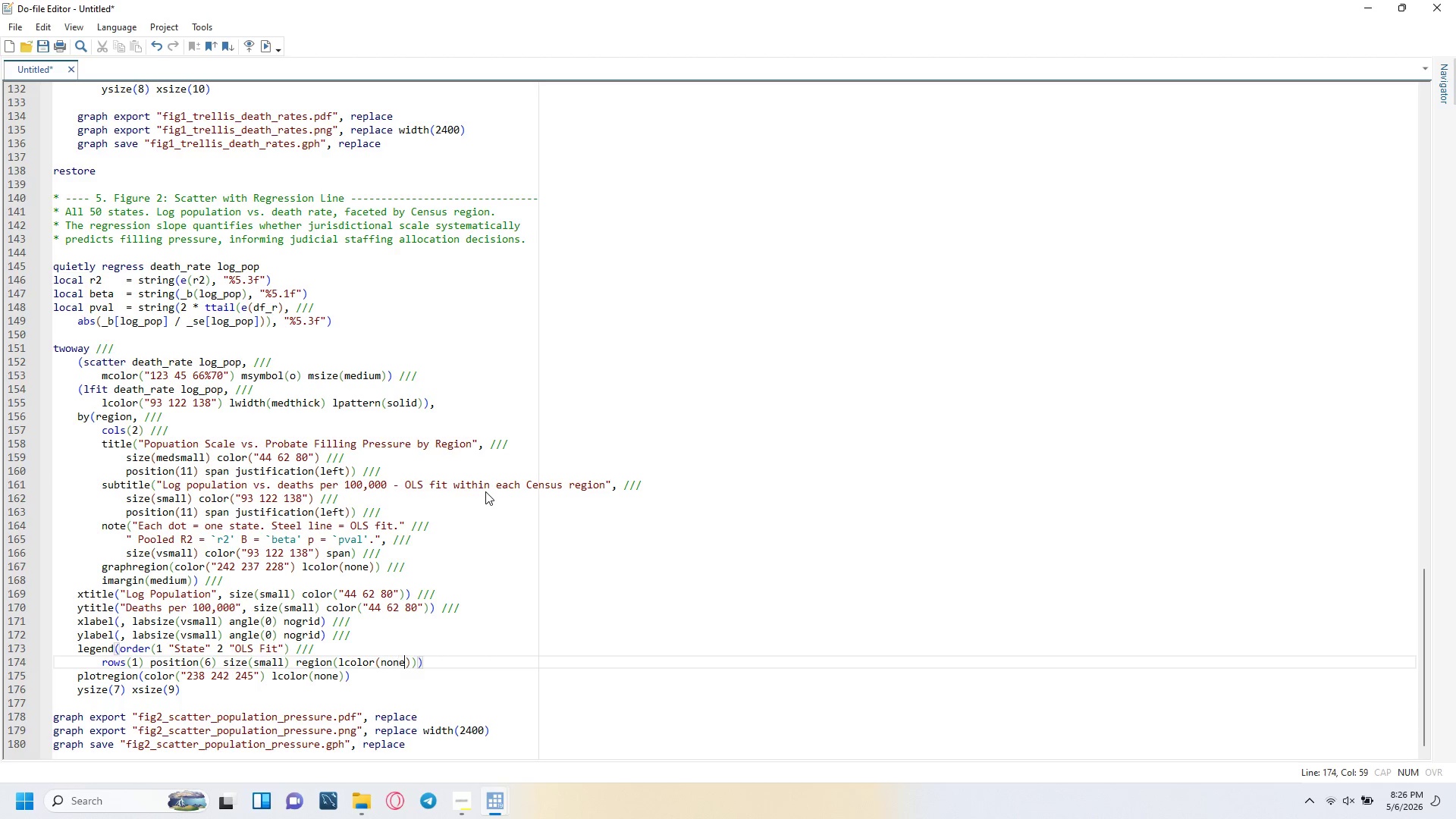 
key(ArrowRight)
 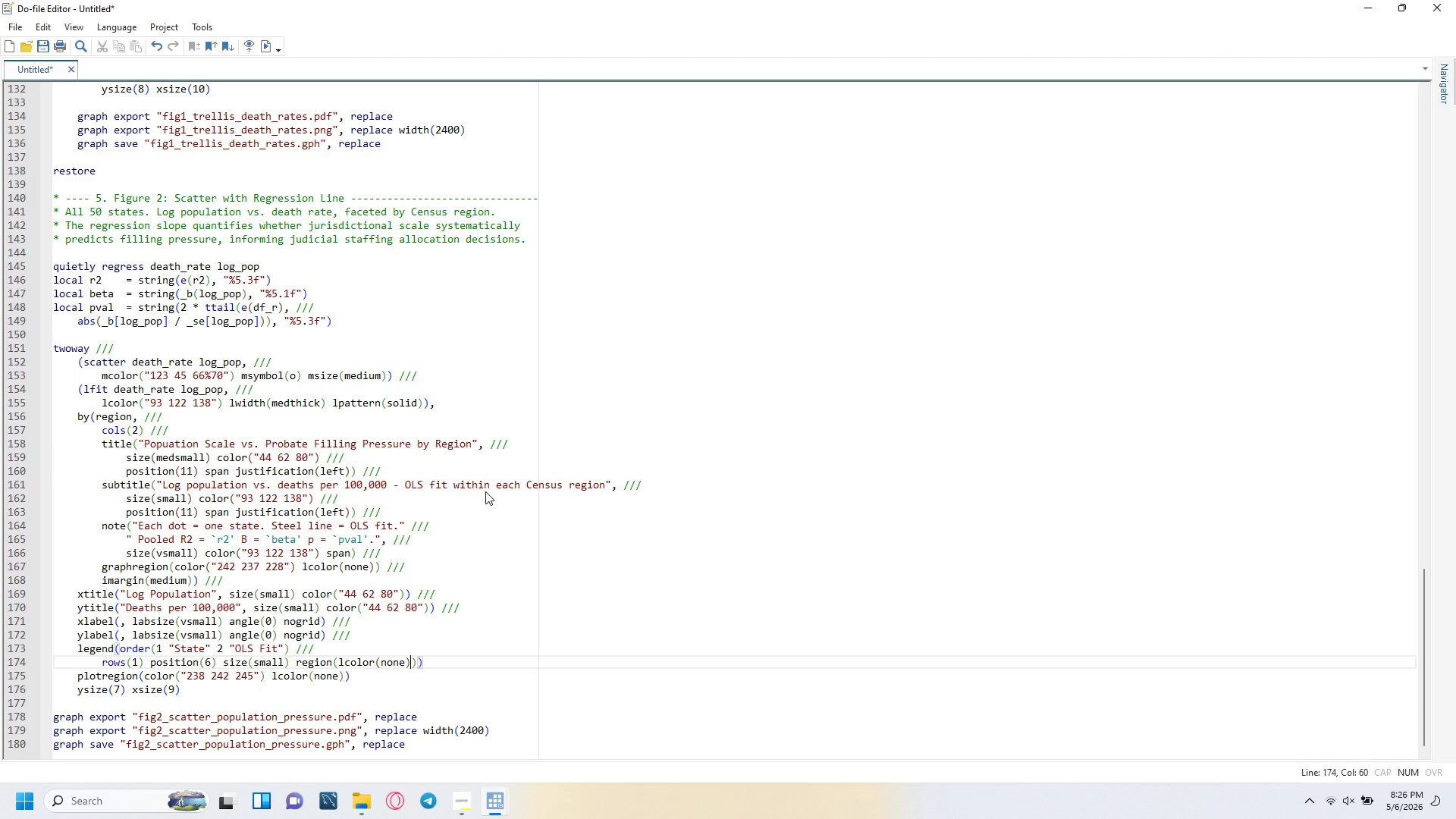 
key(ArrowRight)
 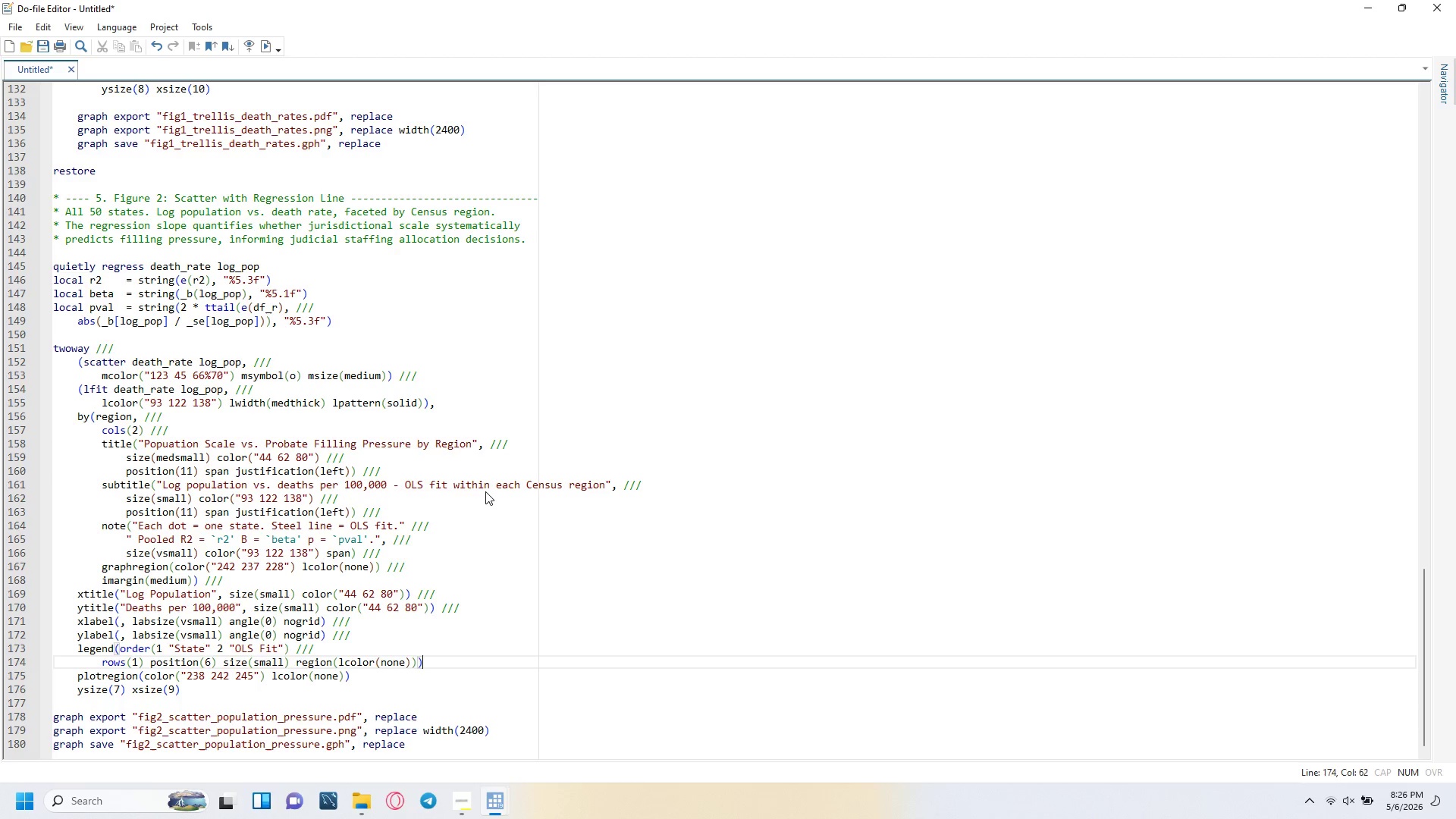 
key(ArrowRight)
 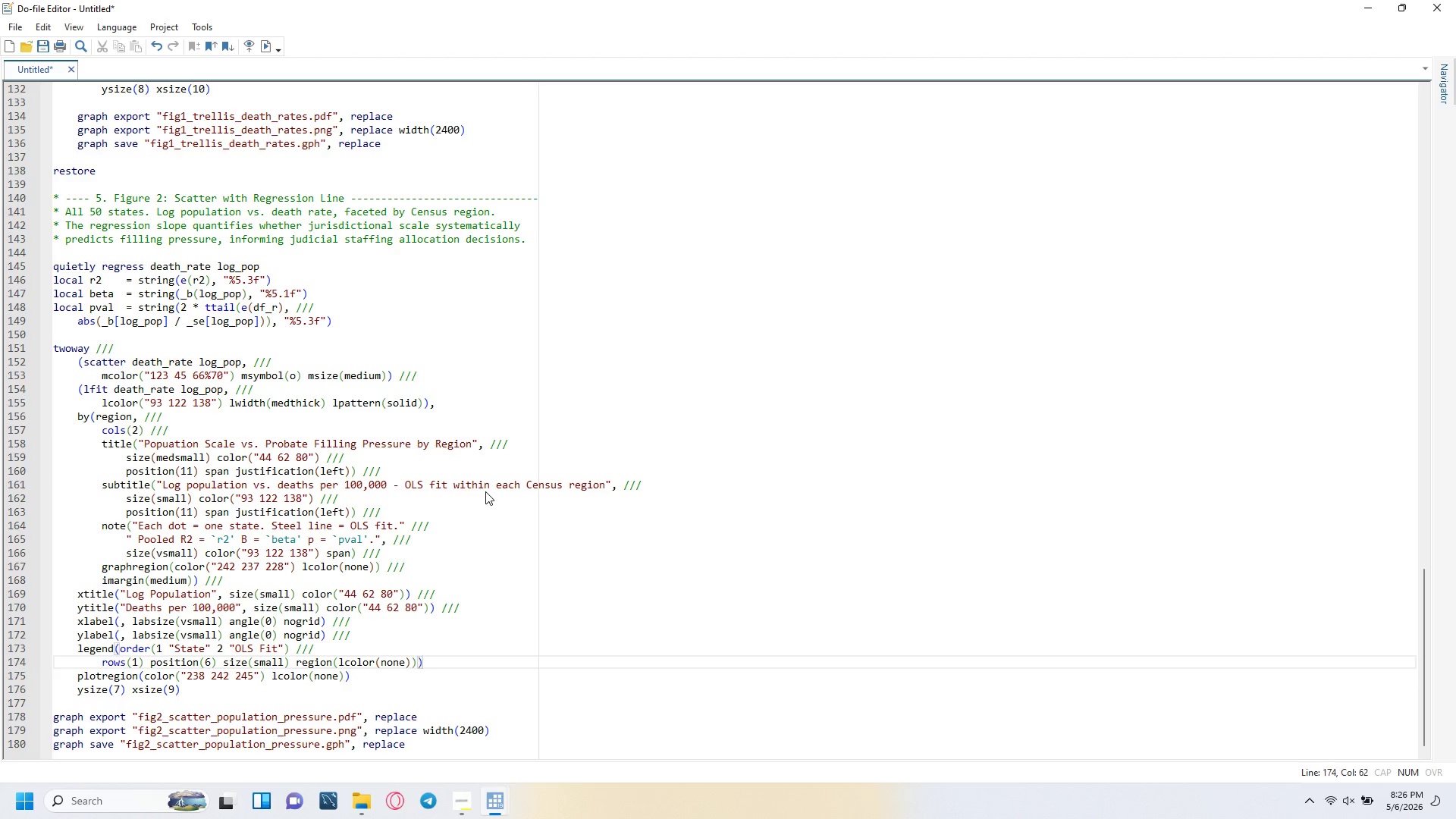 
key(ArrowRight)
 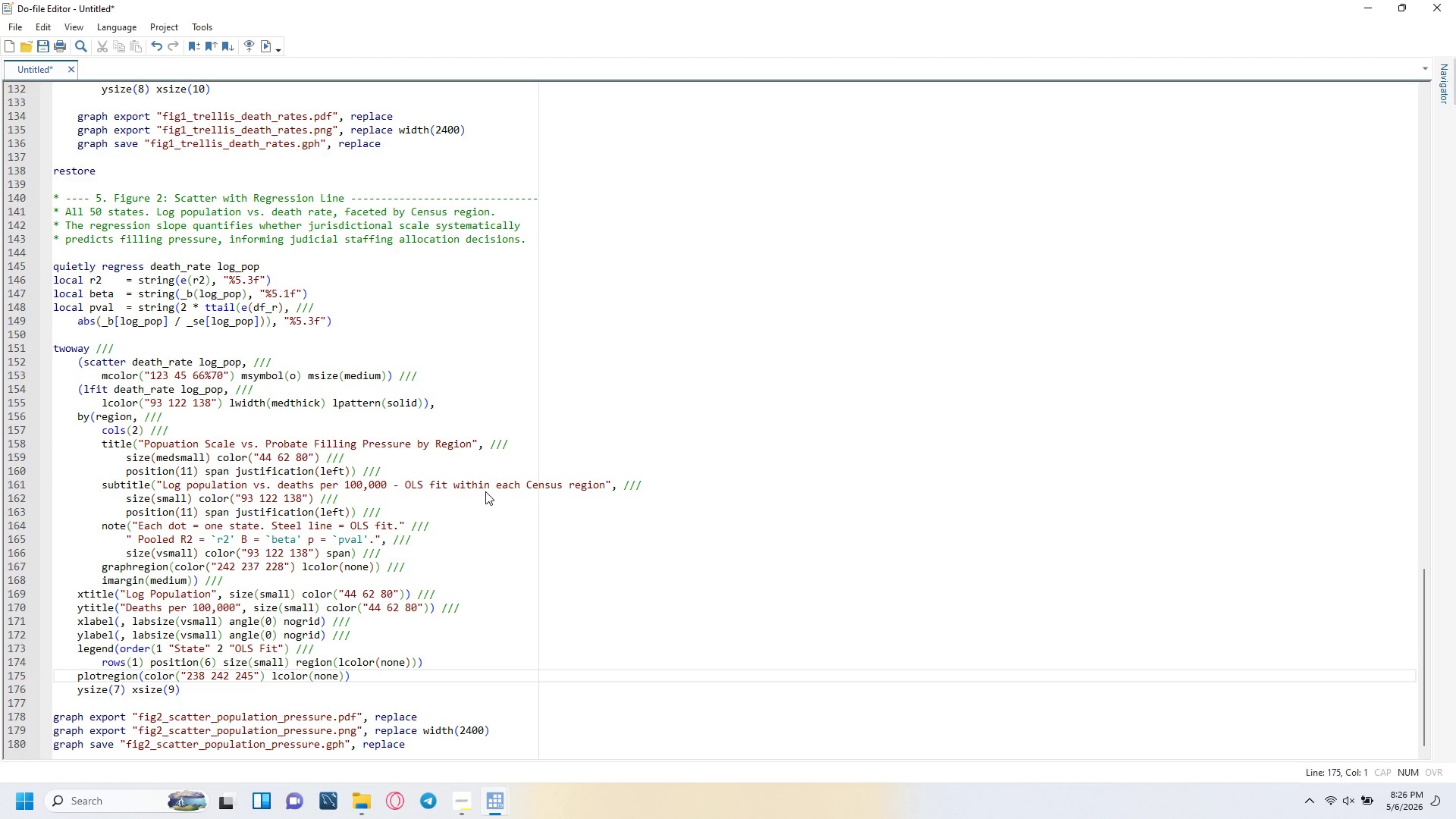 
key(ArrowLeft)
 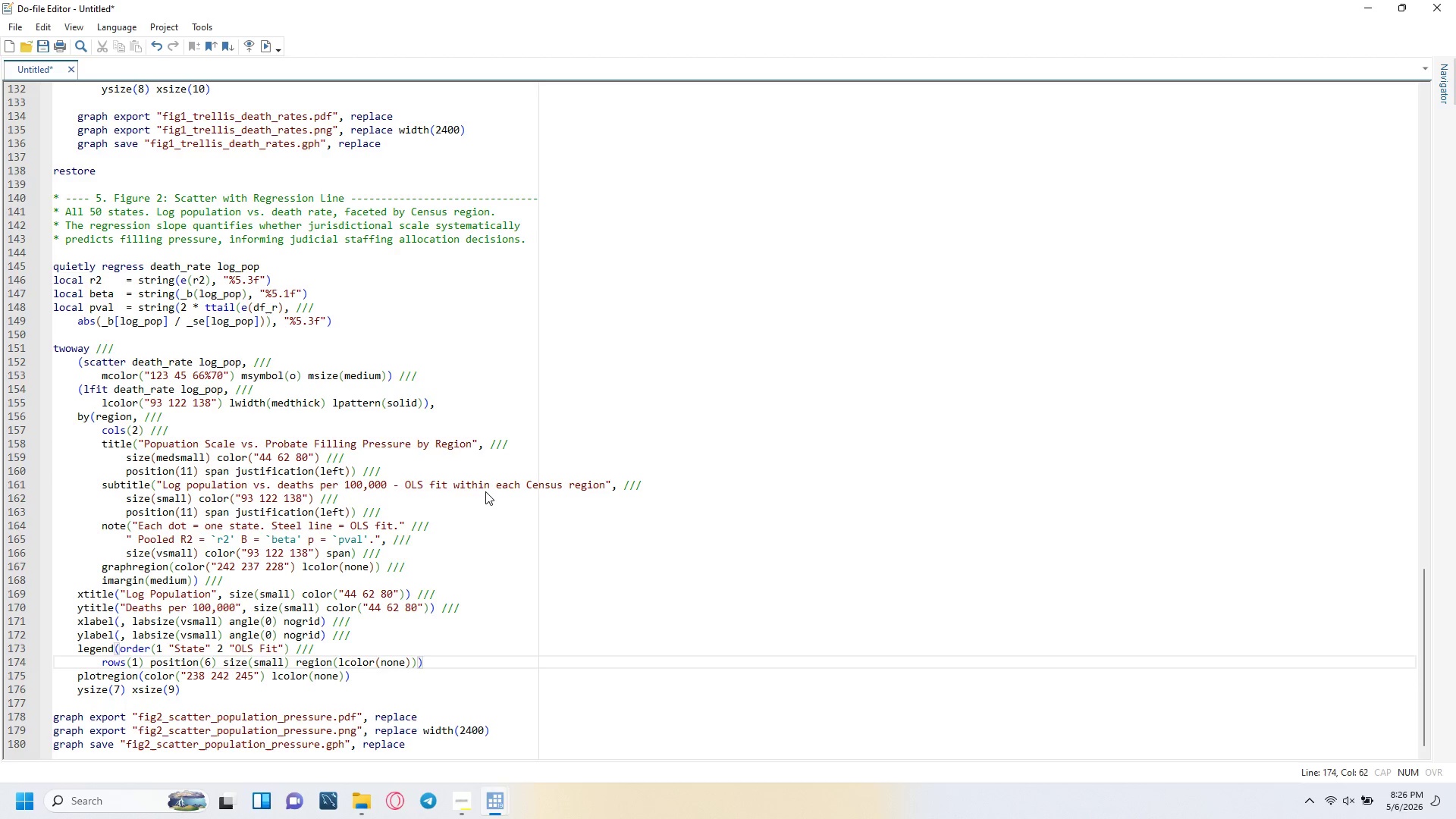 
key(Space)
 